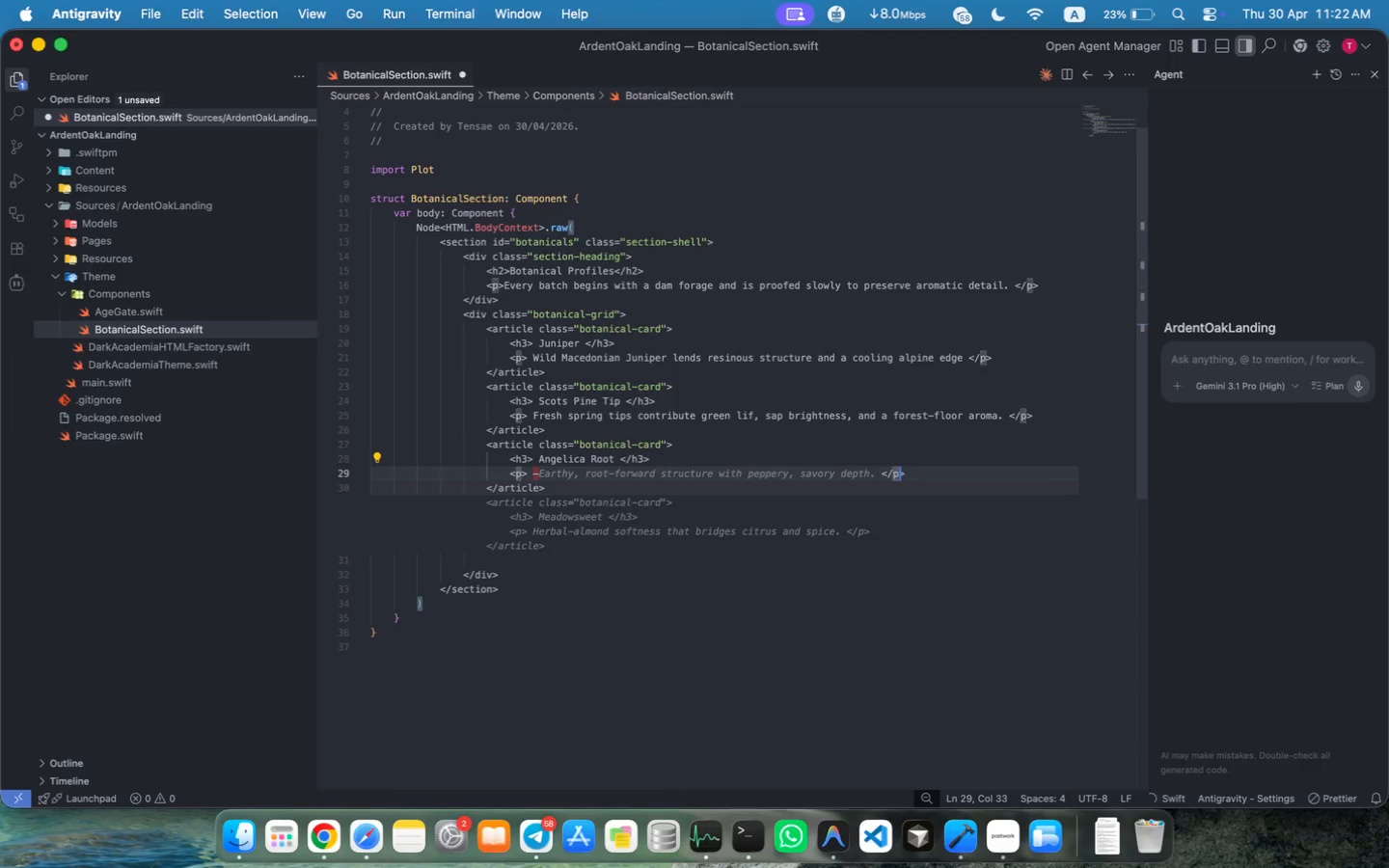 
key(ArrowLeft)
 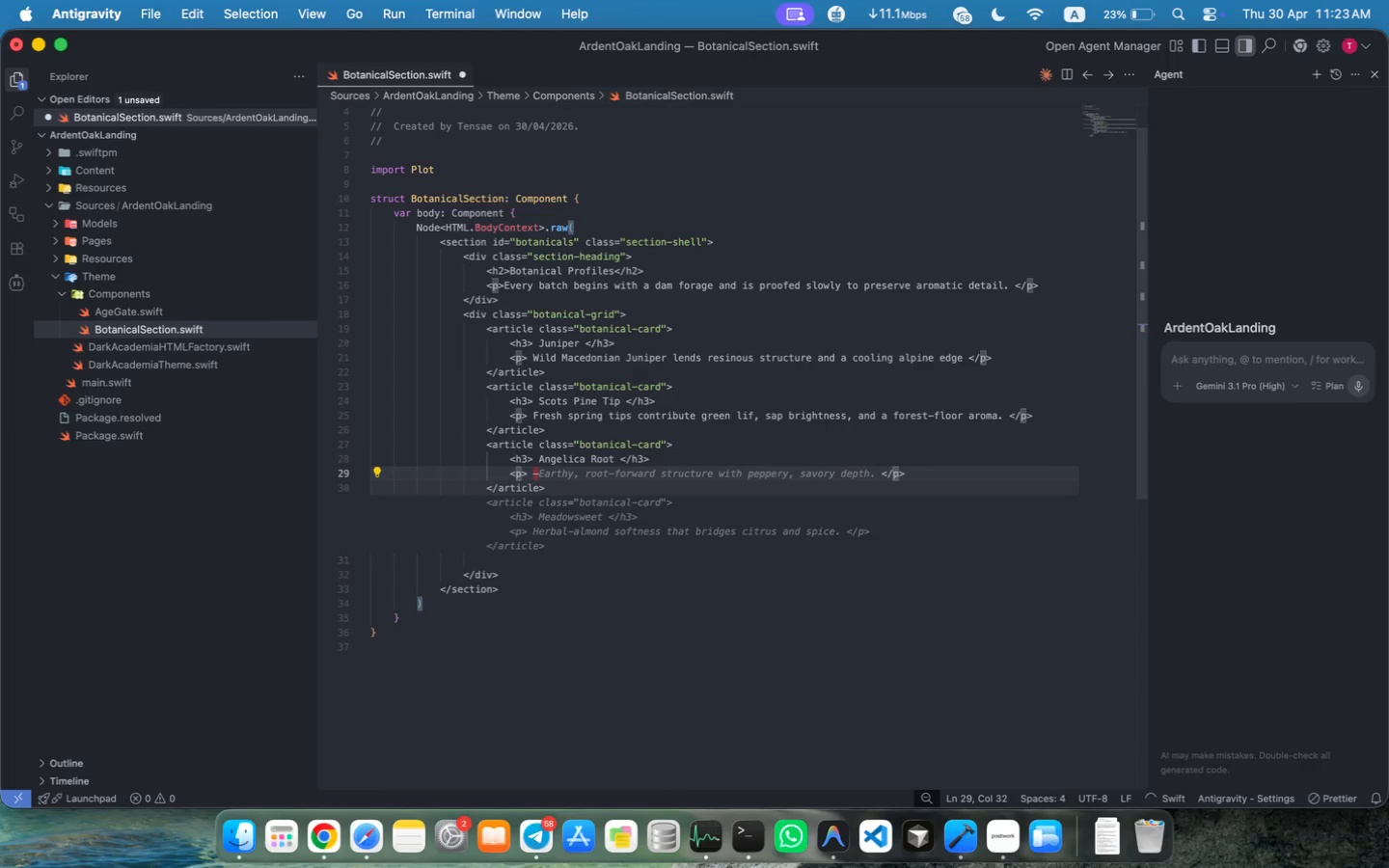 
key(Escape)
 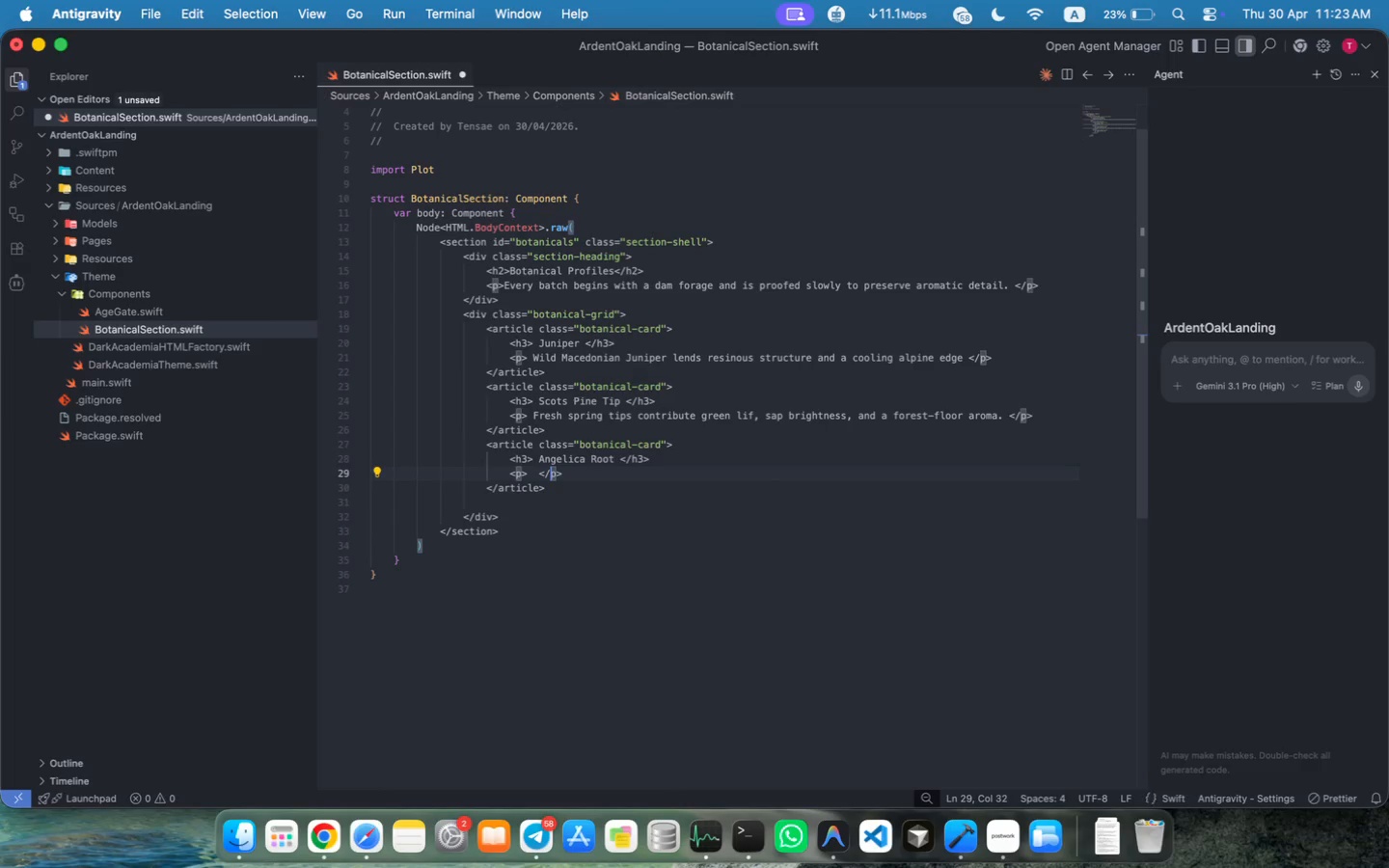 
key(ArrowLeft)
 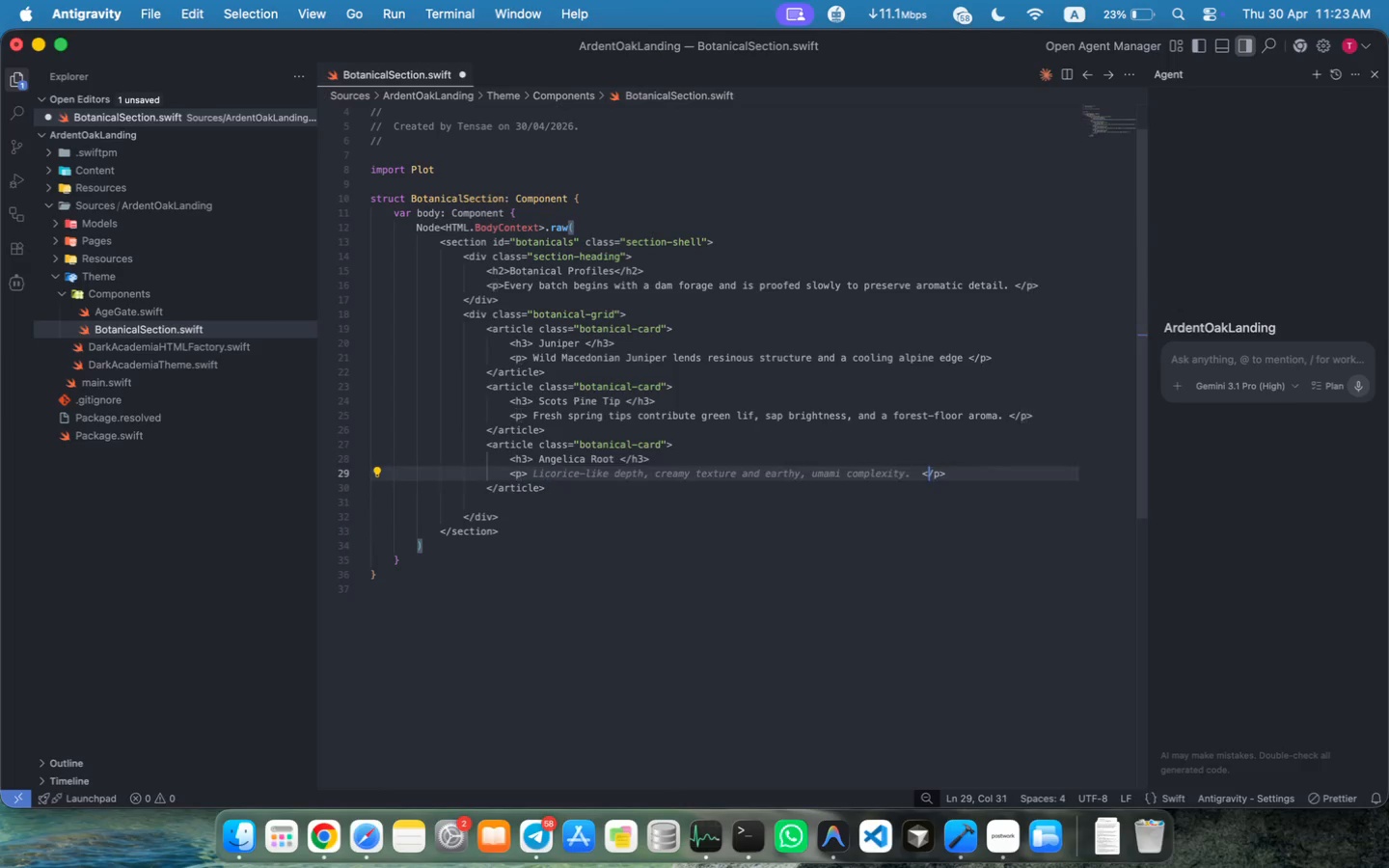 
key(ArrowLeft)
 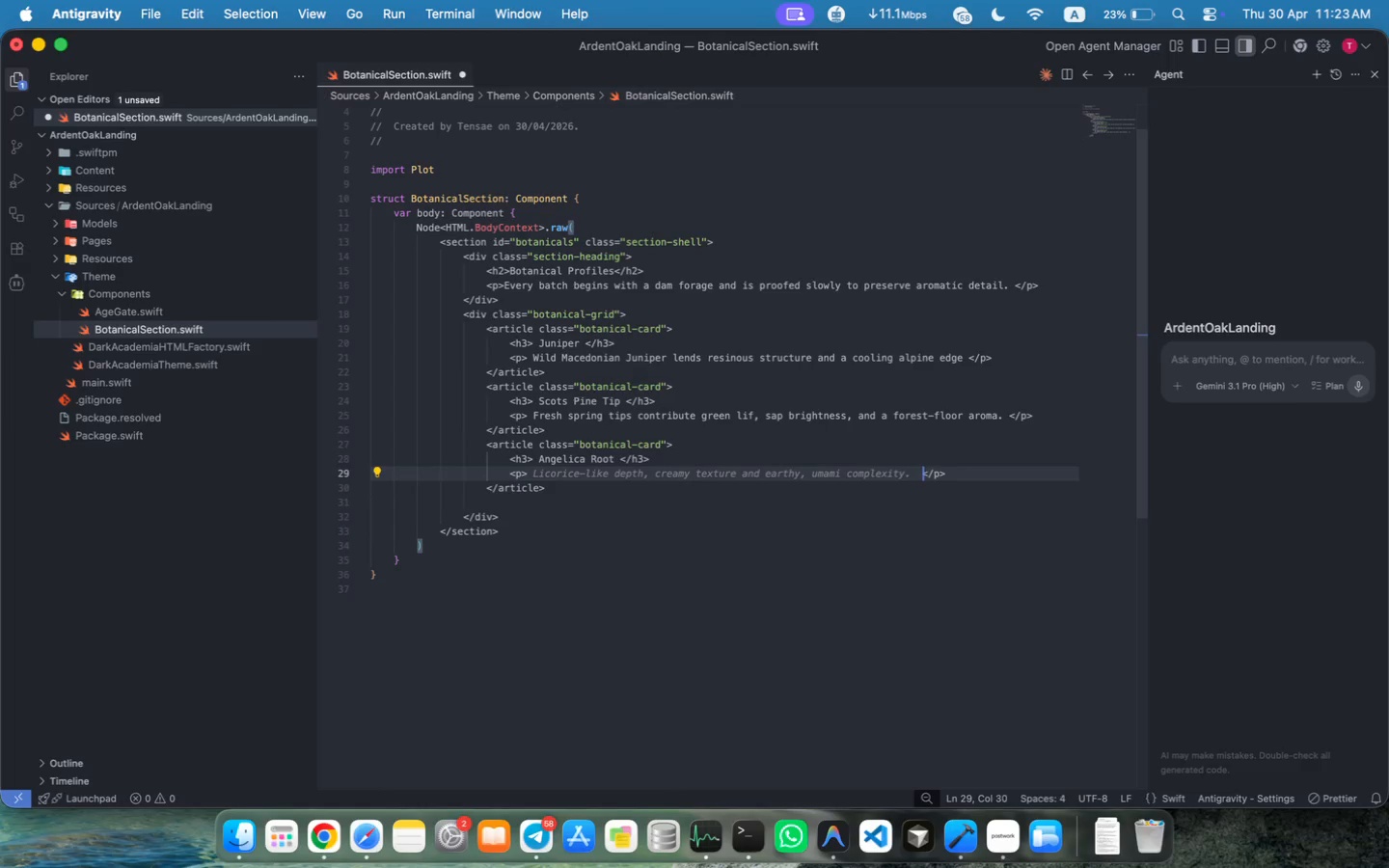 
key(ArrowLeft)
 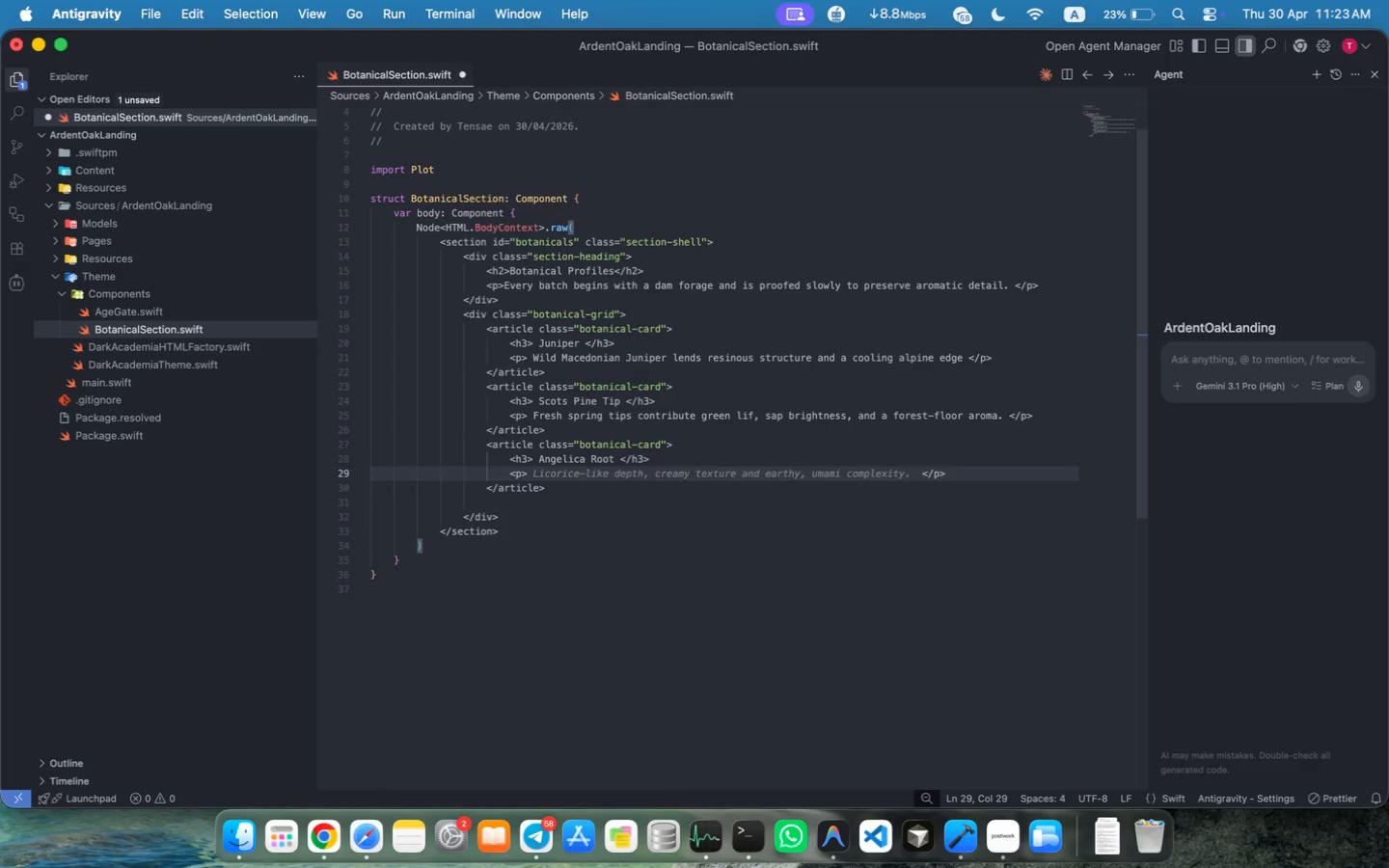 
key(Escape)
 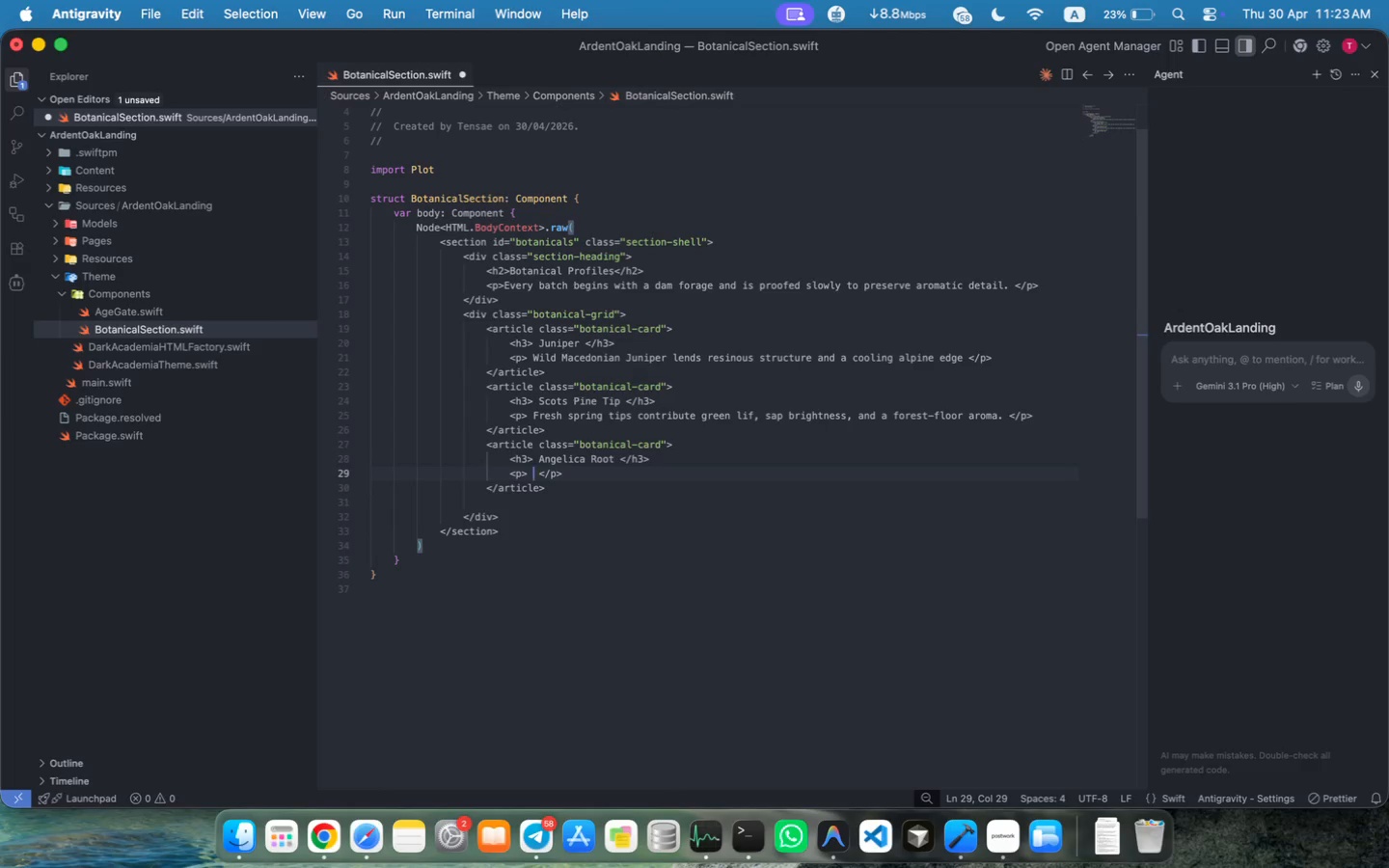 
key(ArrowLeft)
 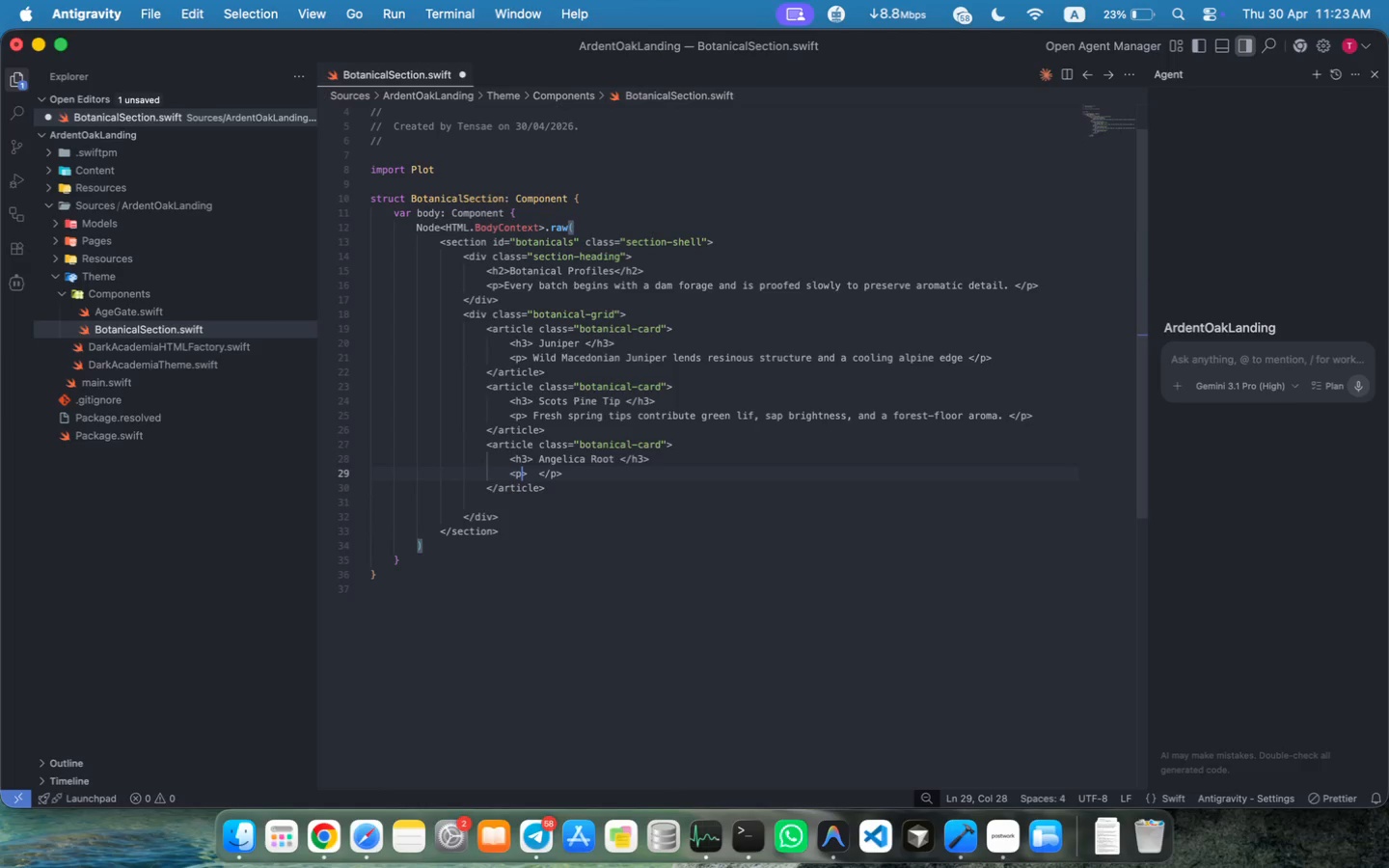 
key(ArrowLeft)
 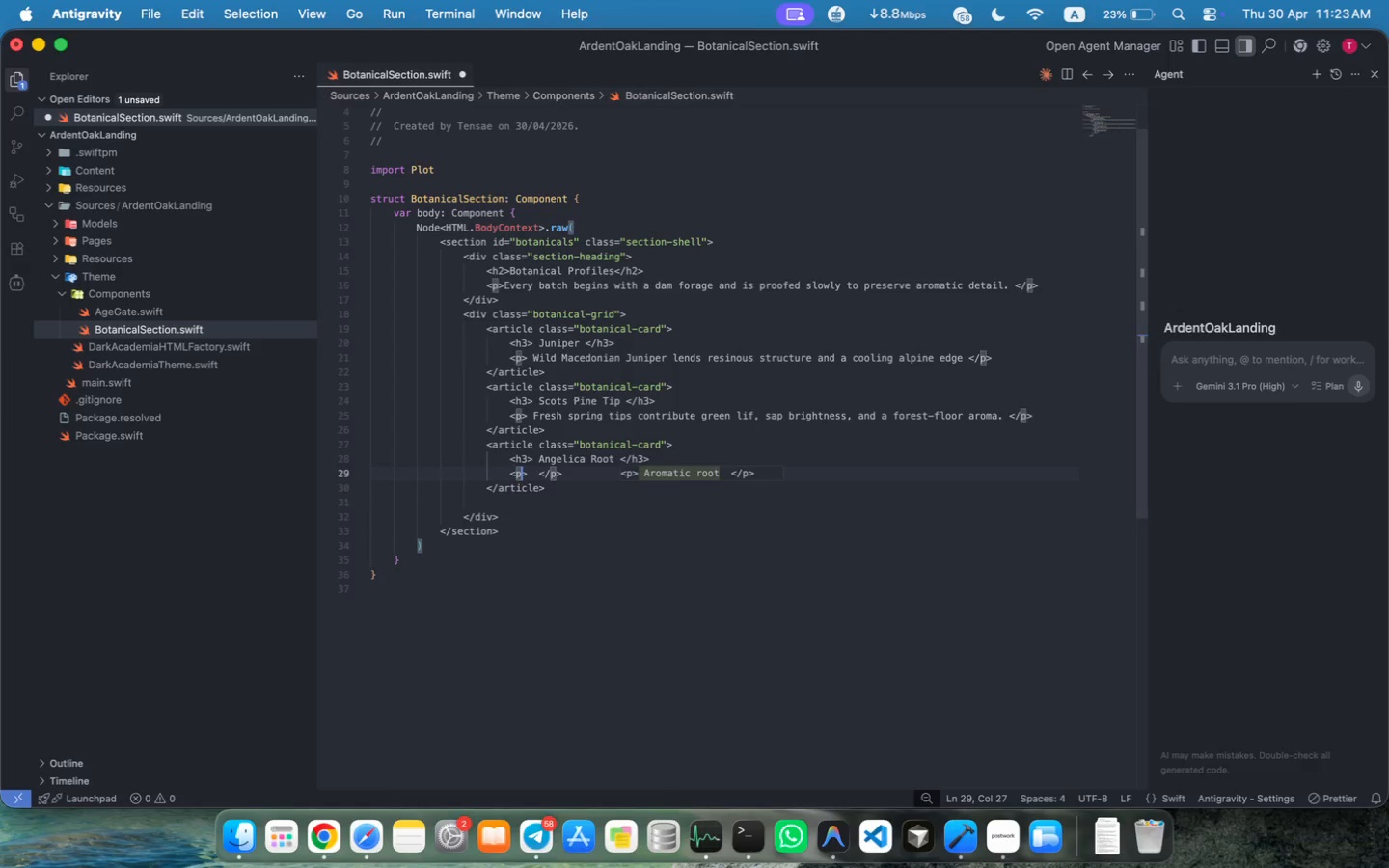 
key(ArrowRight)
 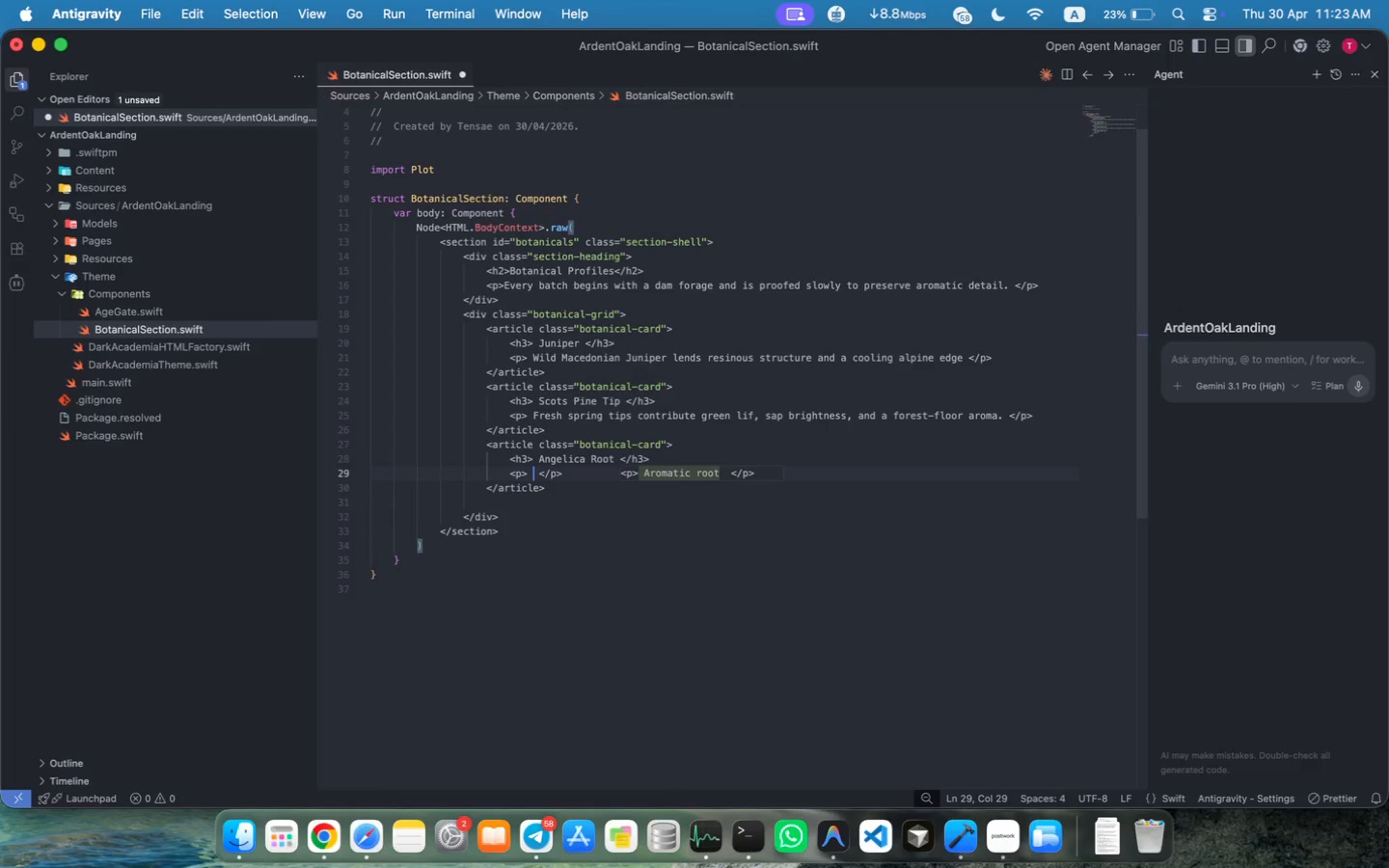 
key(ArrowRight)
 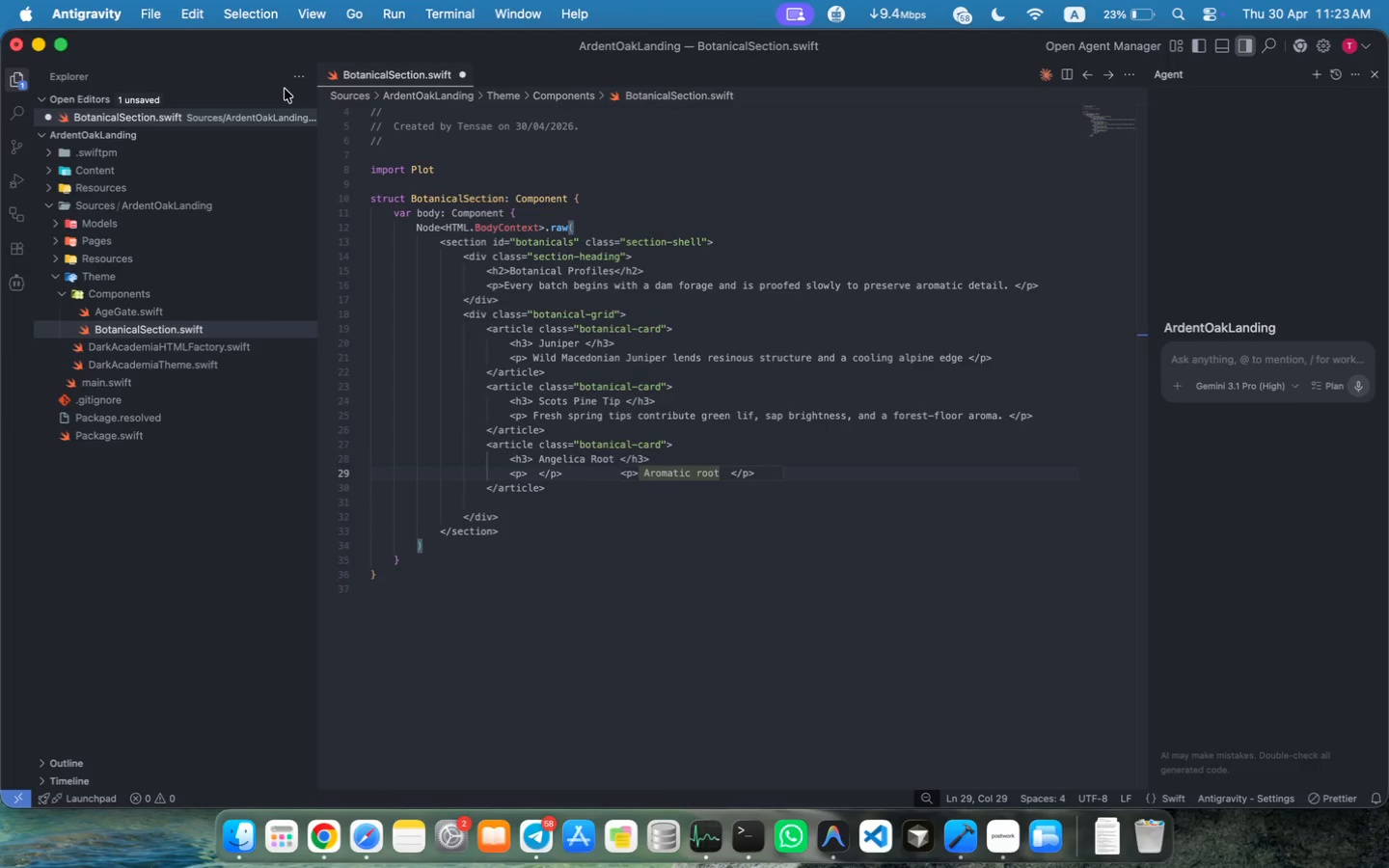 
wait(7.87)
 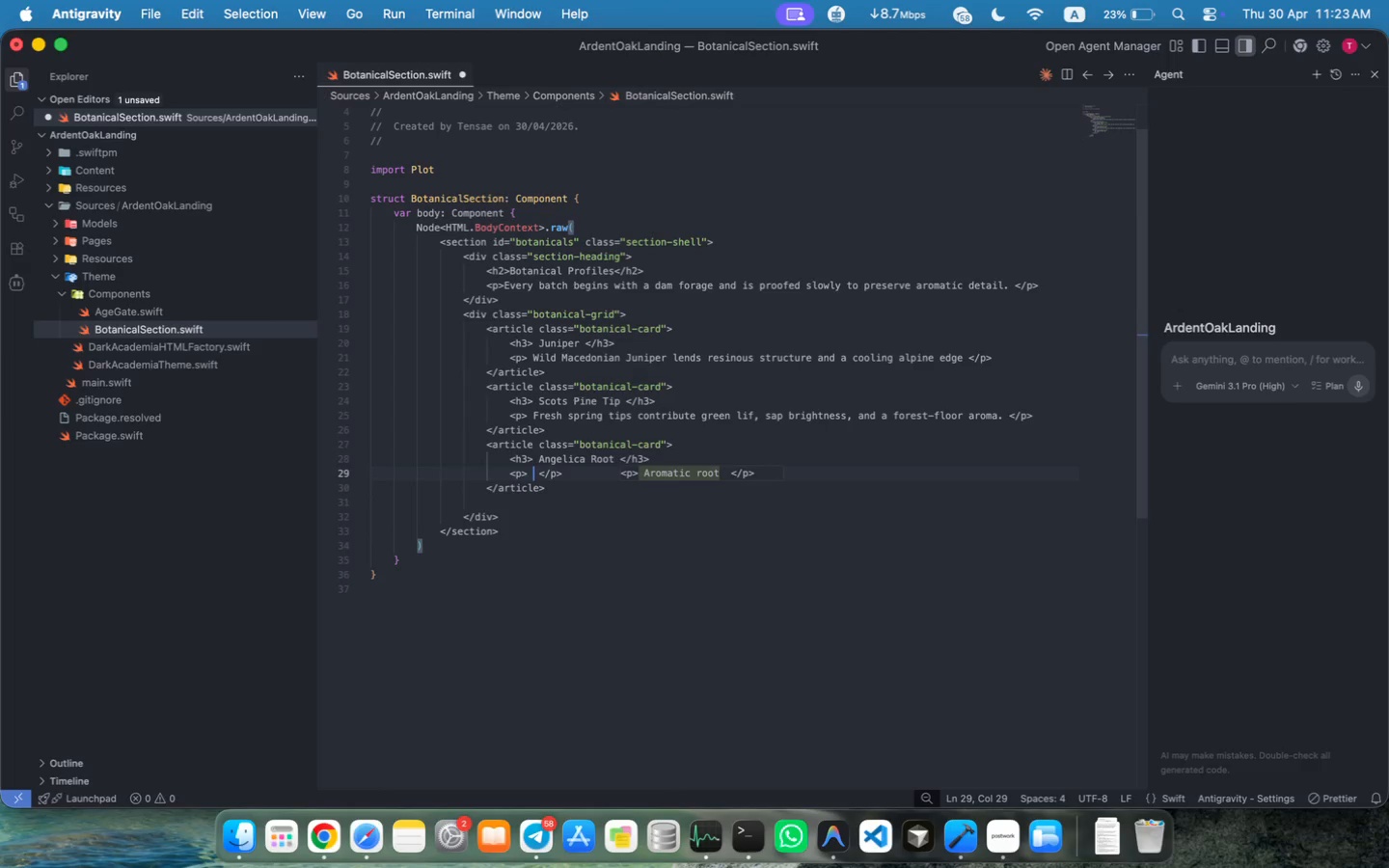 
type(A dry, earthy anchor that extends the finish and ties citrus to d)
key(Backspace)
type(oak spice.)
 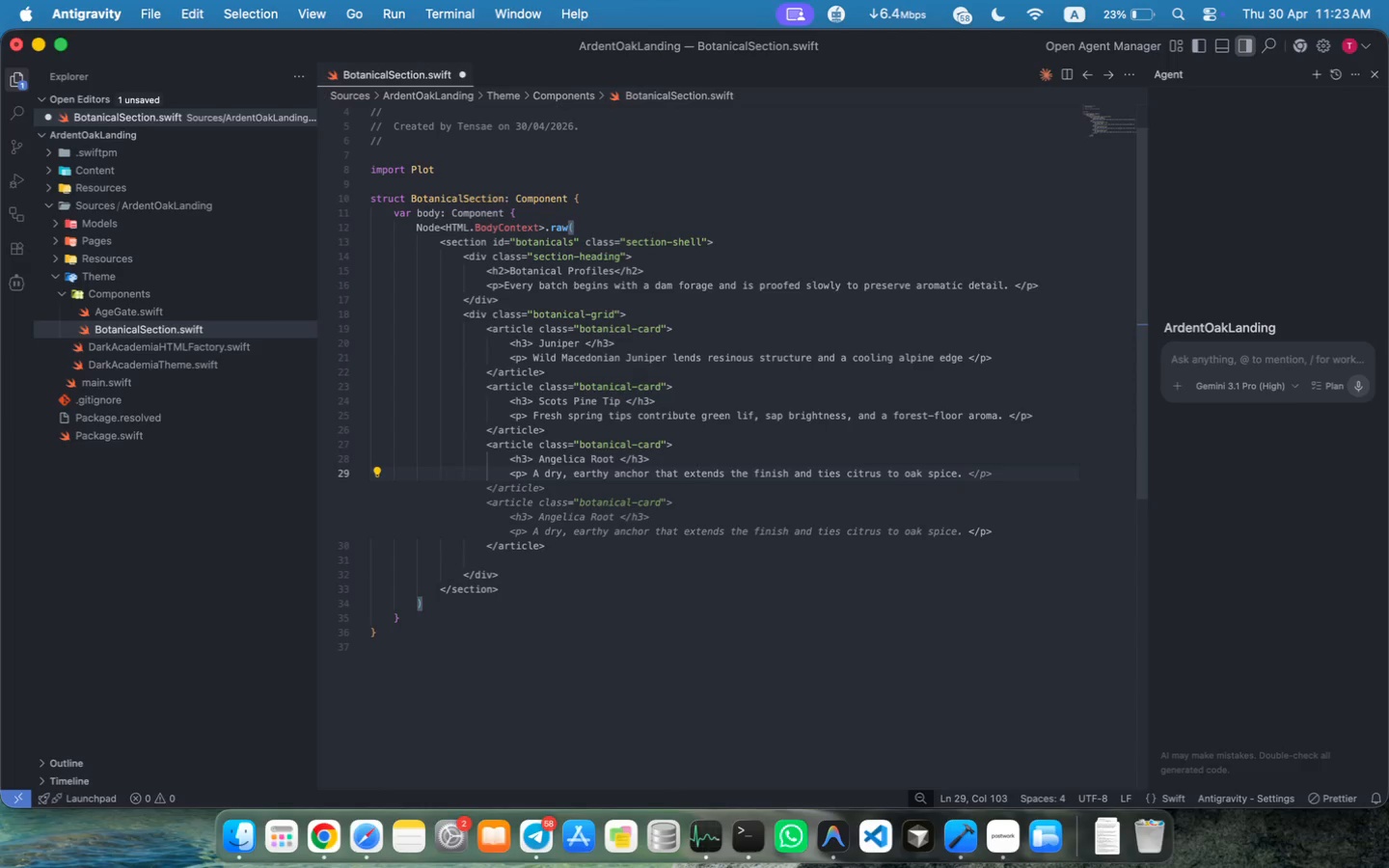 
key(Tab)
 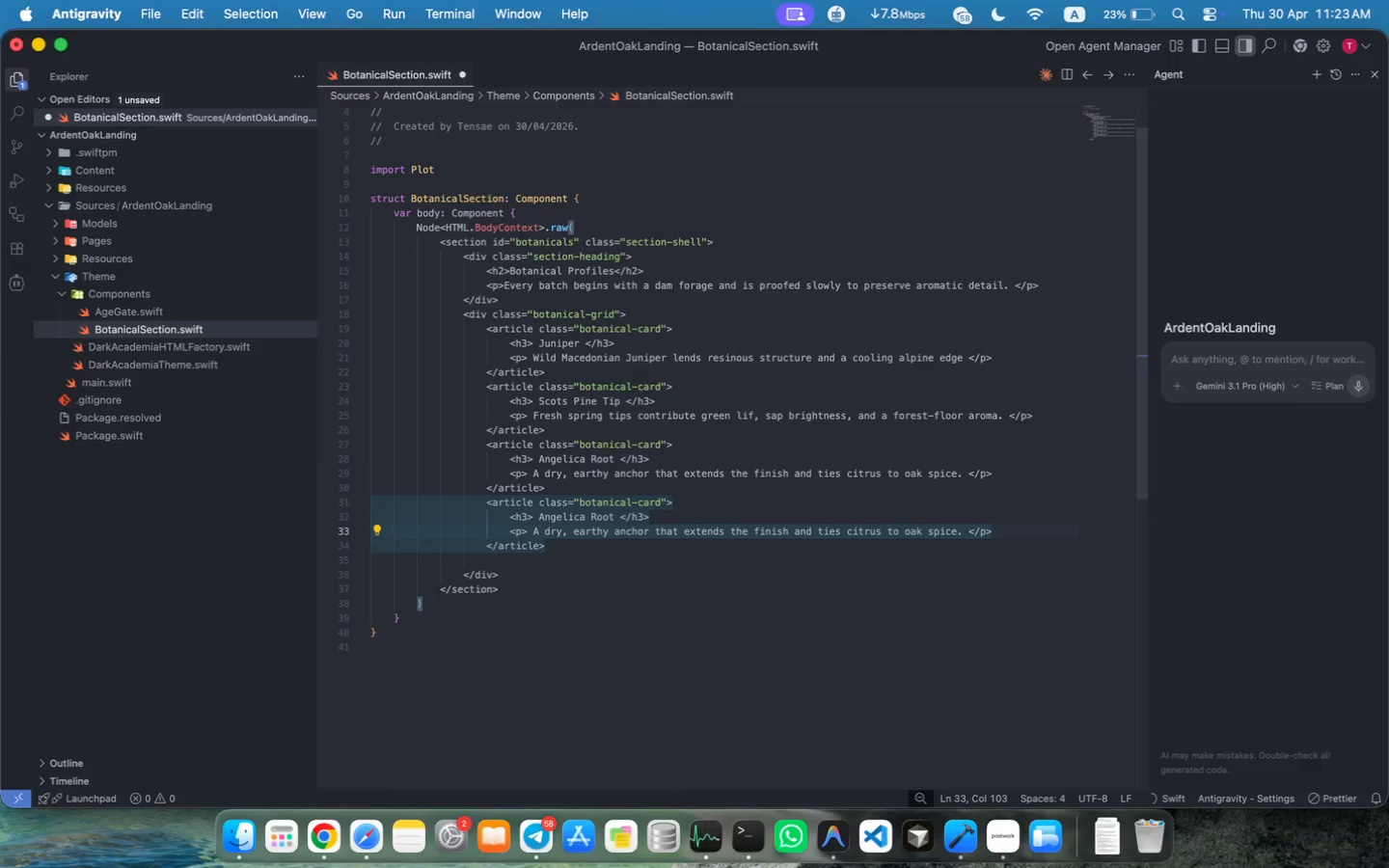 
left_click_drag(start_coordinate=[540, 515], to_coordinate=[611, 516])
 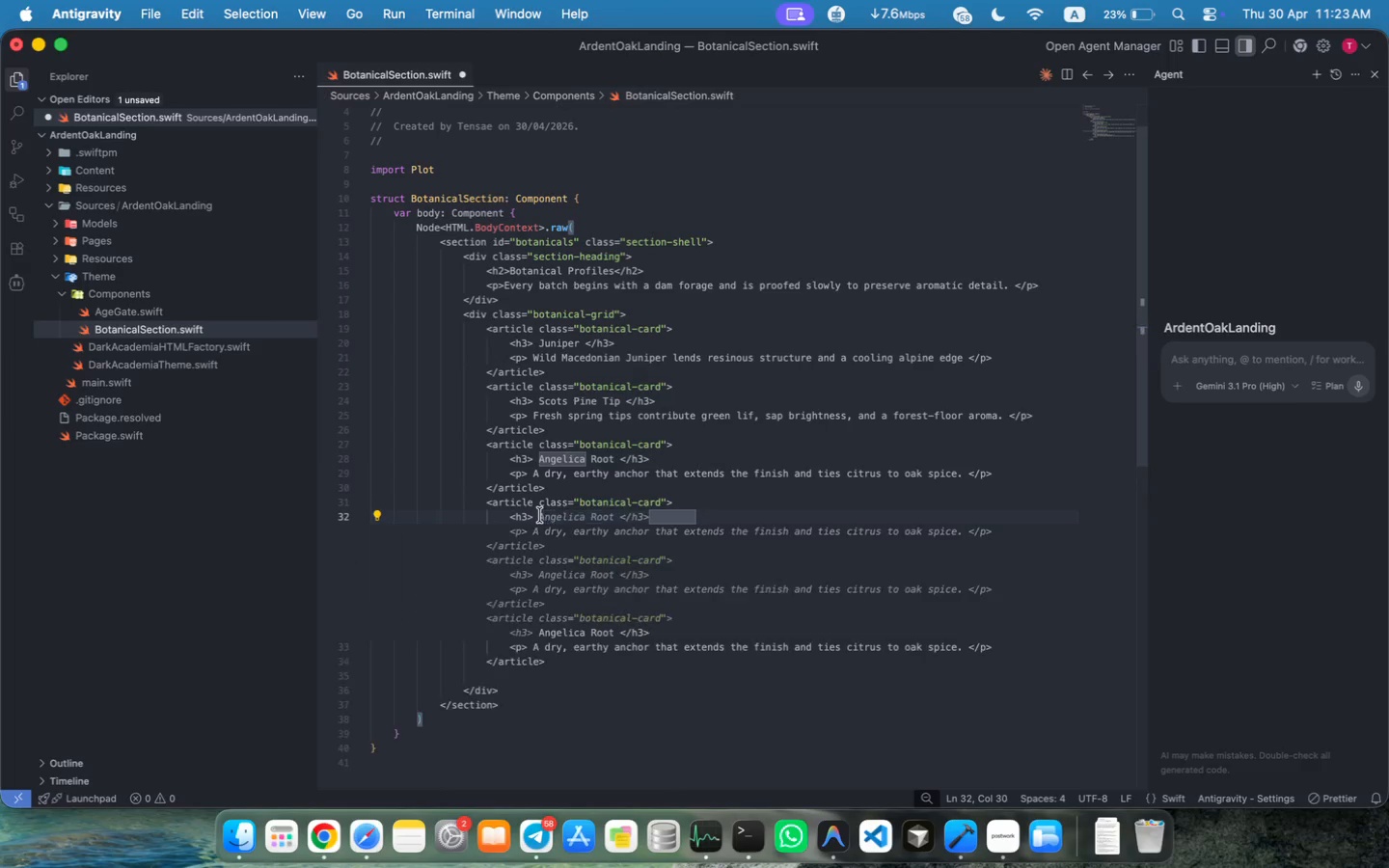 
key(Escape)
 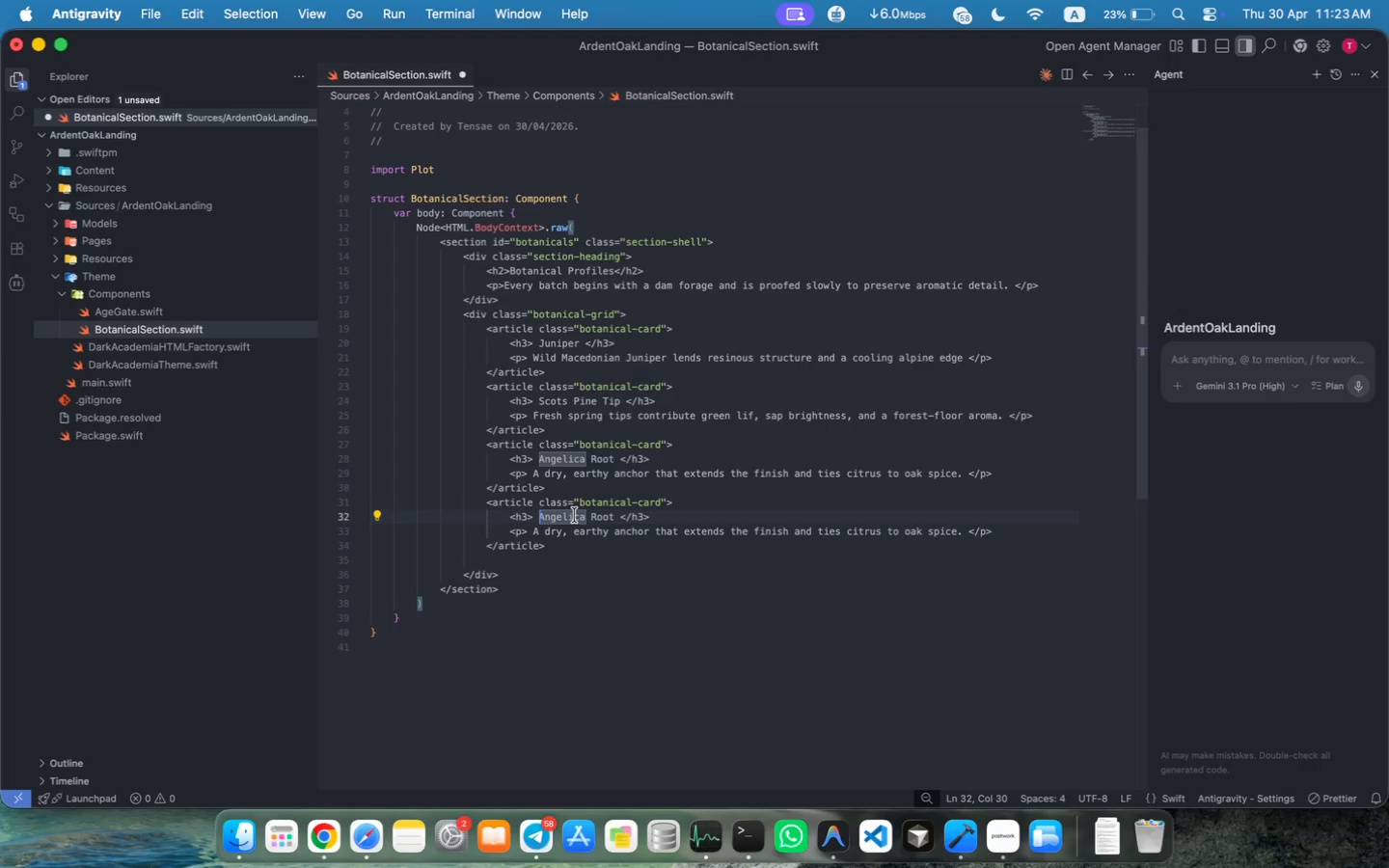 
key(Alt+Shift+ArrowRight)
 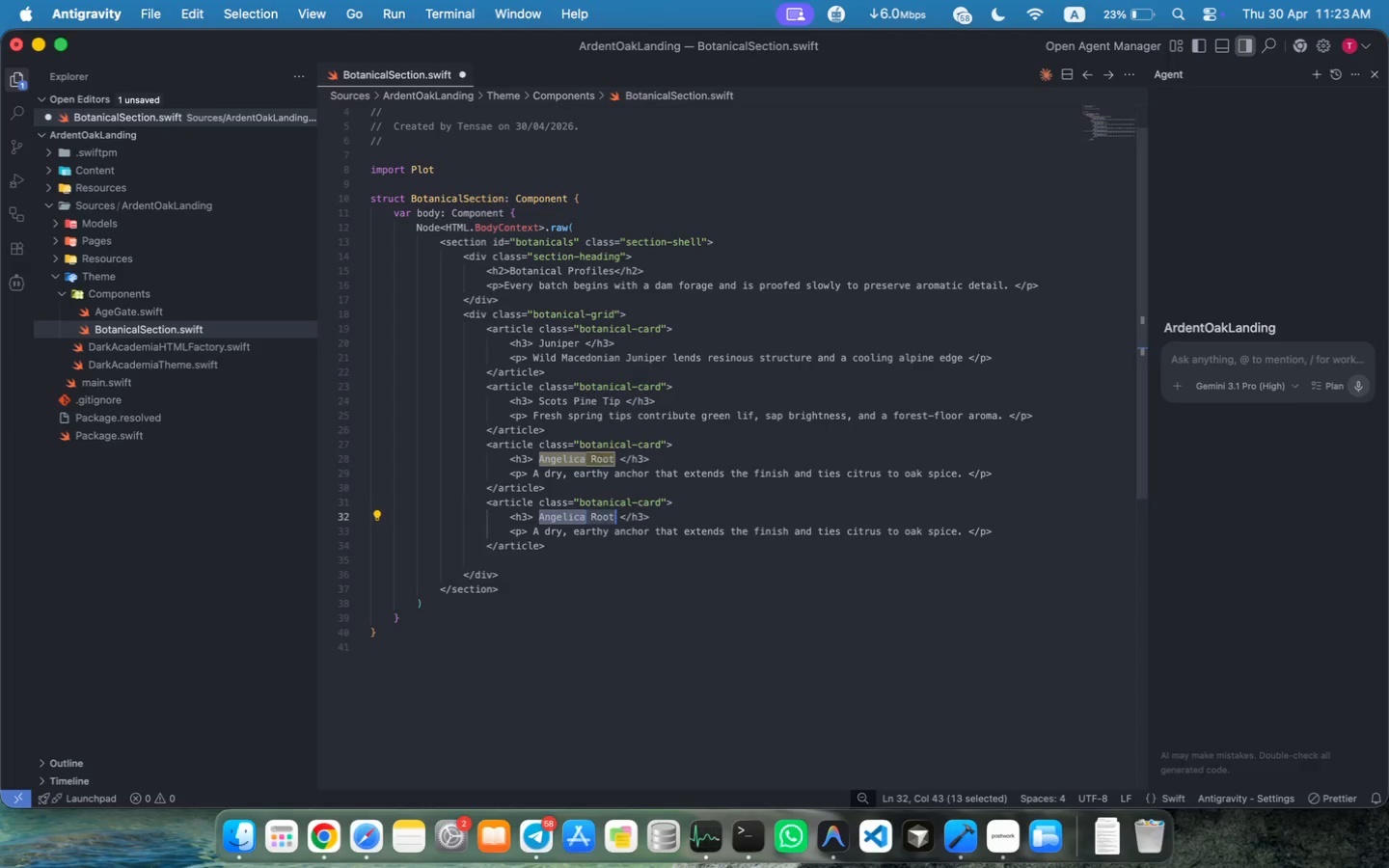 
key(Alt+Shift+ArrowRight)
 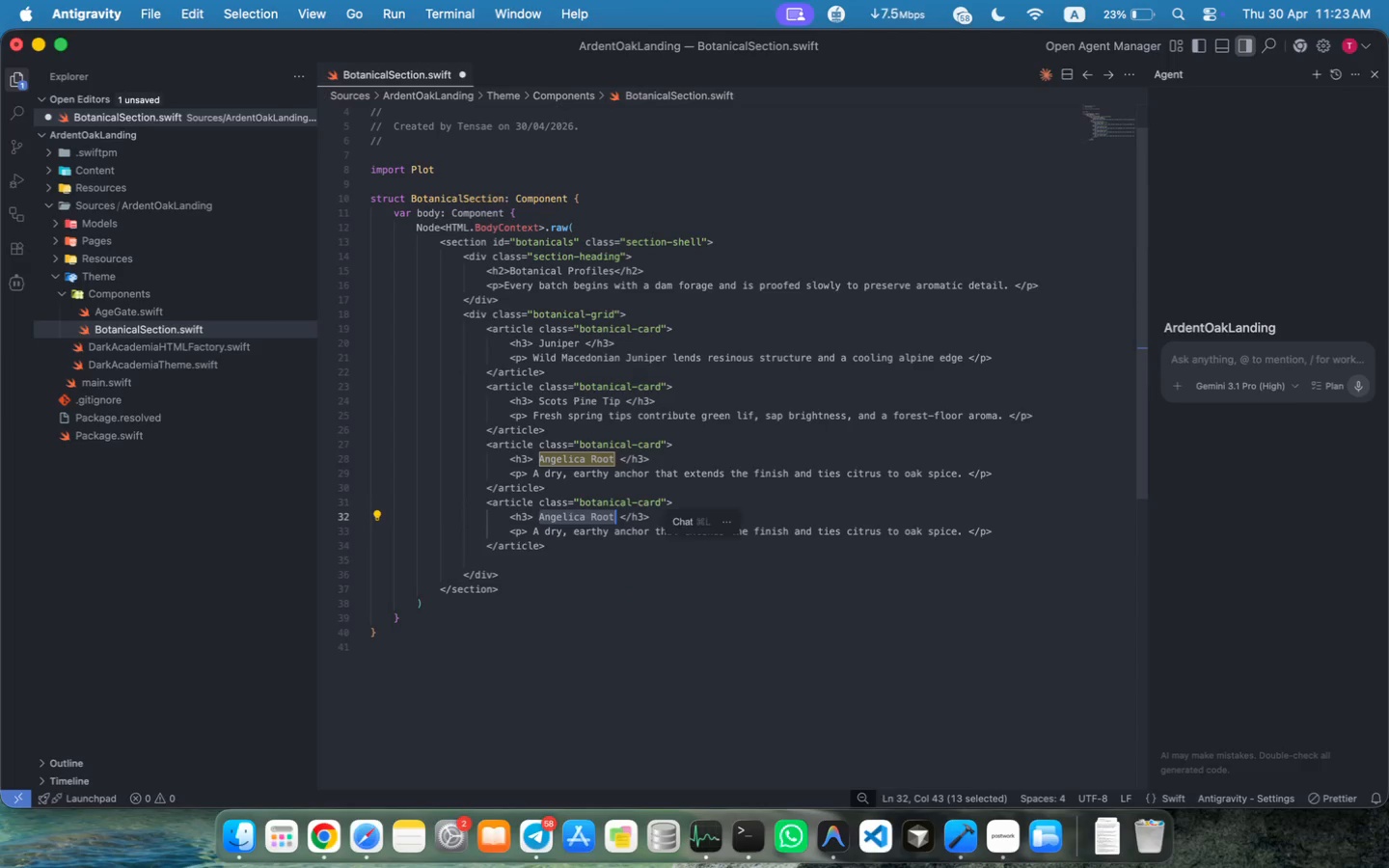 
type(Dried Orange pe)
key(Backspace)
key(Backspace)
type(Peel)
 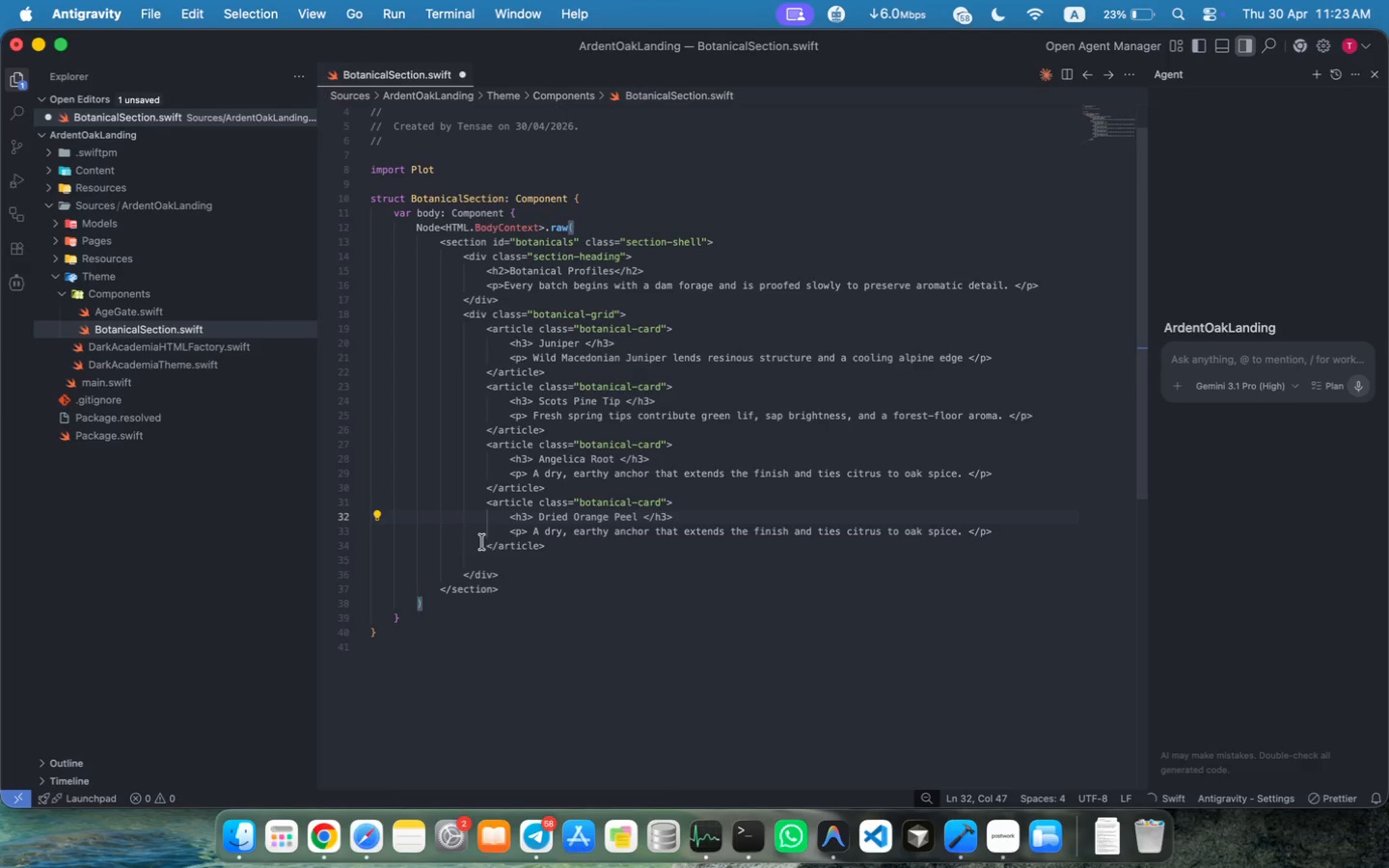 
left_click([534, 537])
 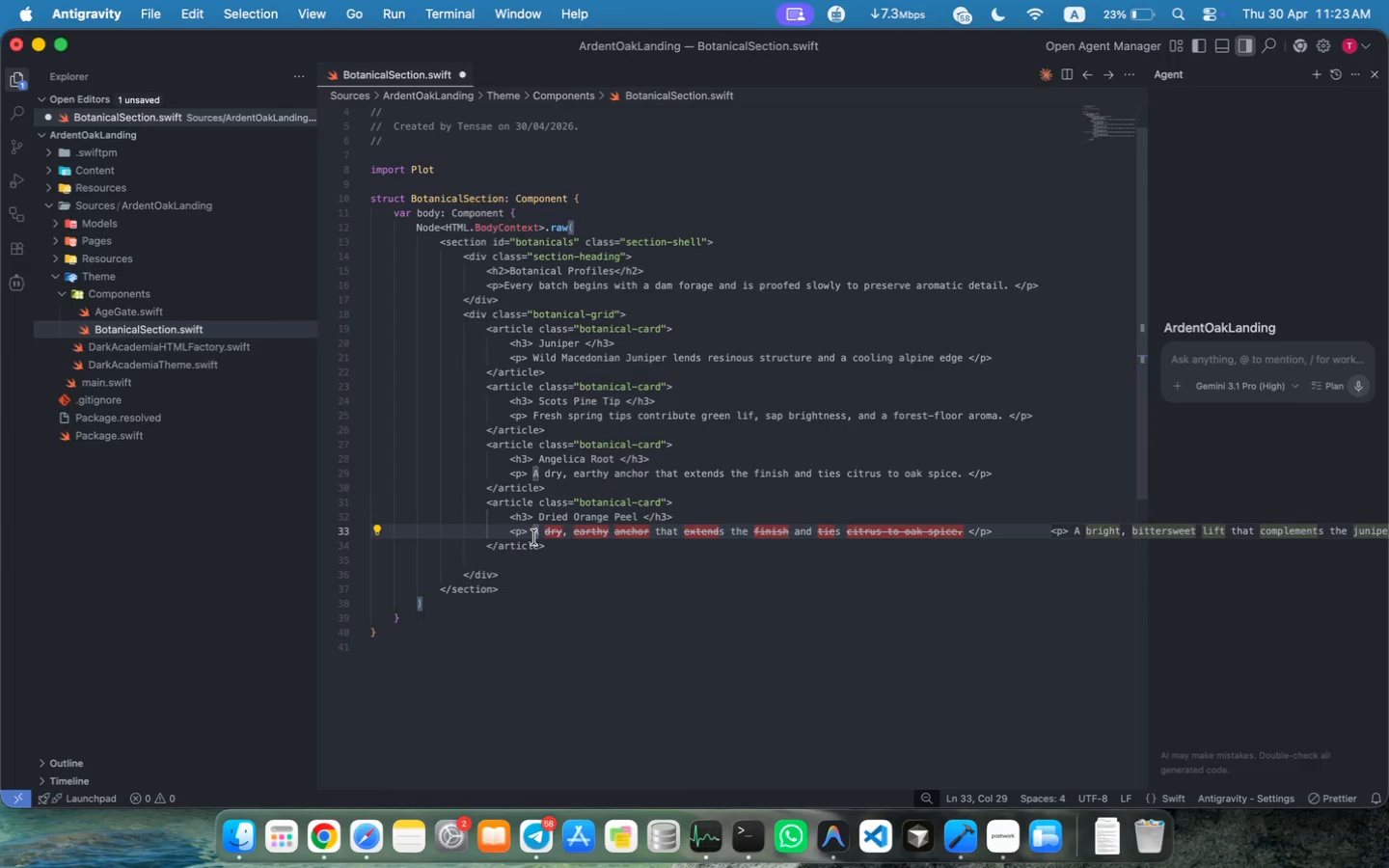 
key(Tab)
 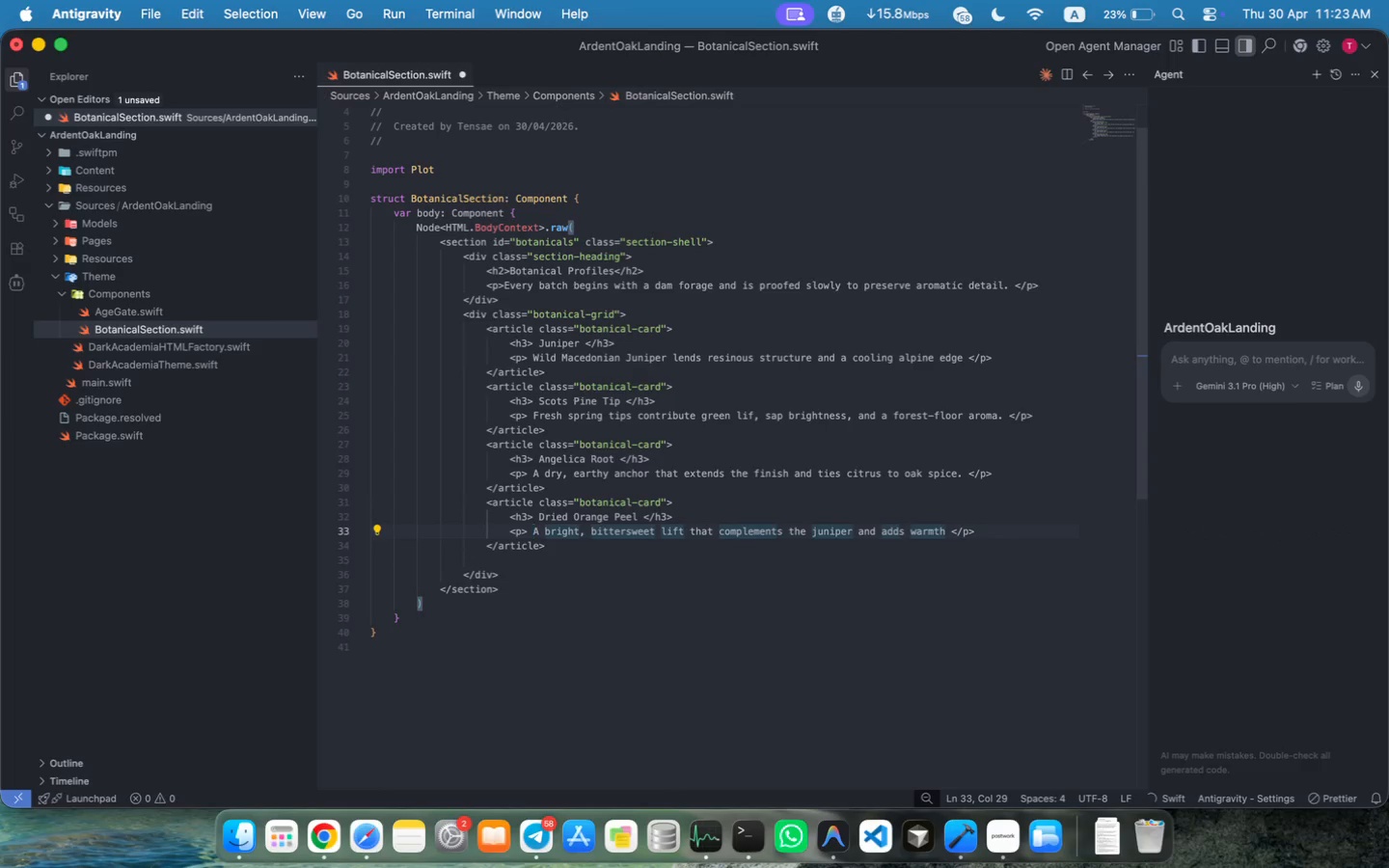 
left_click([534, 537])
 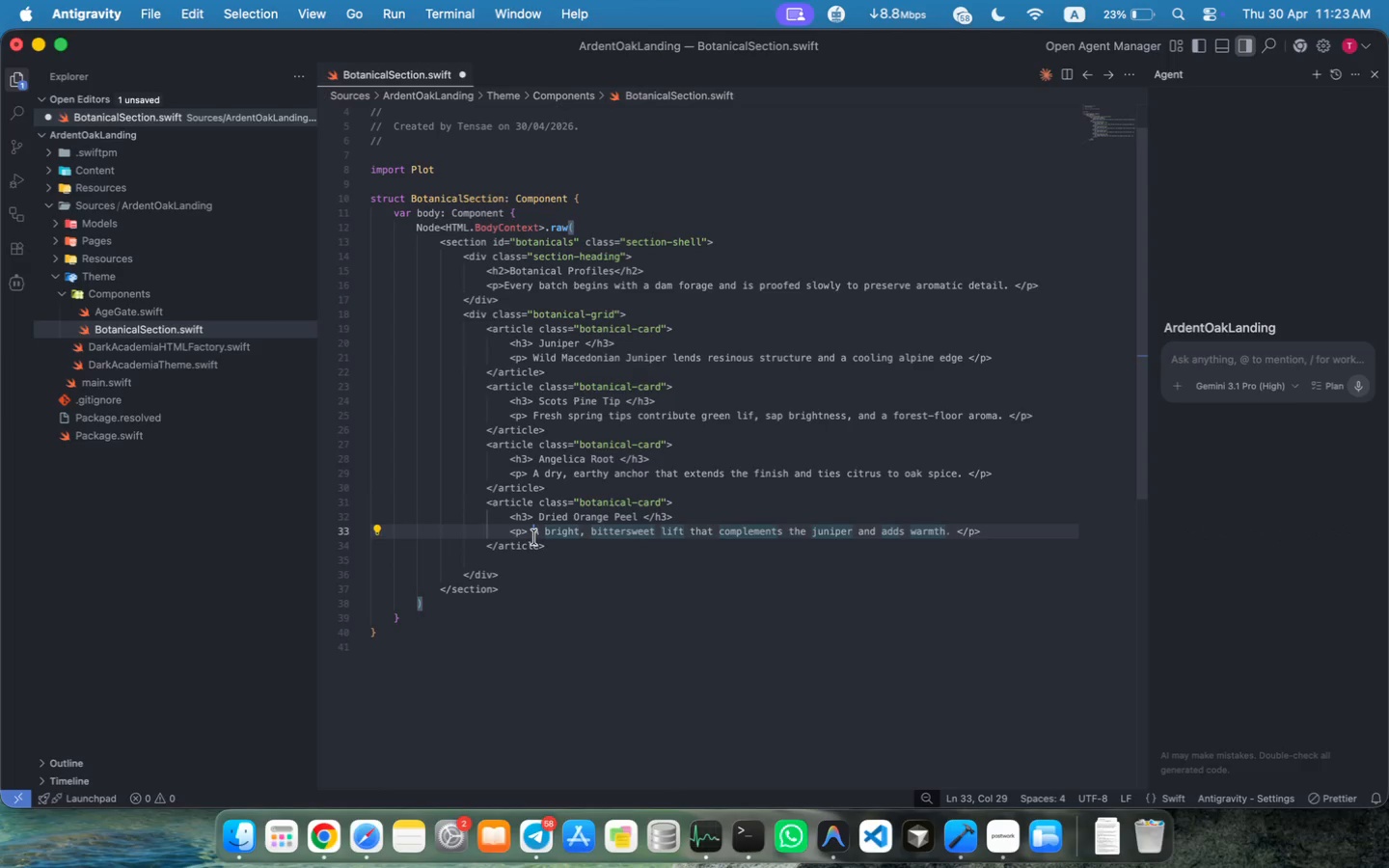 
key(Meta+Shift+ArrowRight)
 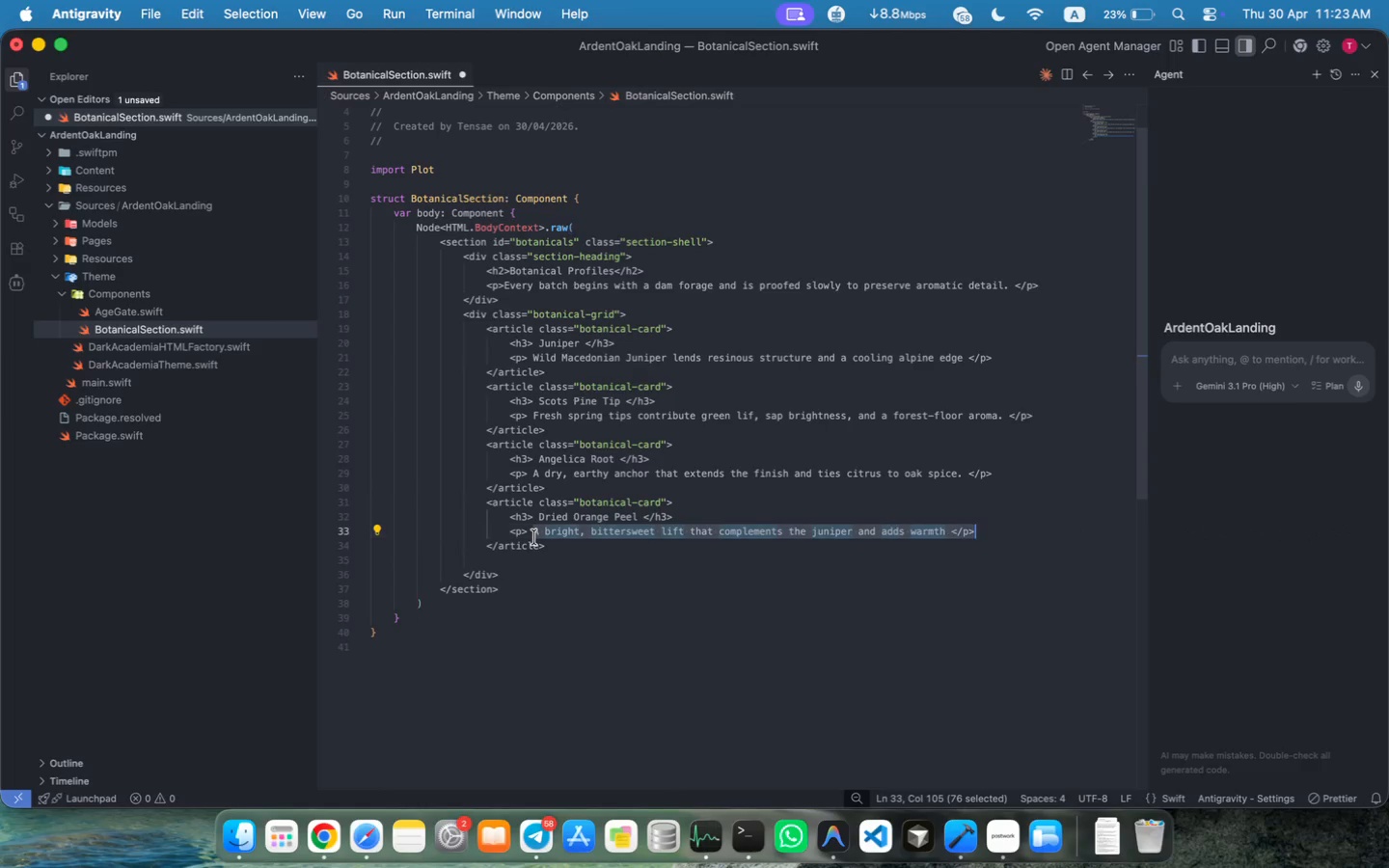 
key(Shift+ArrowLeft)
 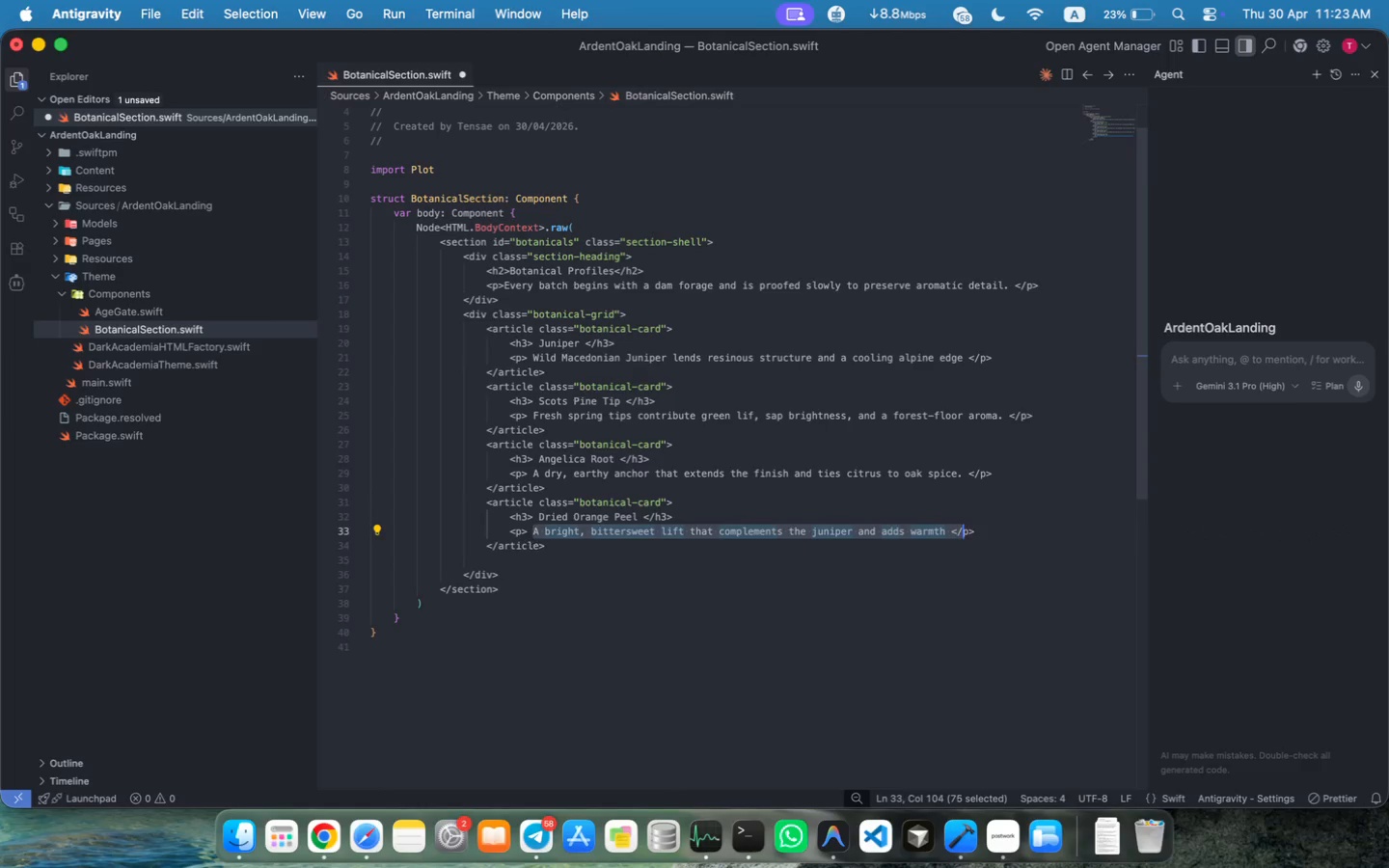 
key(Shift+ArrowLeft)
 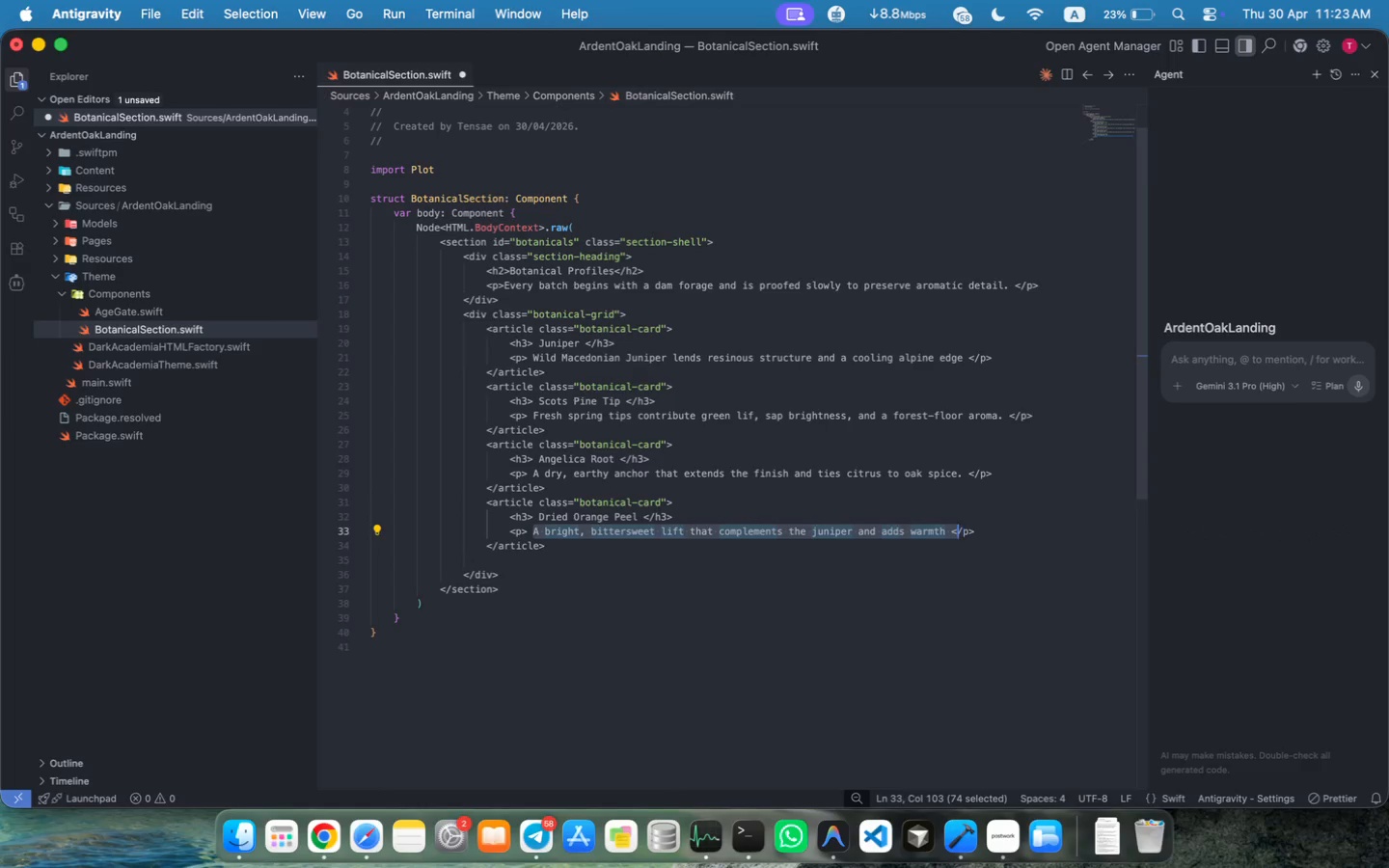 
key(Shift+ArrowLeft)
 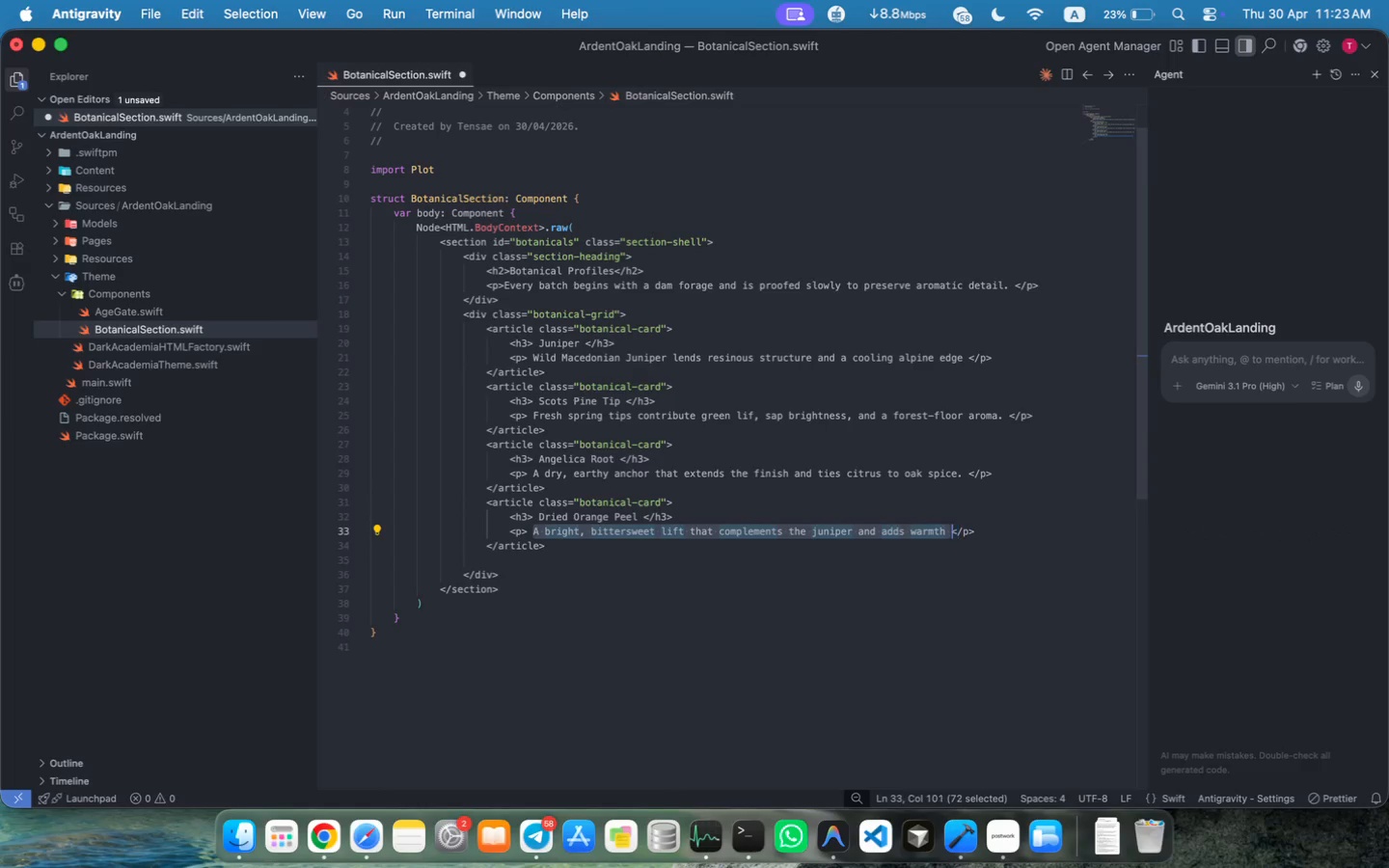 
key(Shift+ArrowLeft)
 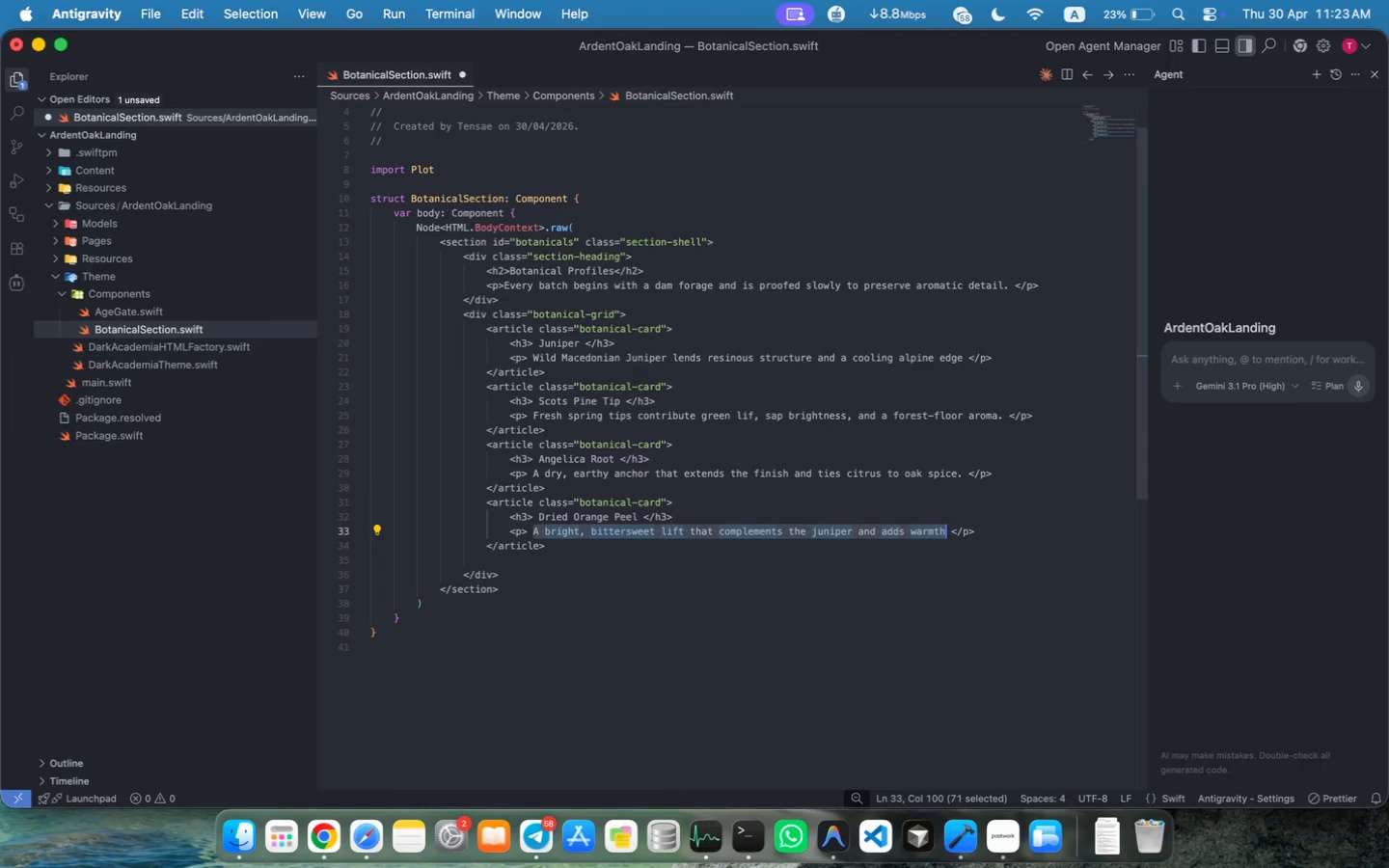 
key(Shift+ArrowLeft)
 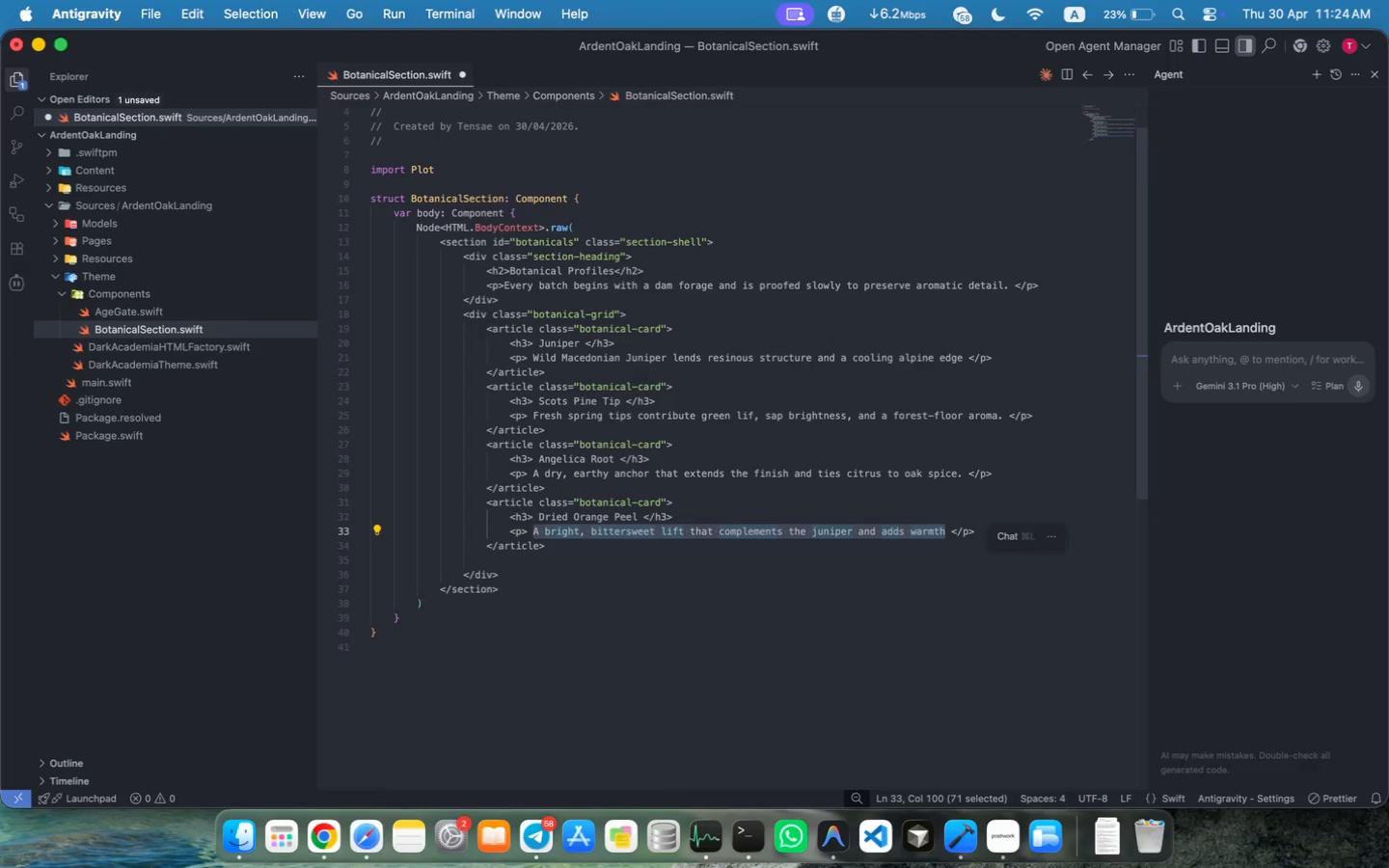 
wait(6.55)
 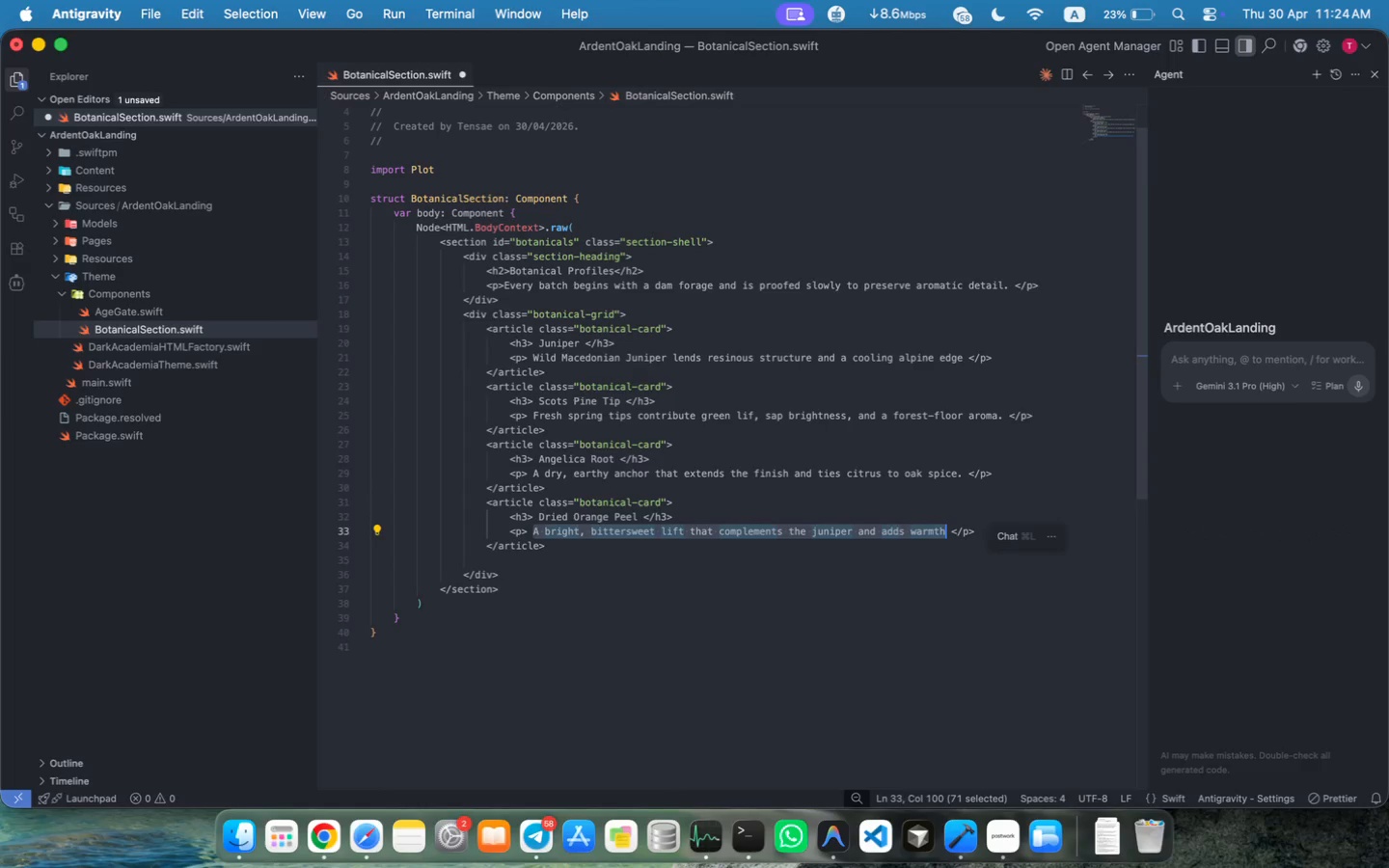 
type(Nitte)
key(Backspace)
key(Backspace)
key(Backspace)
key(Backspace)
key(Backspace)
type(Bitter)
 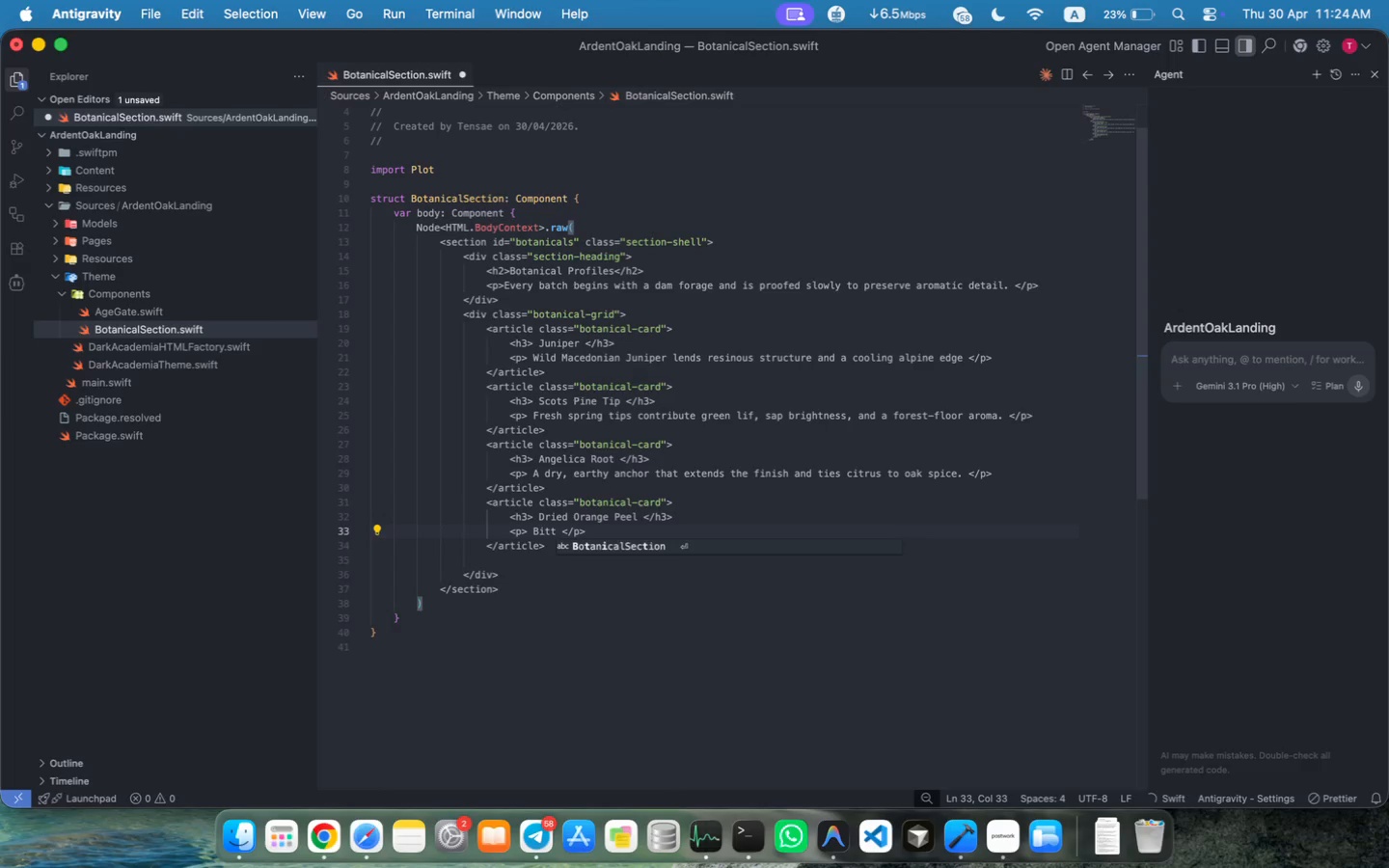 
type(sweet pi;)
key(Backspace)
key(Backspace)
key(Backspace)
type(oils, )
key(Backspace)
key(Backspace)
type( open the palate with elegant warmth and candied zest.)
 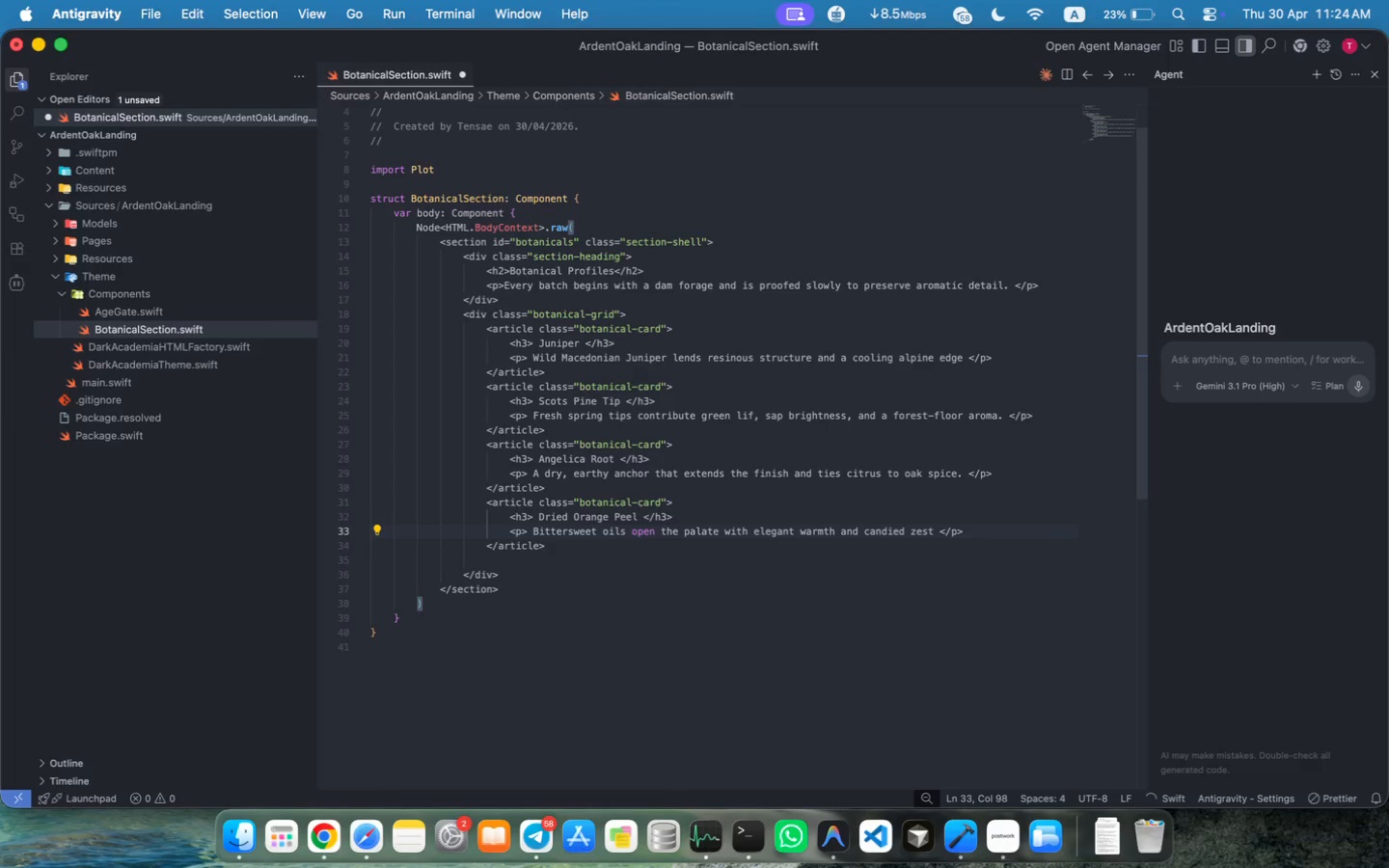 
key(ArrowDown)
 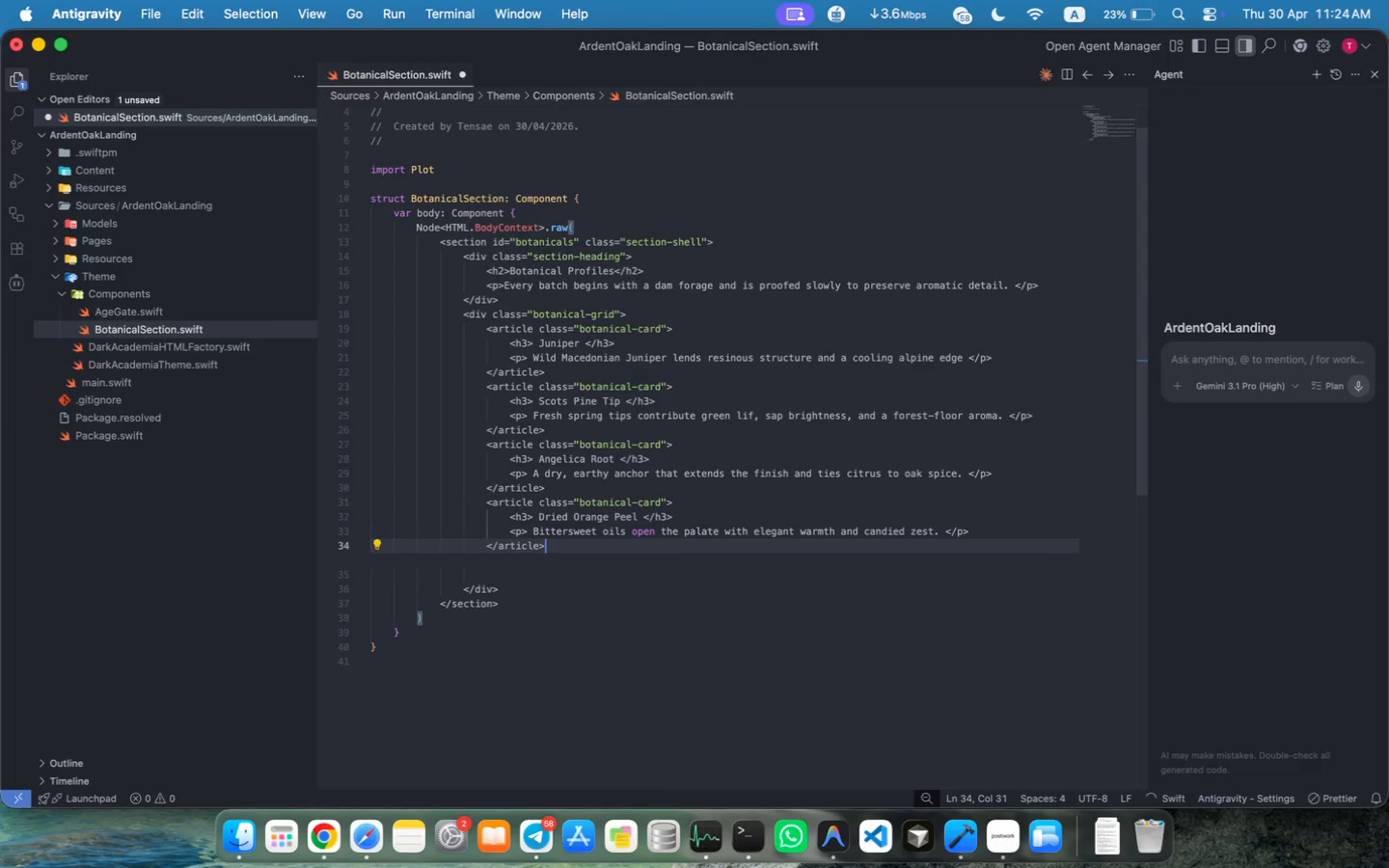 
key(ArrowDown)
 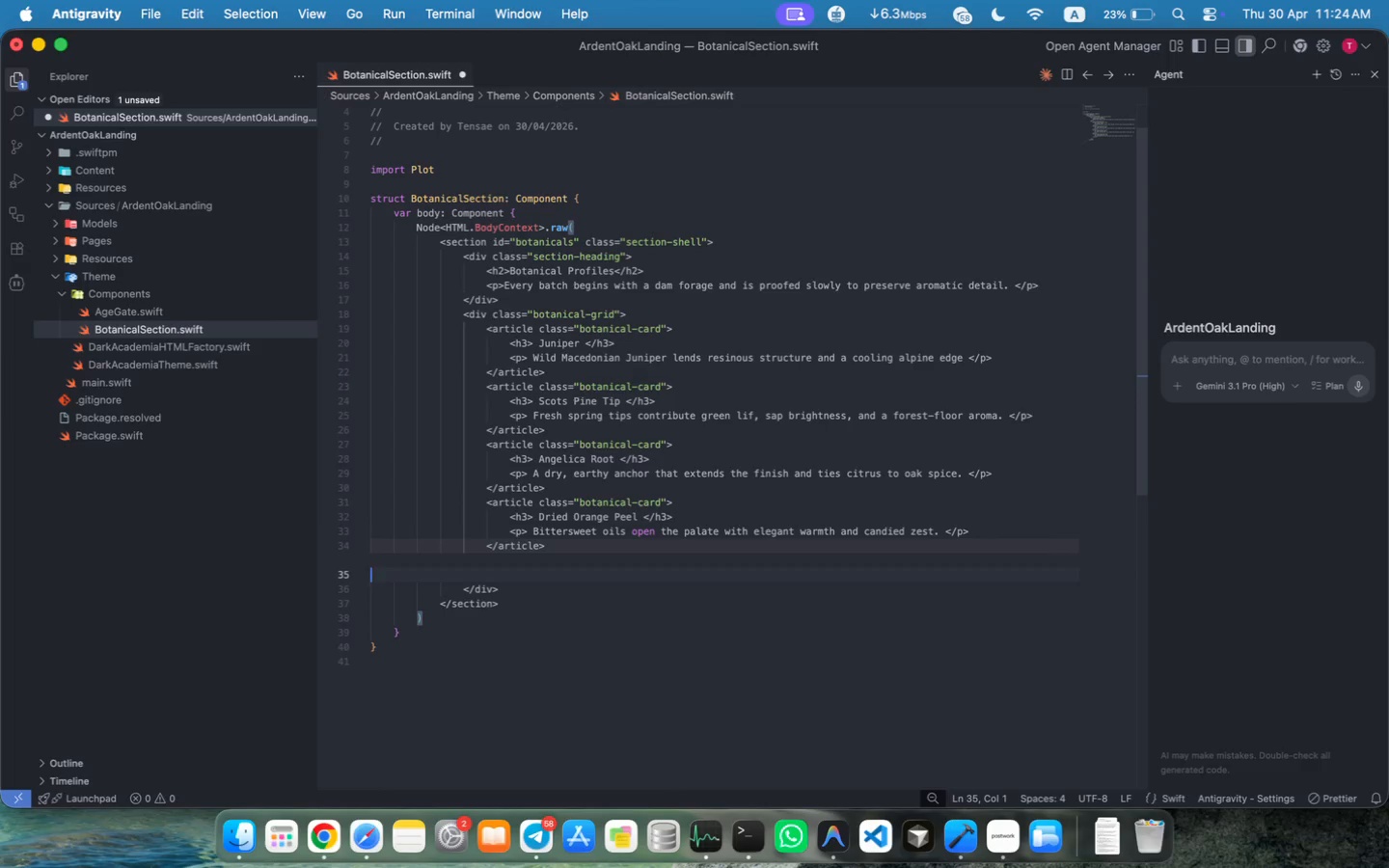 
key(Backspace)
 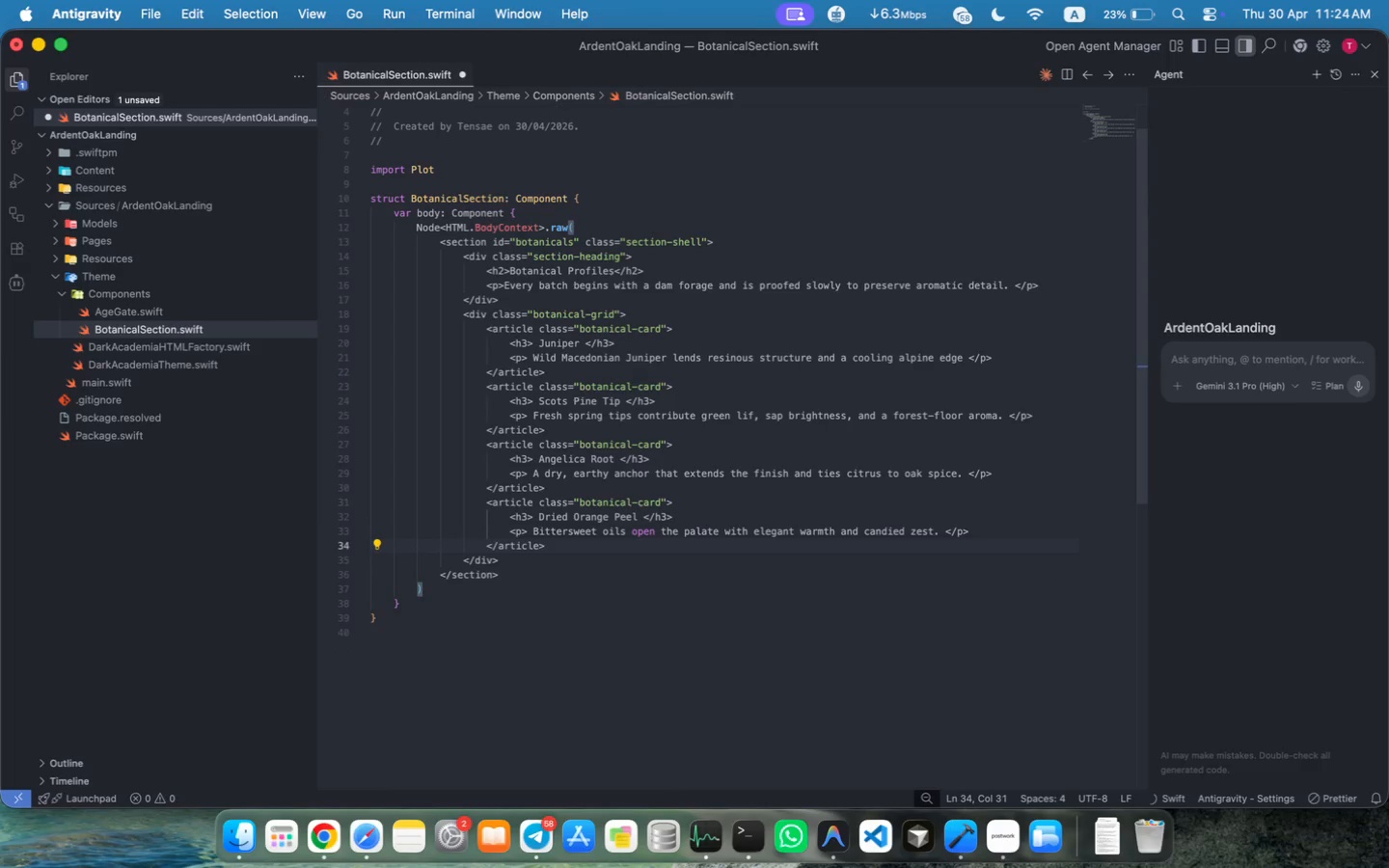 
key(Meta+S)
 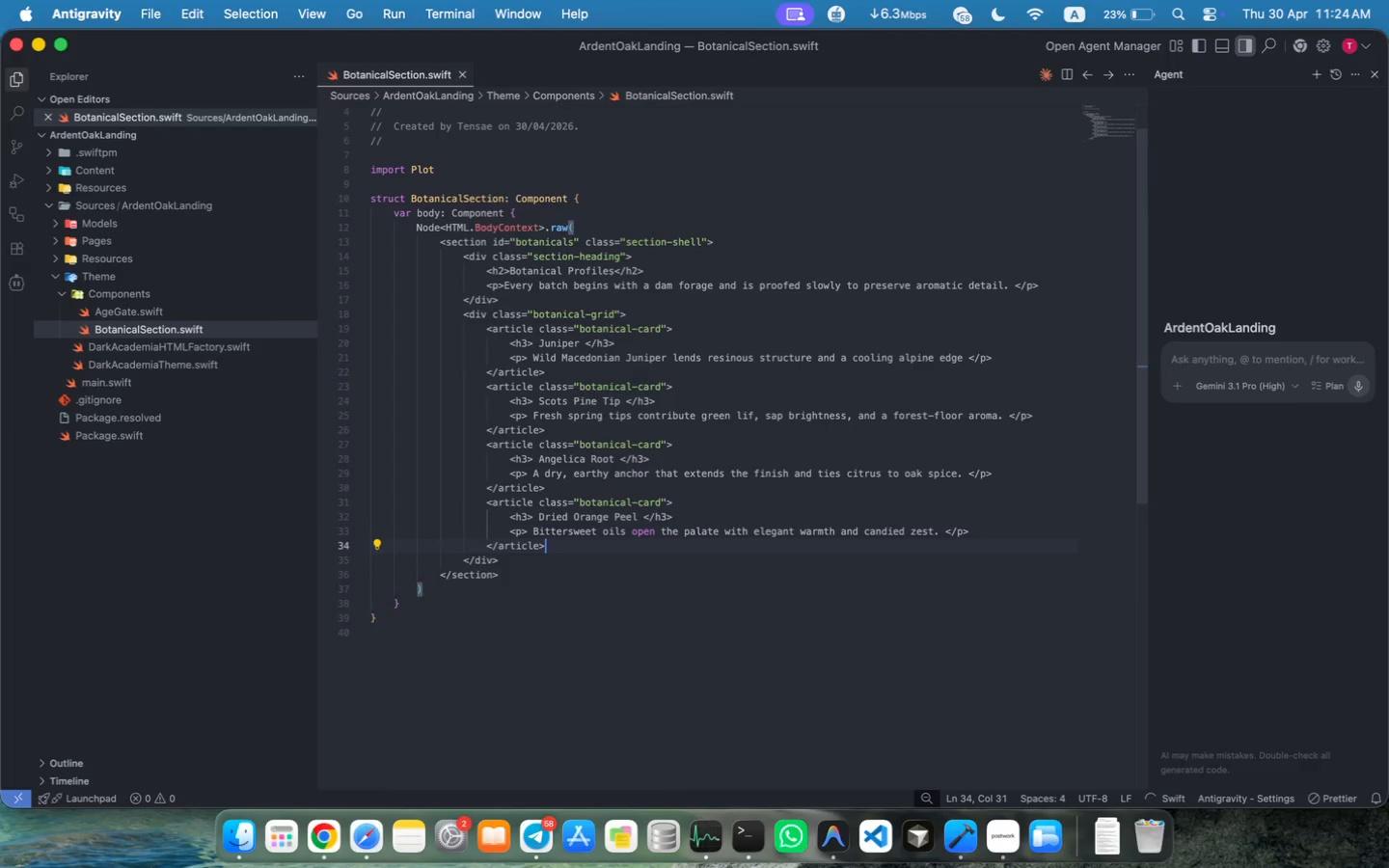 
key(Meta+S)
 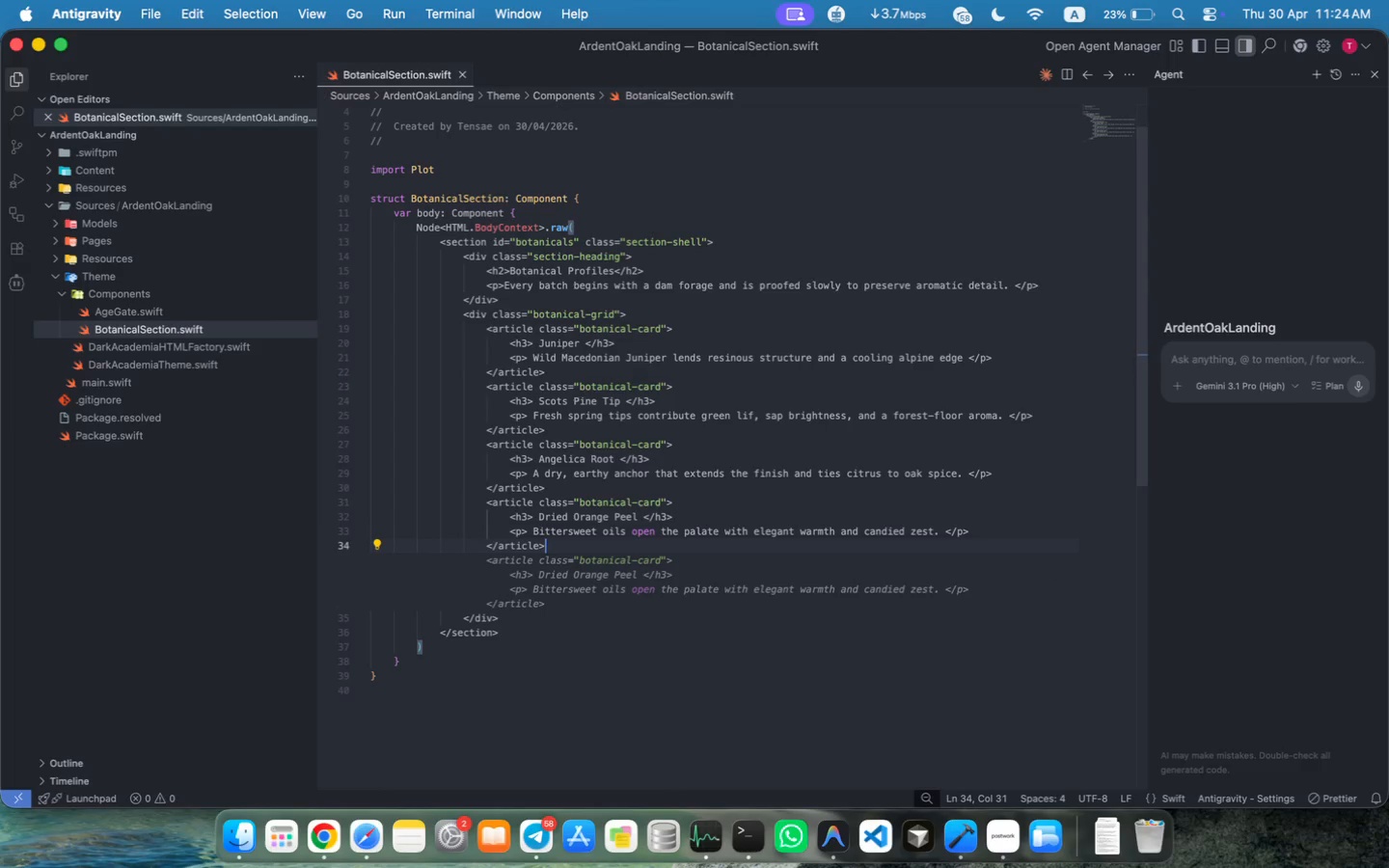 
key(Backquote)
 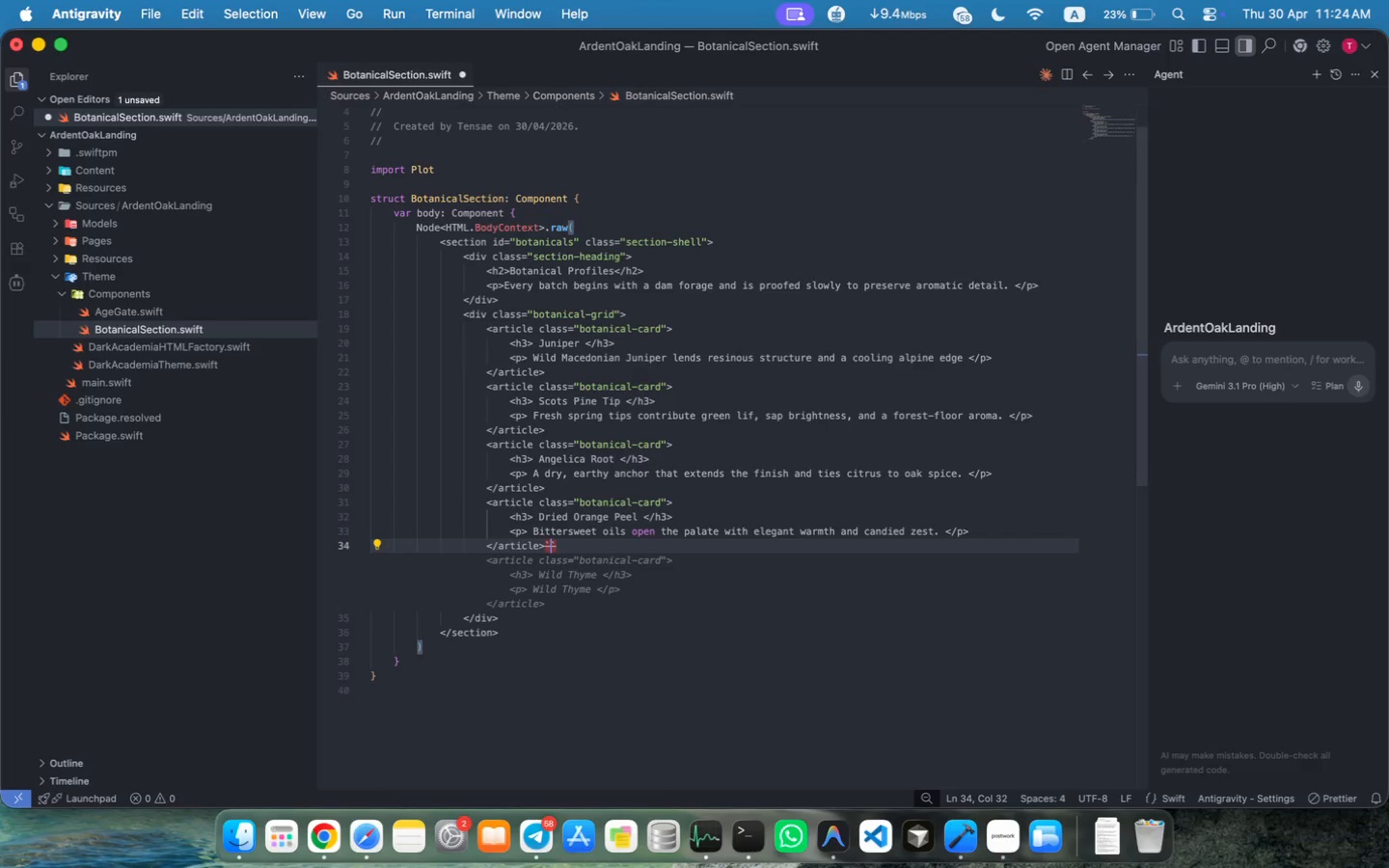 
key(Backspace)
 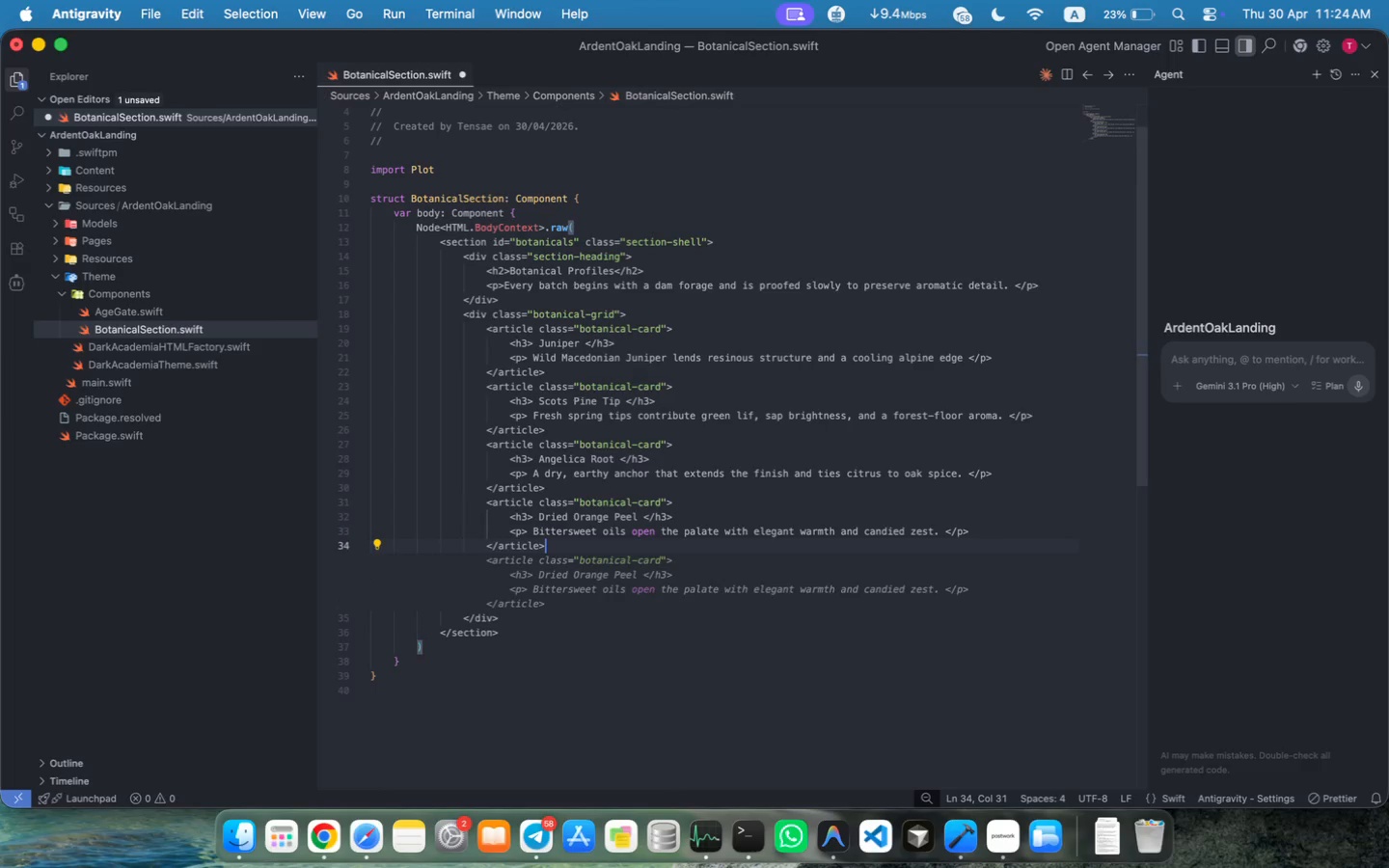 
key(Escape)
 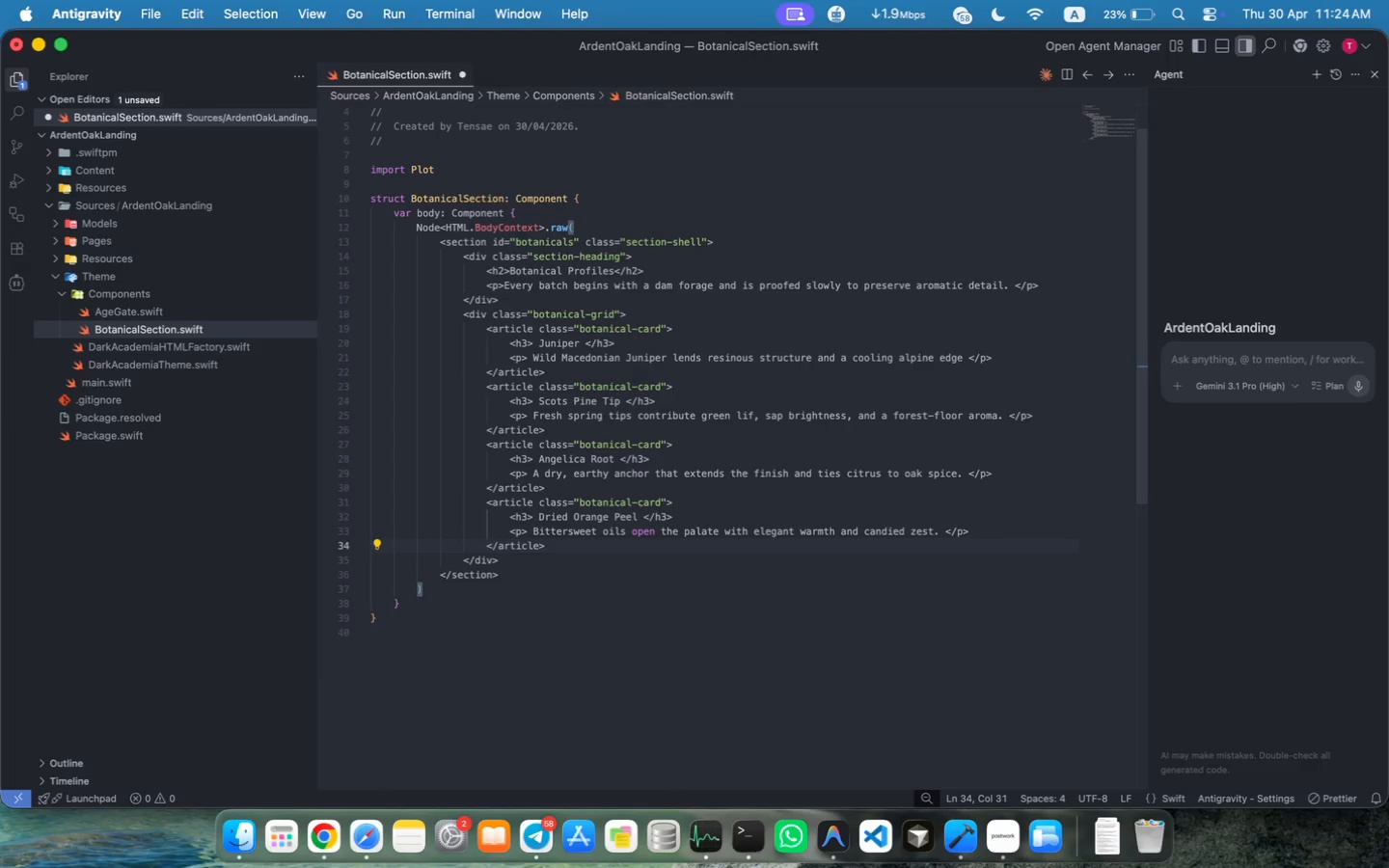 
wait(5.73)
 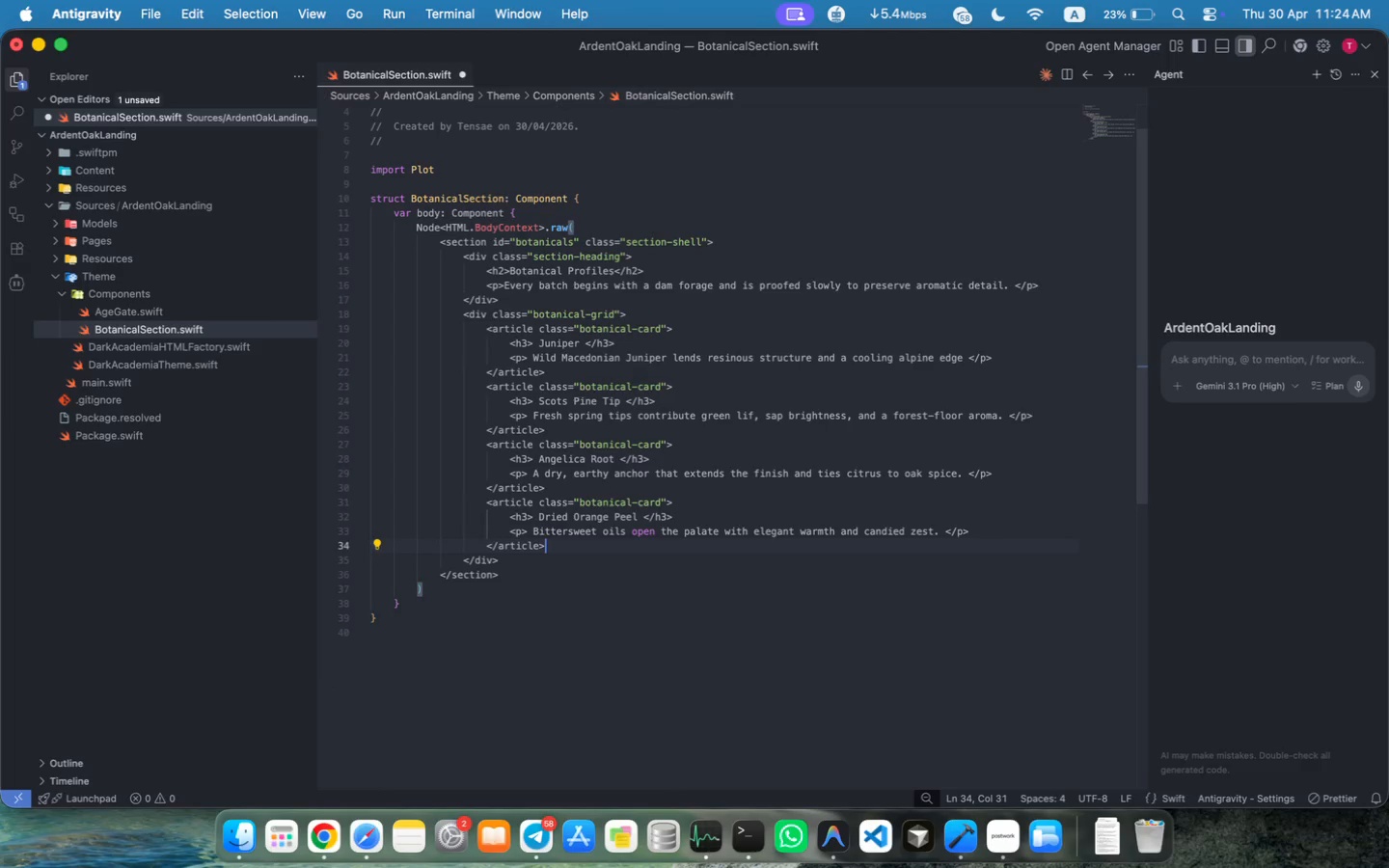 
left_click_drag(start_coordinate=[511, 572], to_coordinate=[438, 247])
 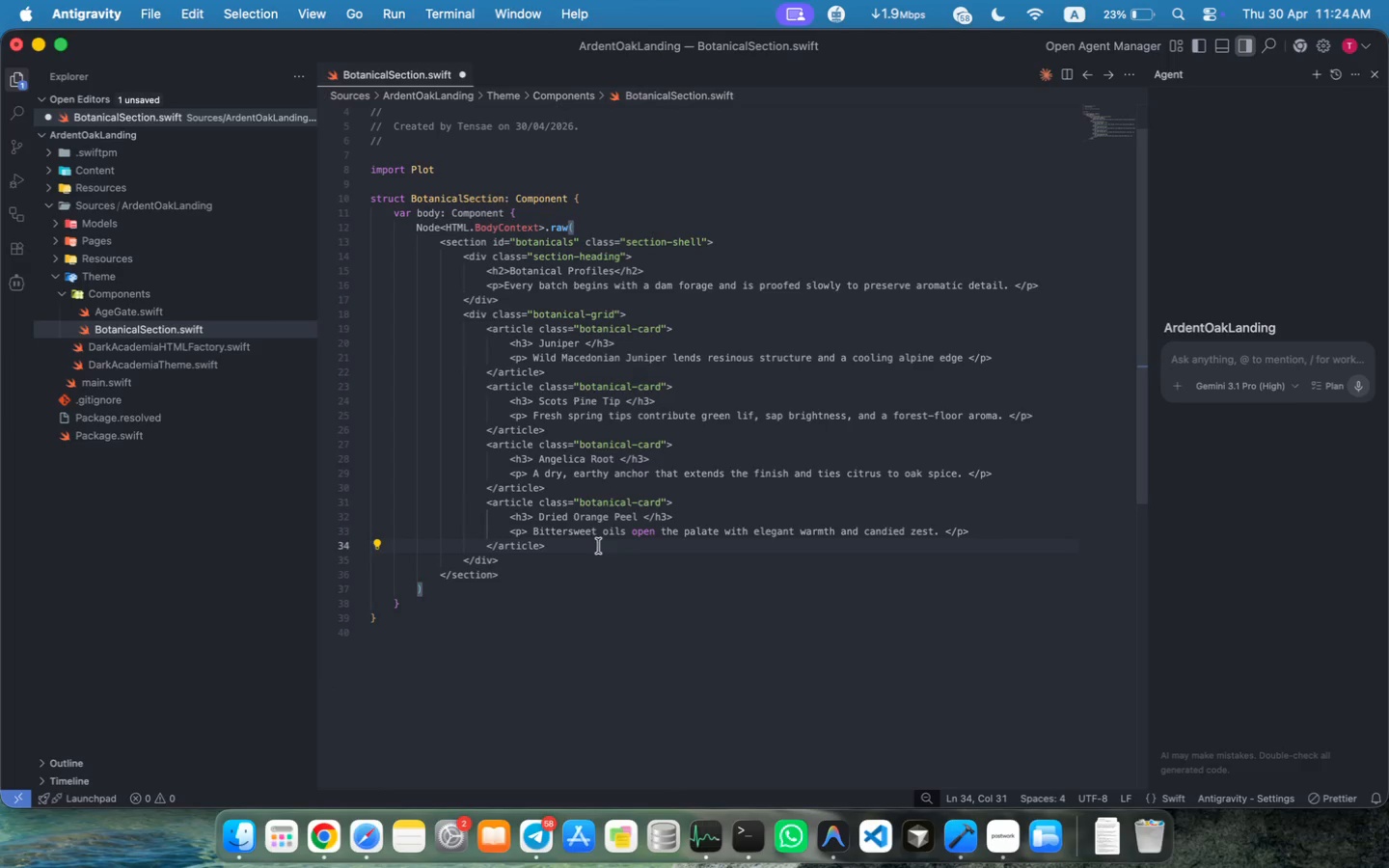 
key(Shift+Quote)
 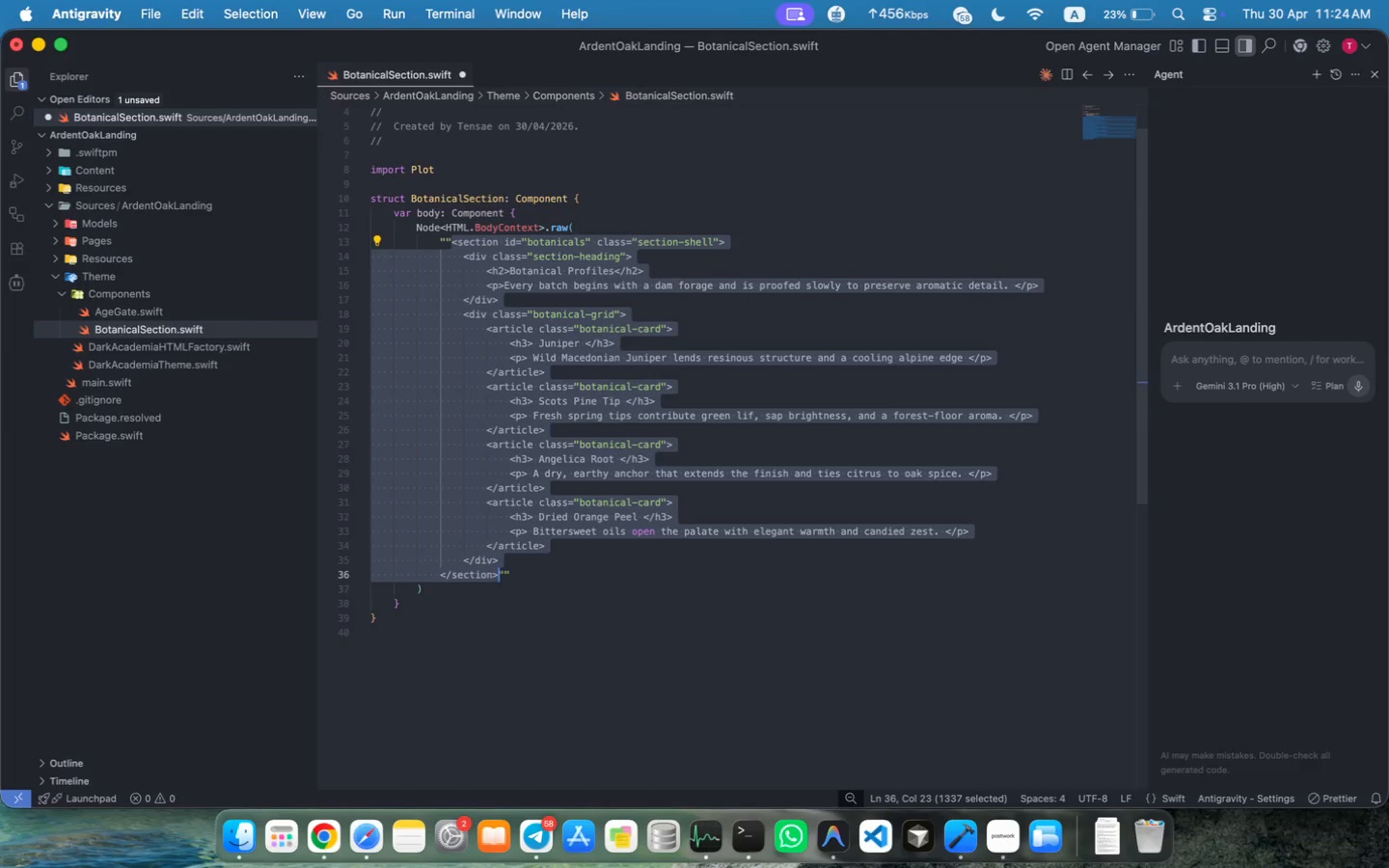 
key(Shift+Quote)
 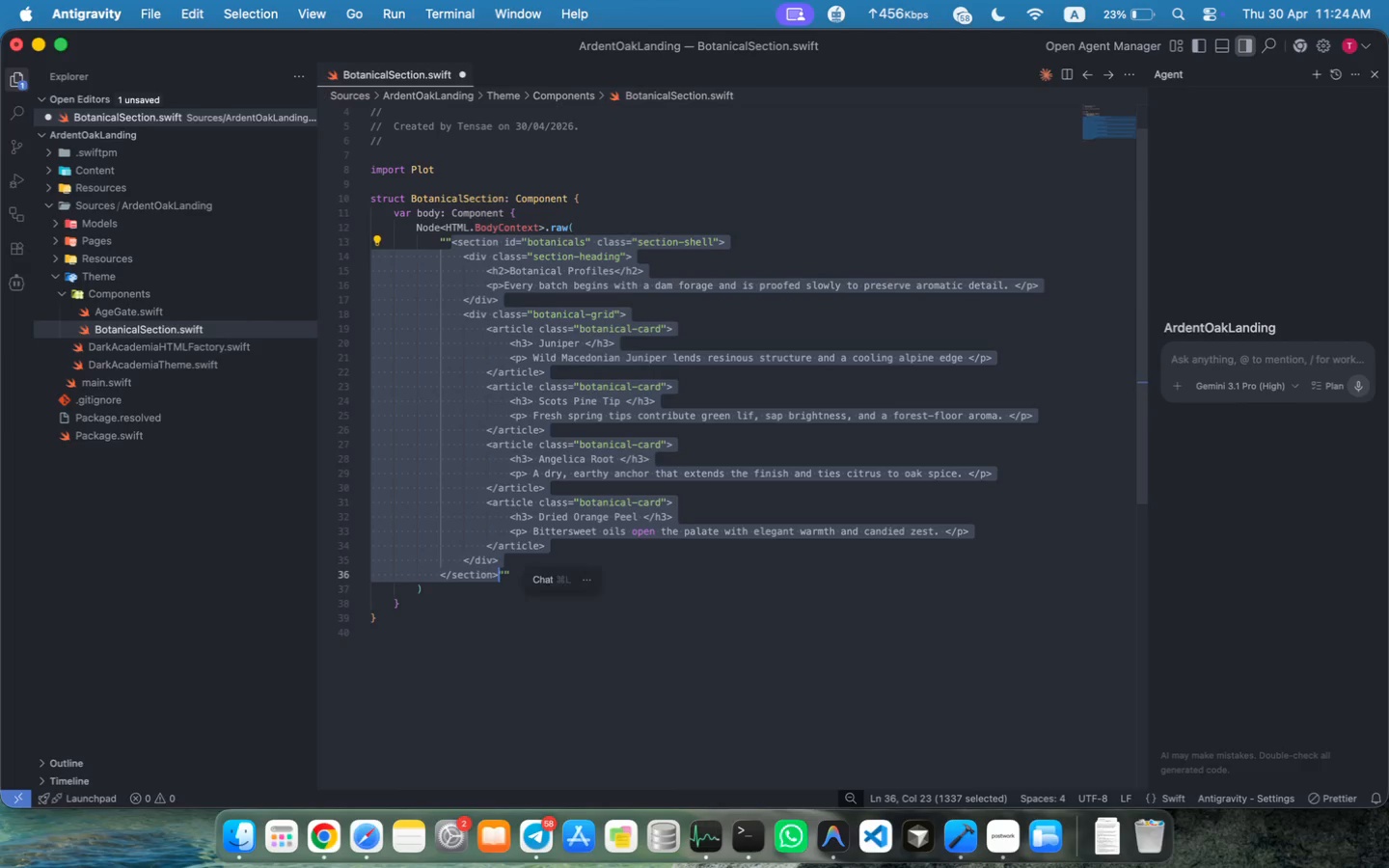 
key(Shift+Quote)
 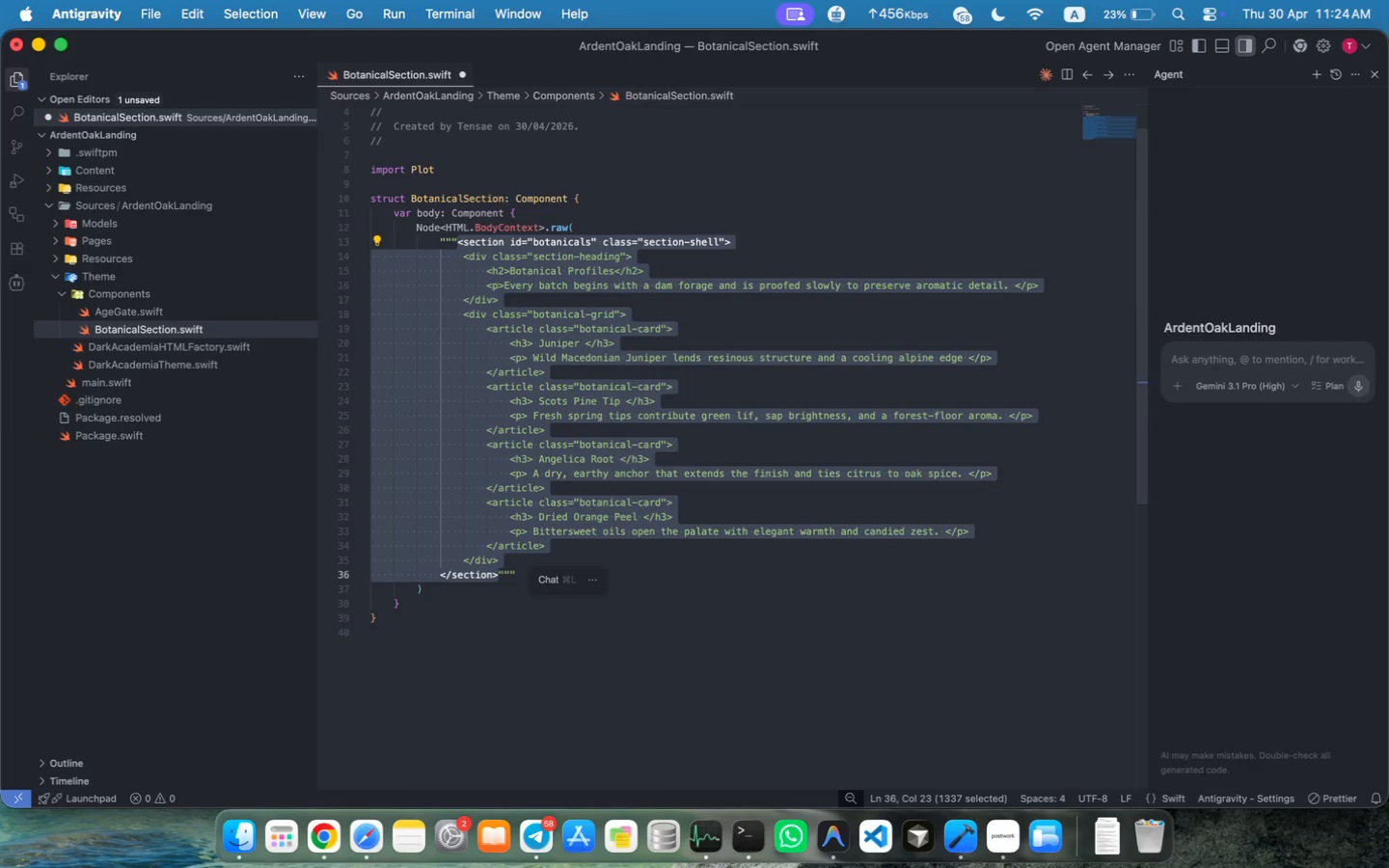 
key(ArrowLeft)
 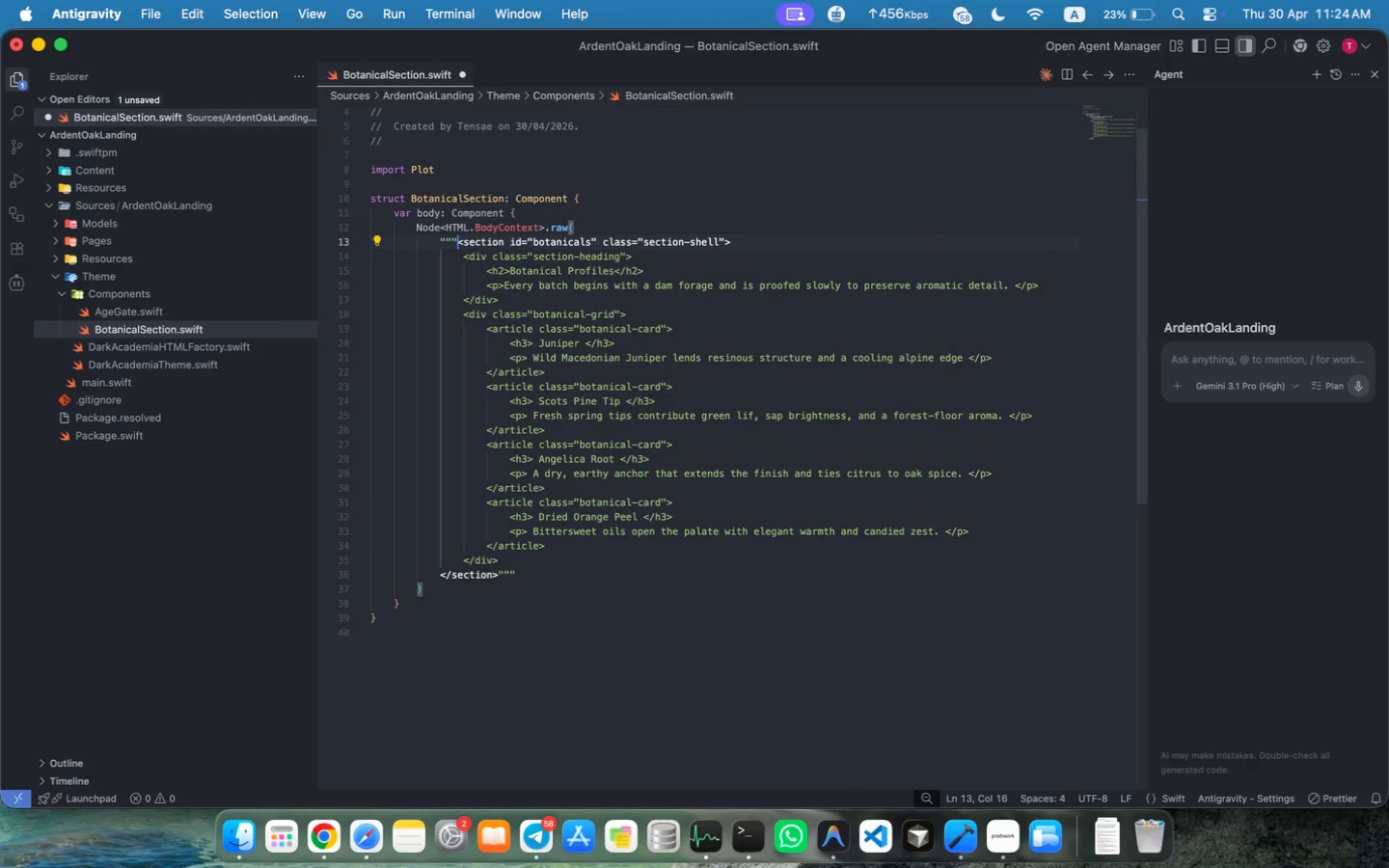 
key(Enter)
 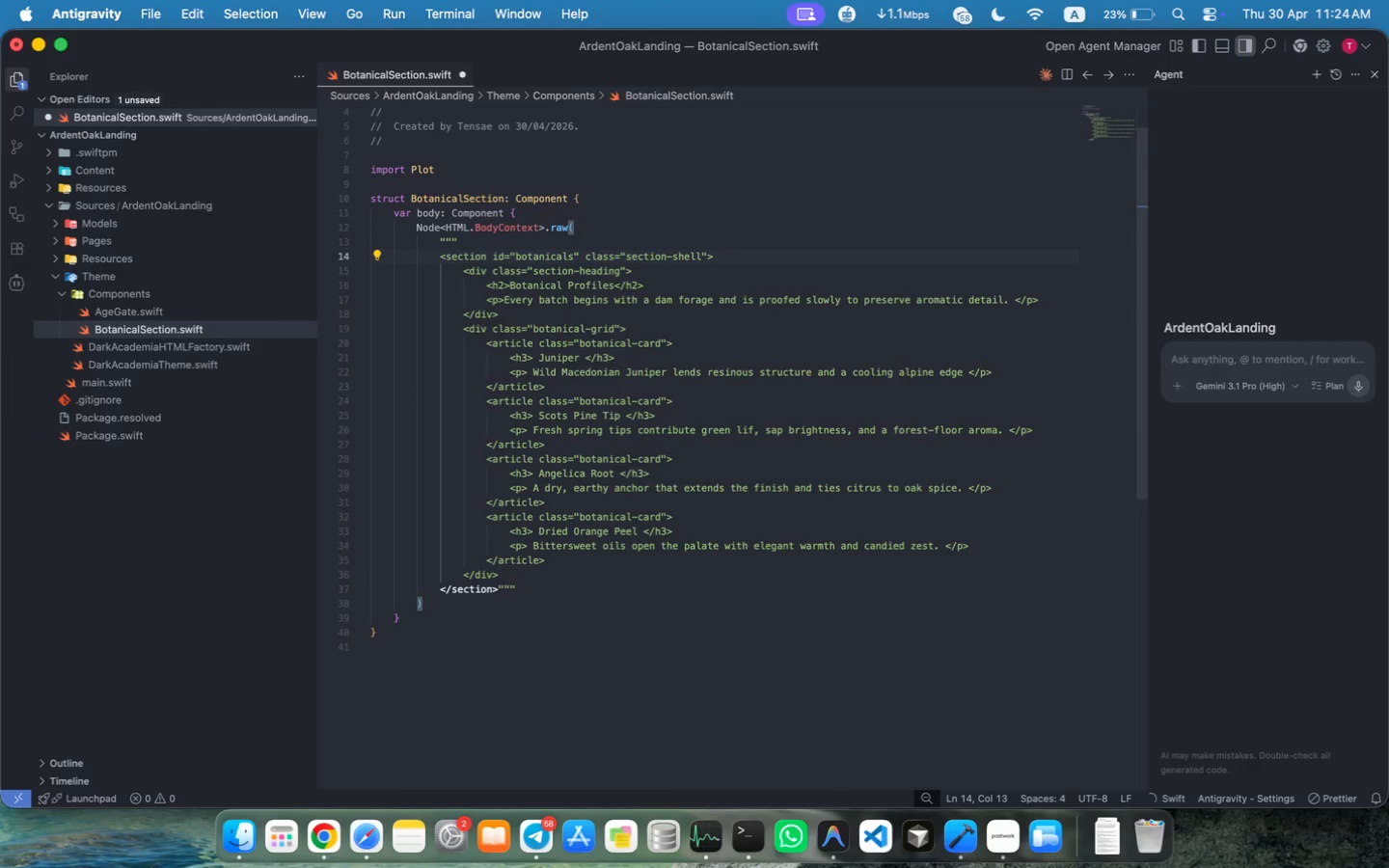 
key(Tab)
 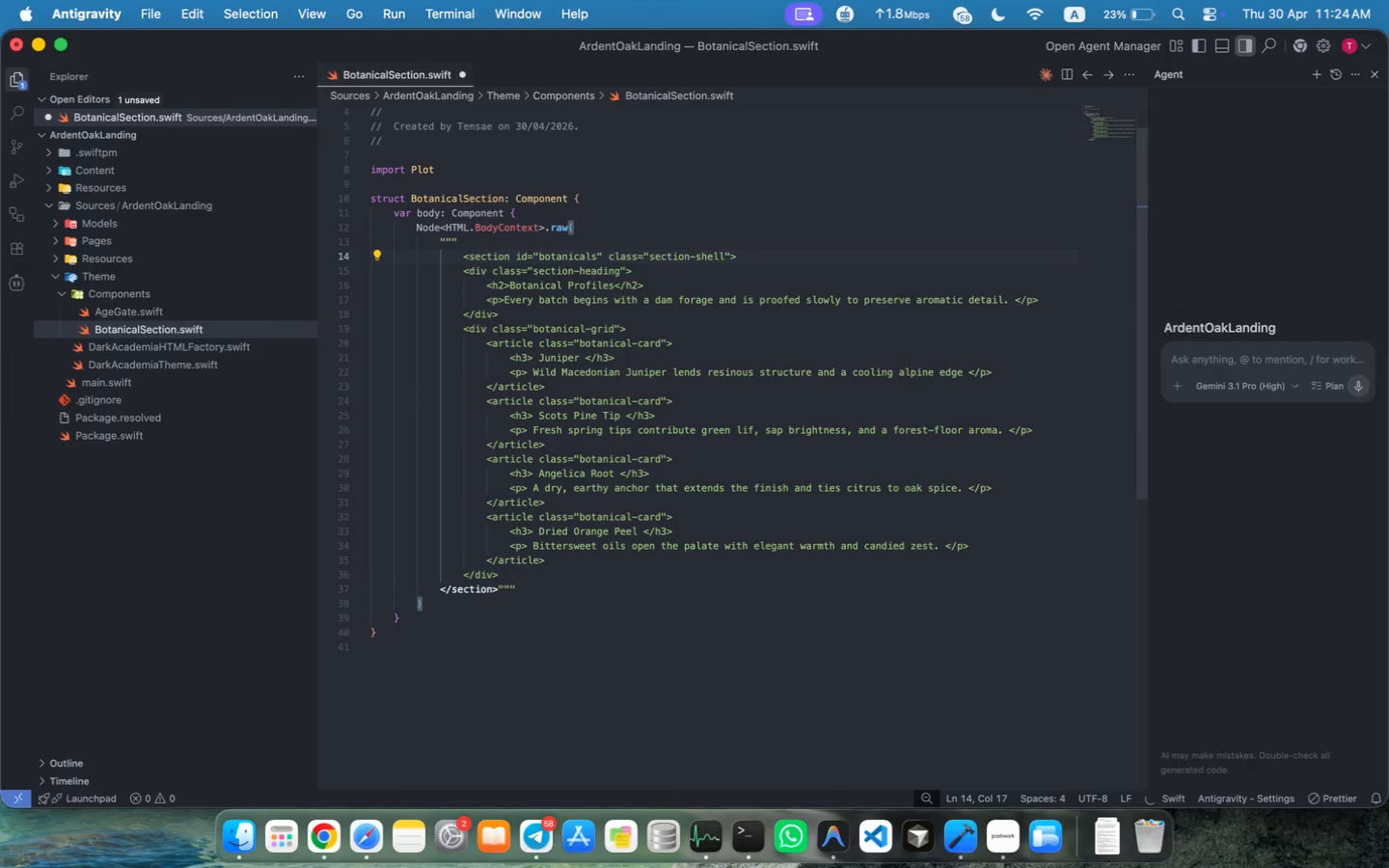 
key(Meta+Z)
 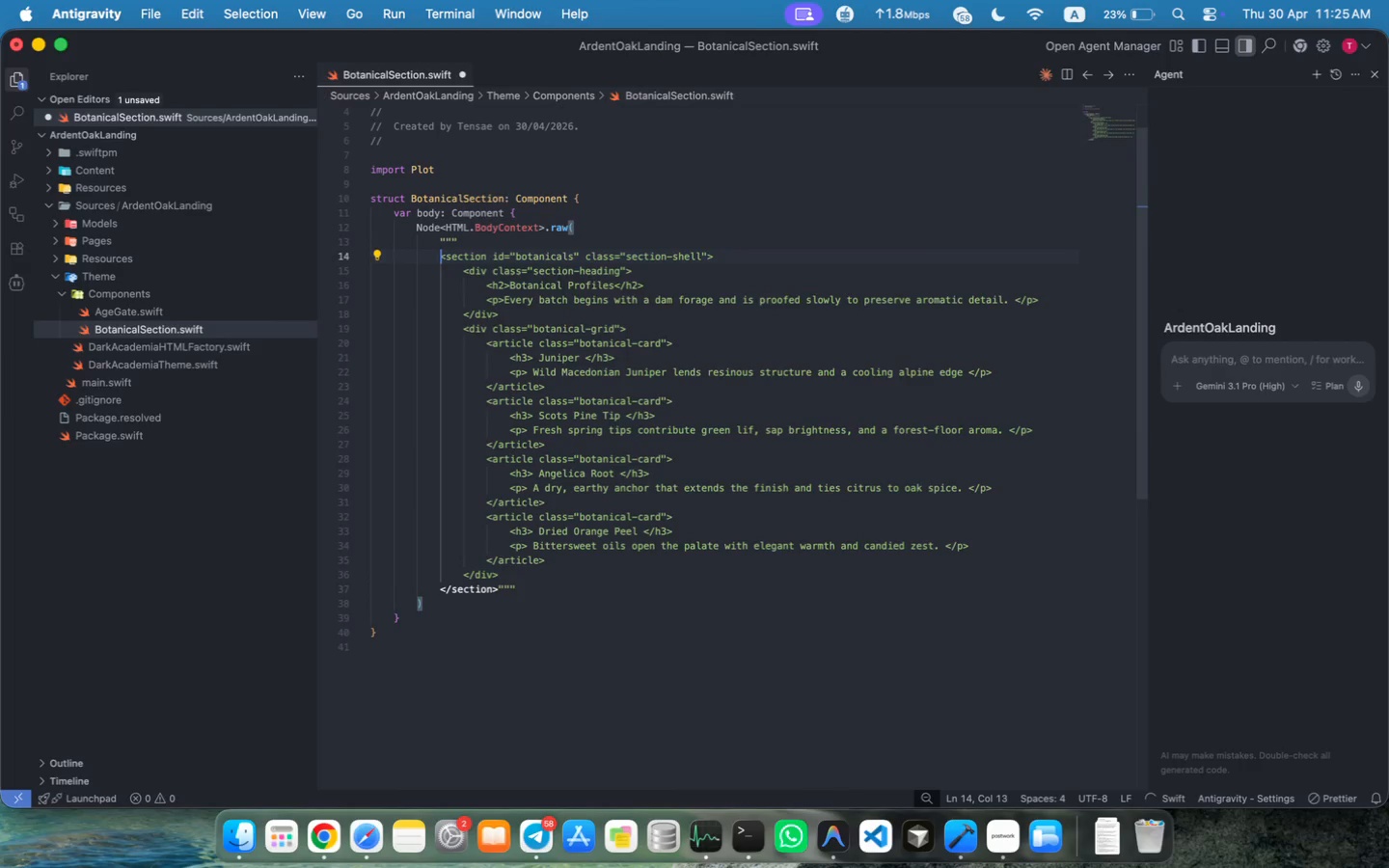 
key(ArrowDown)
 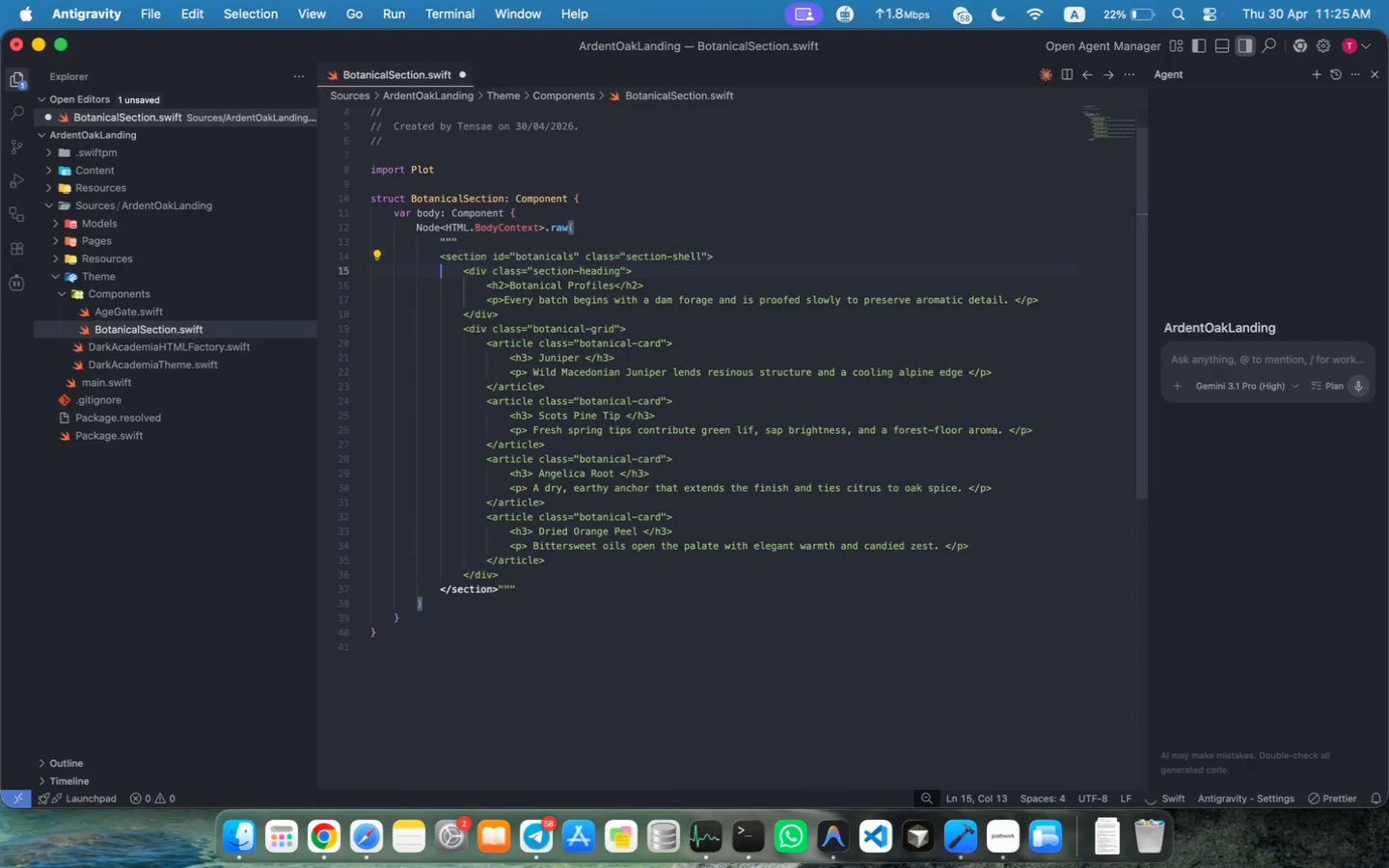 
key(ArrowDown)
 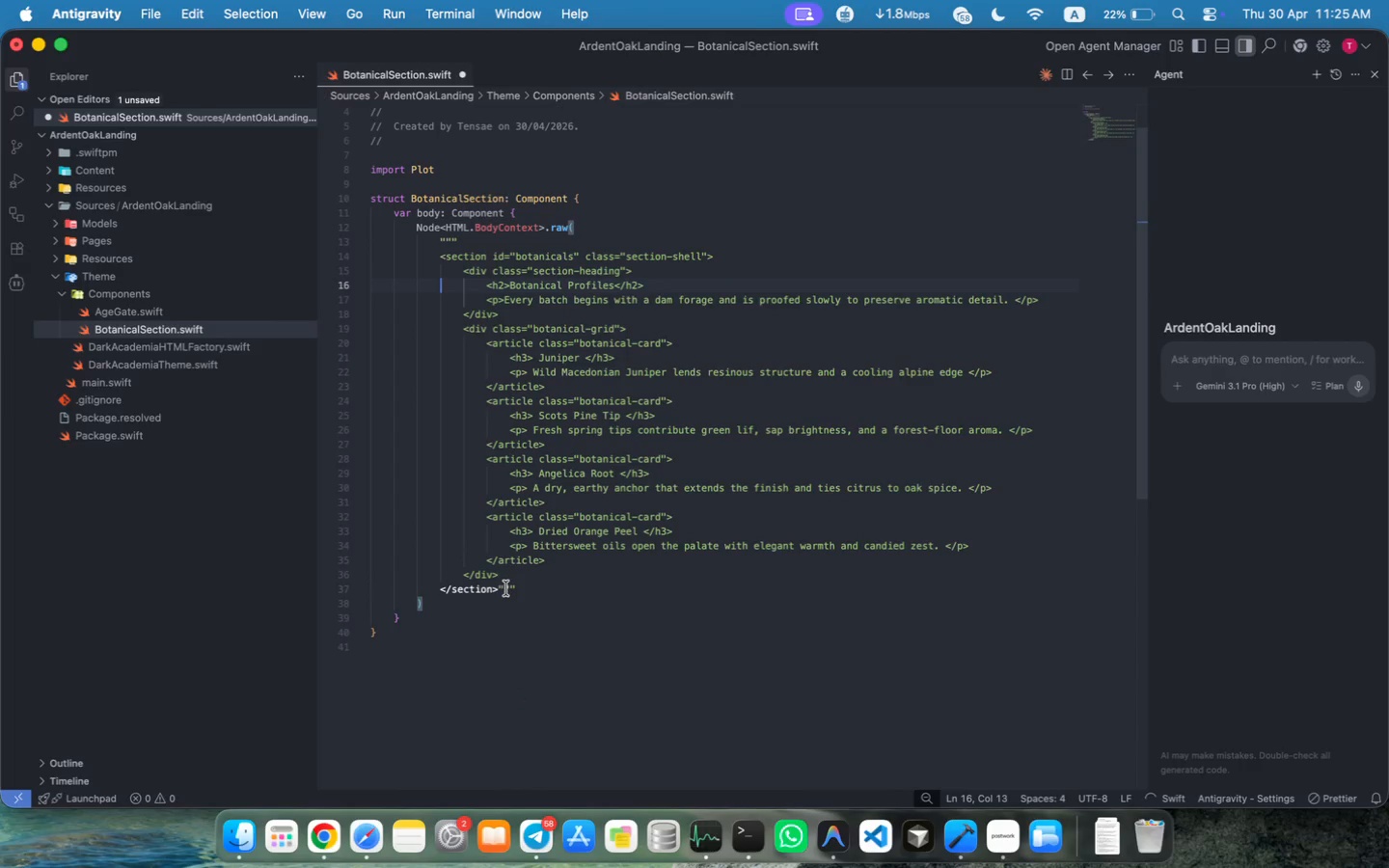 
left_click([499, 588])
 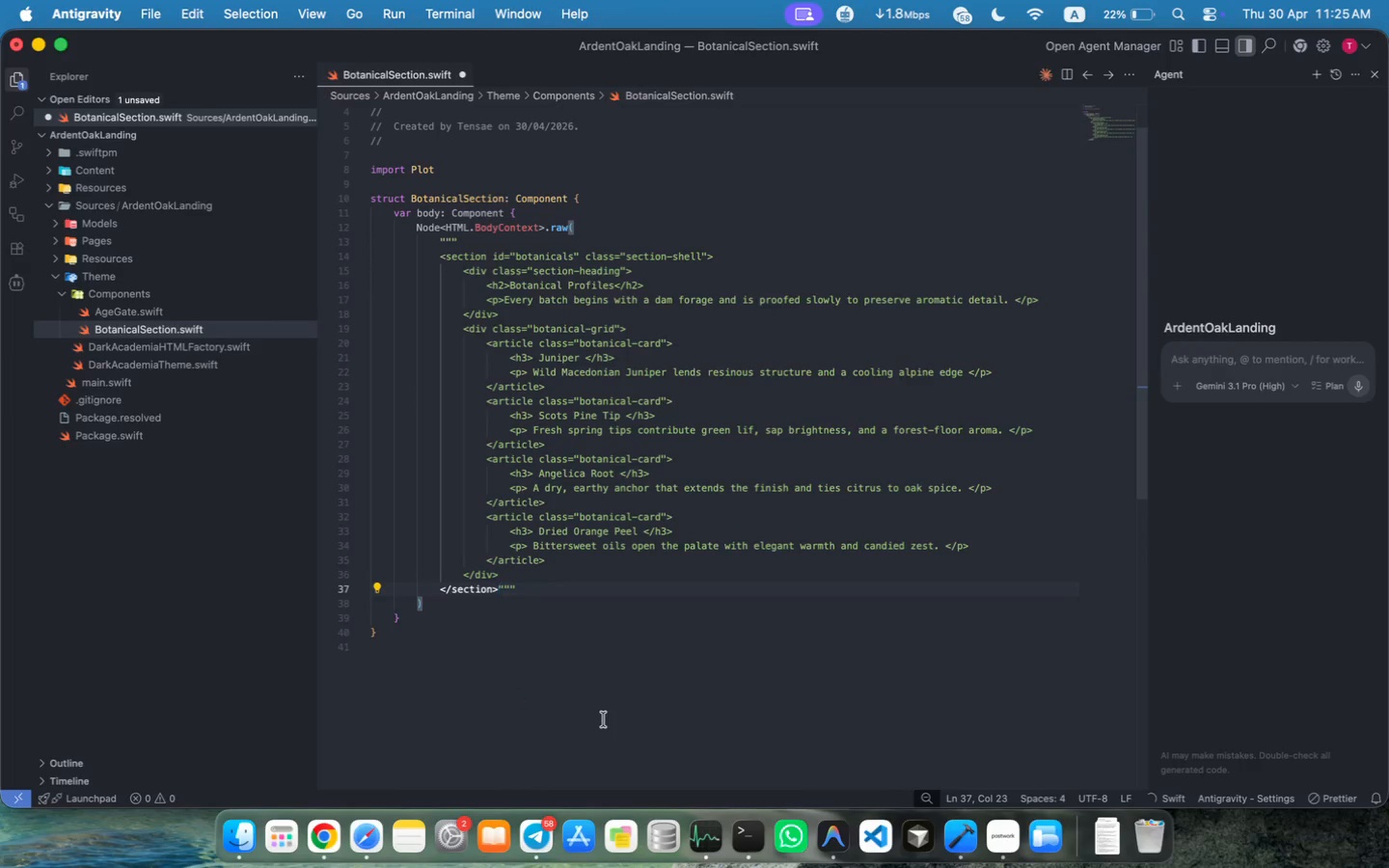 
key(Enter)
 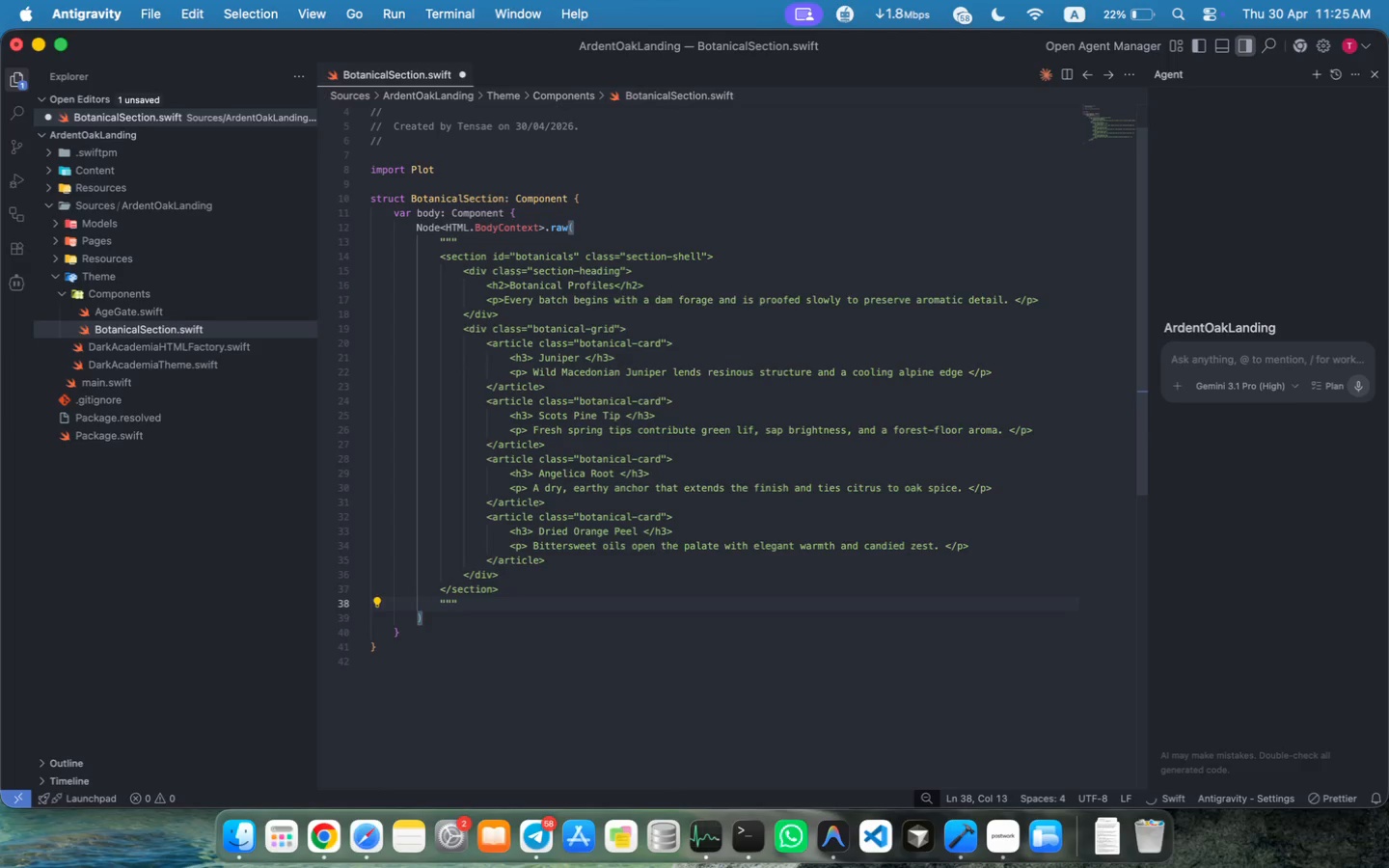 
key(Enter)
 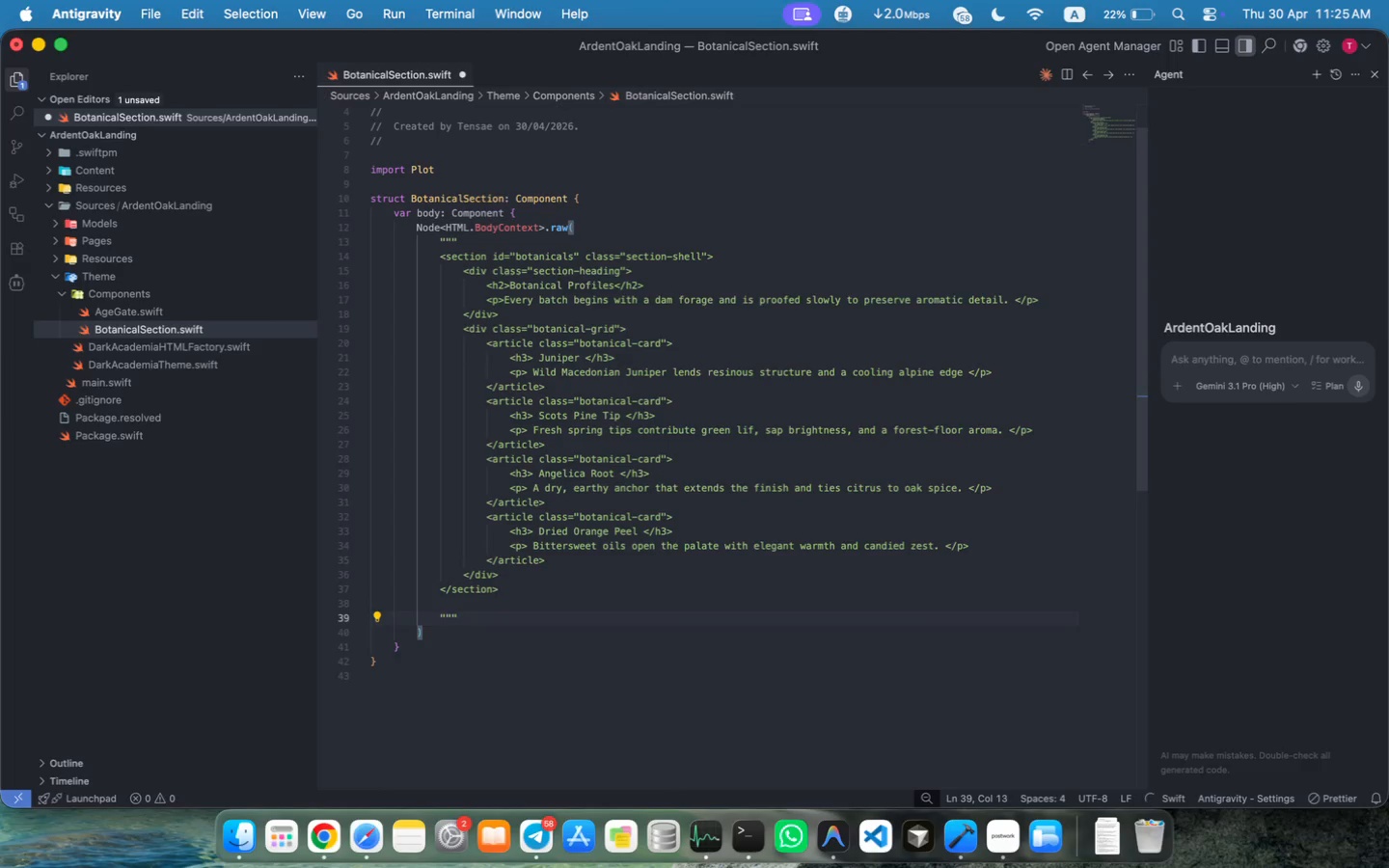 
hold_key(key=CommandLeft, duration=0.62)
 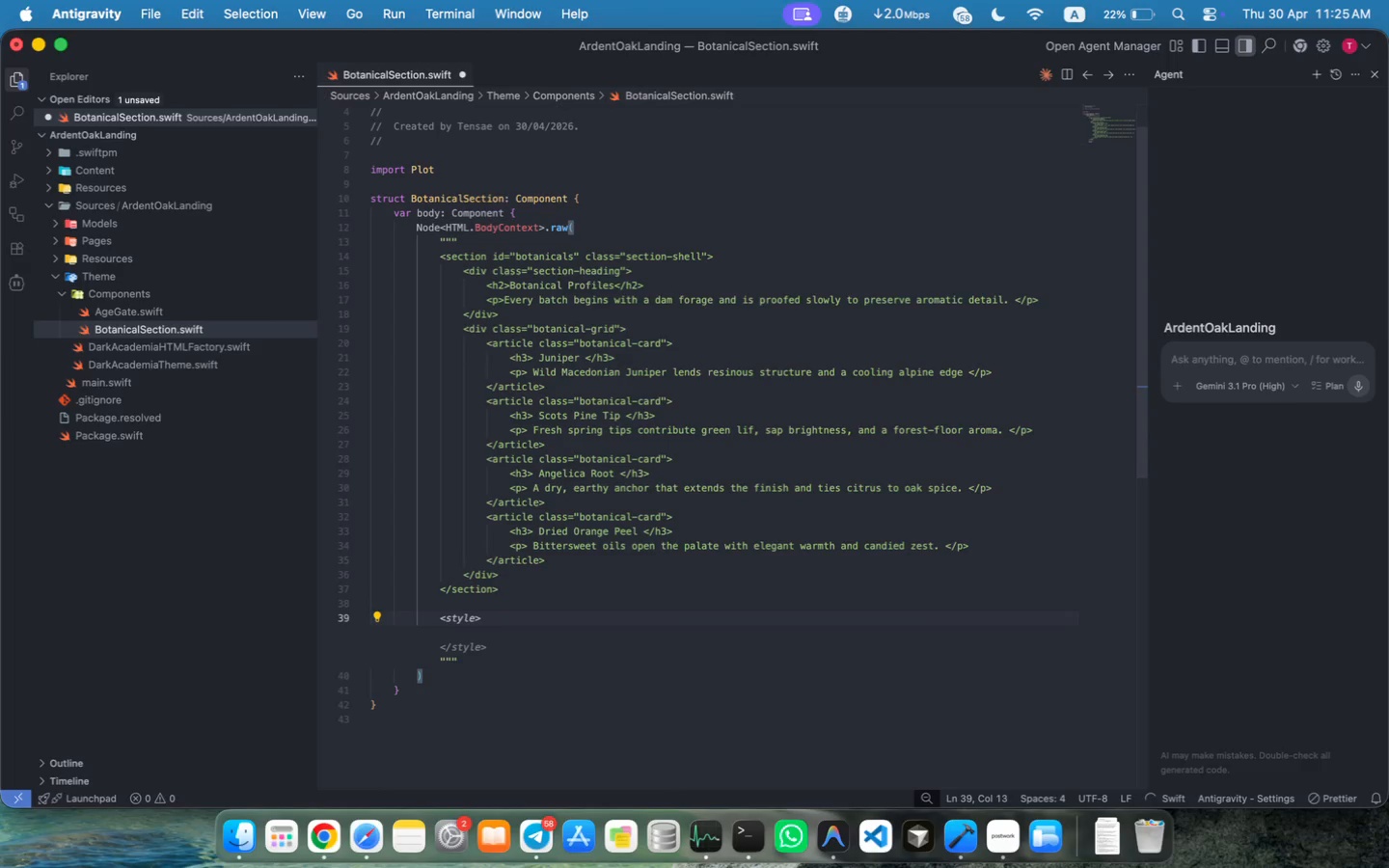 
key(Meta+S)
 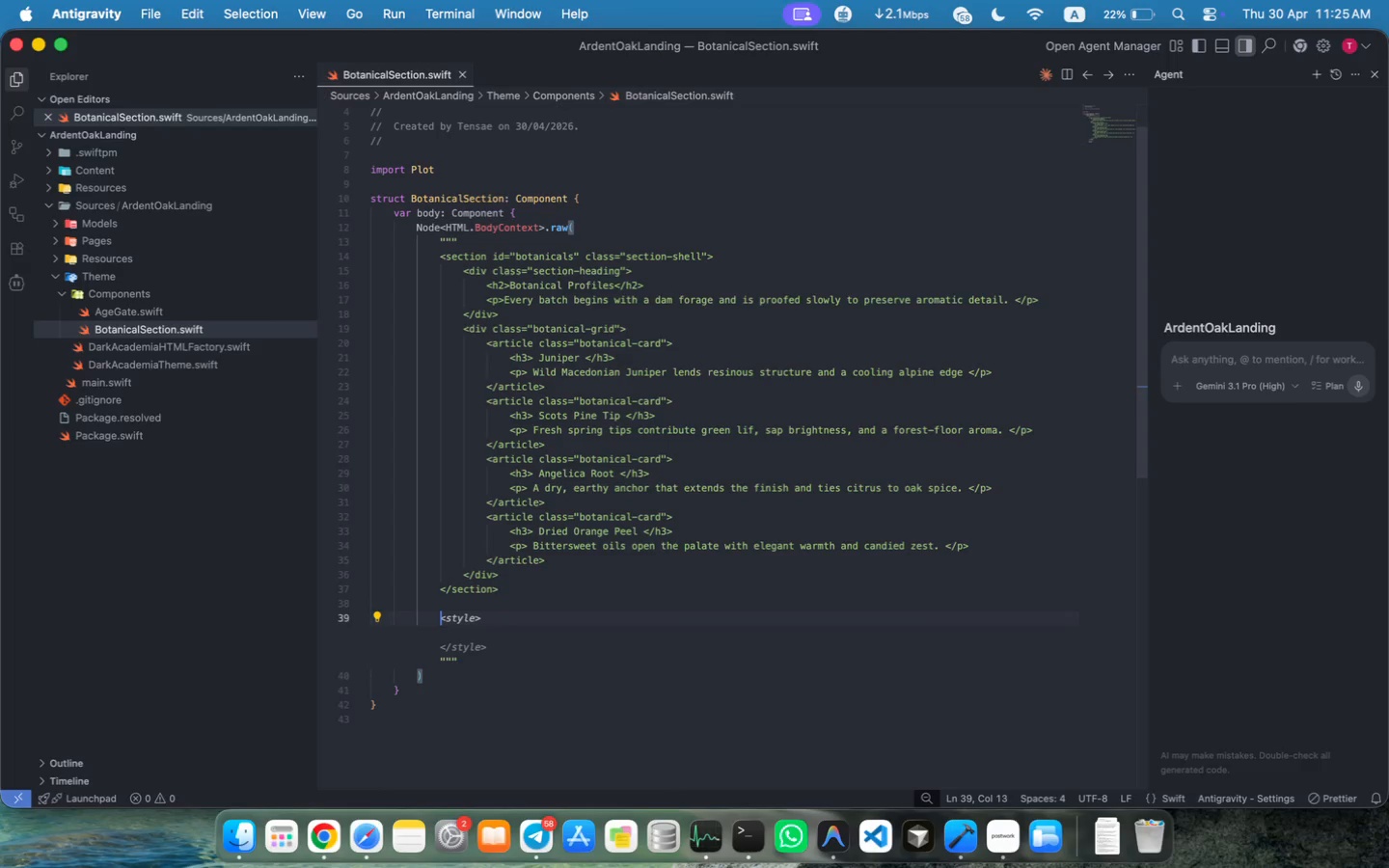 
key(Meta+S)
 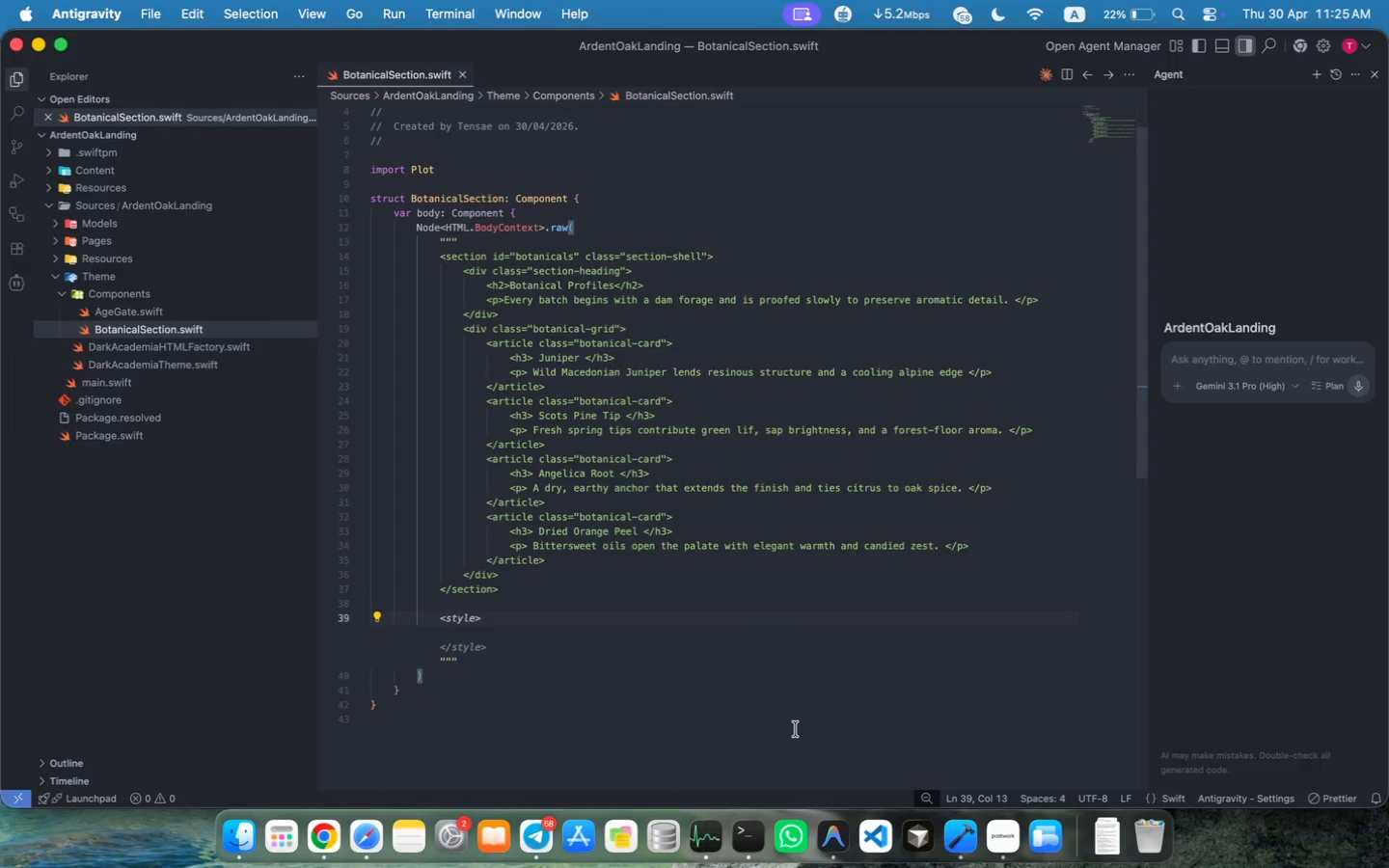 
key(Escape)
 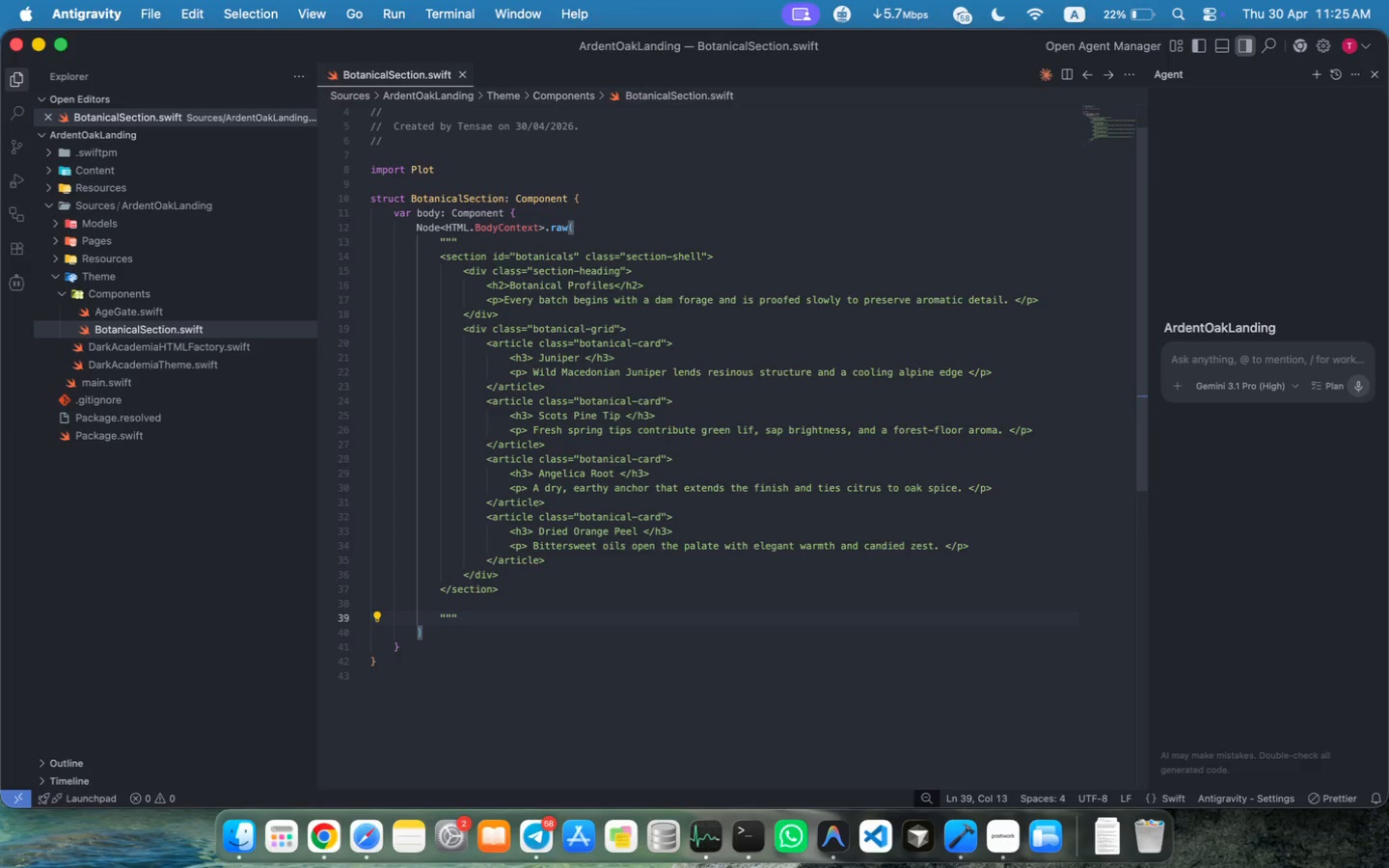 
wait(15.21)
 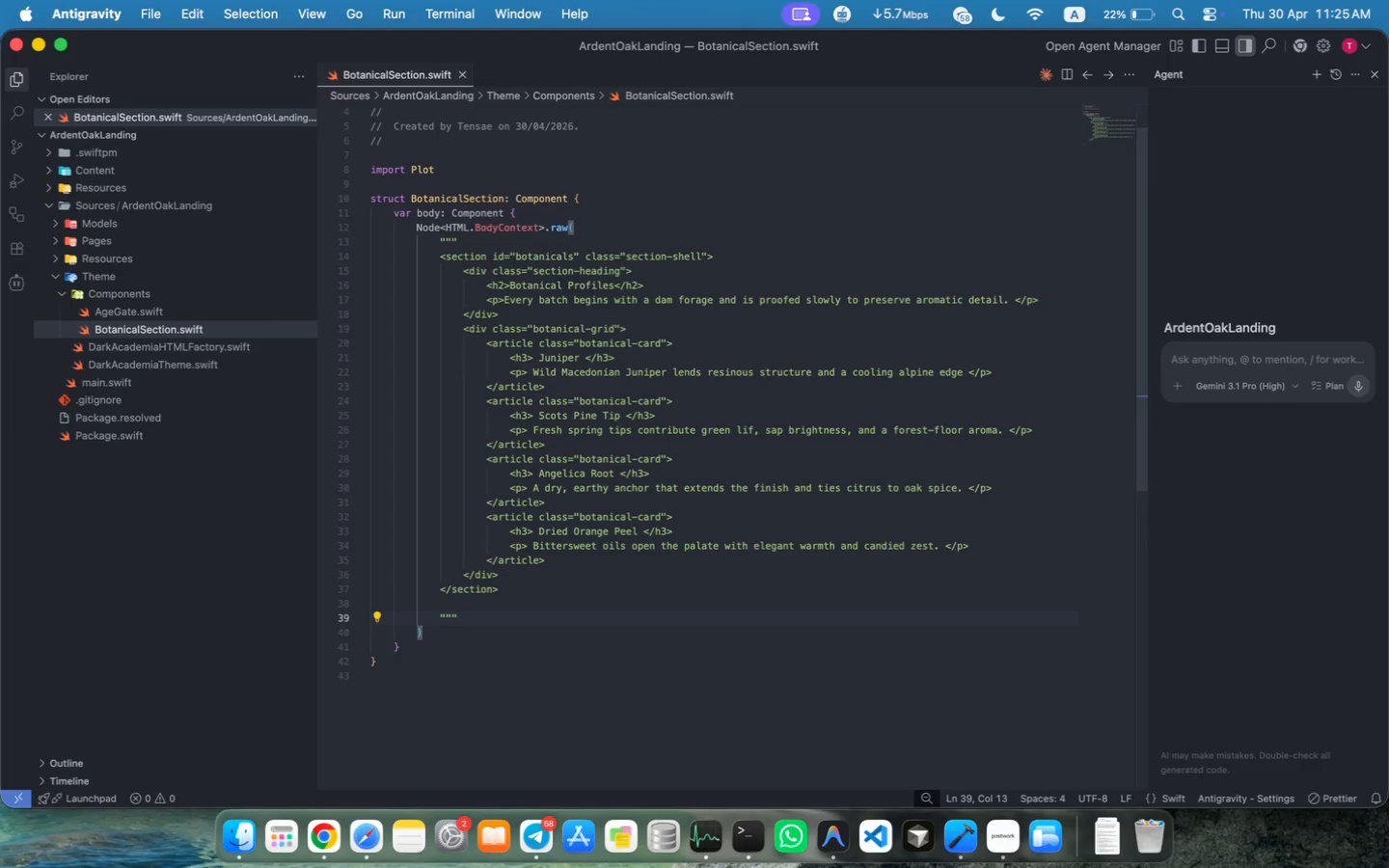 
left_click([477, 603])
 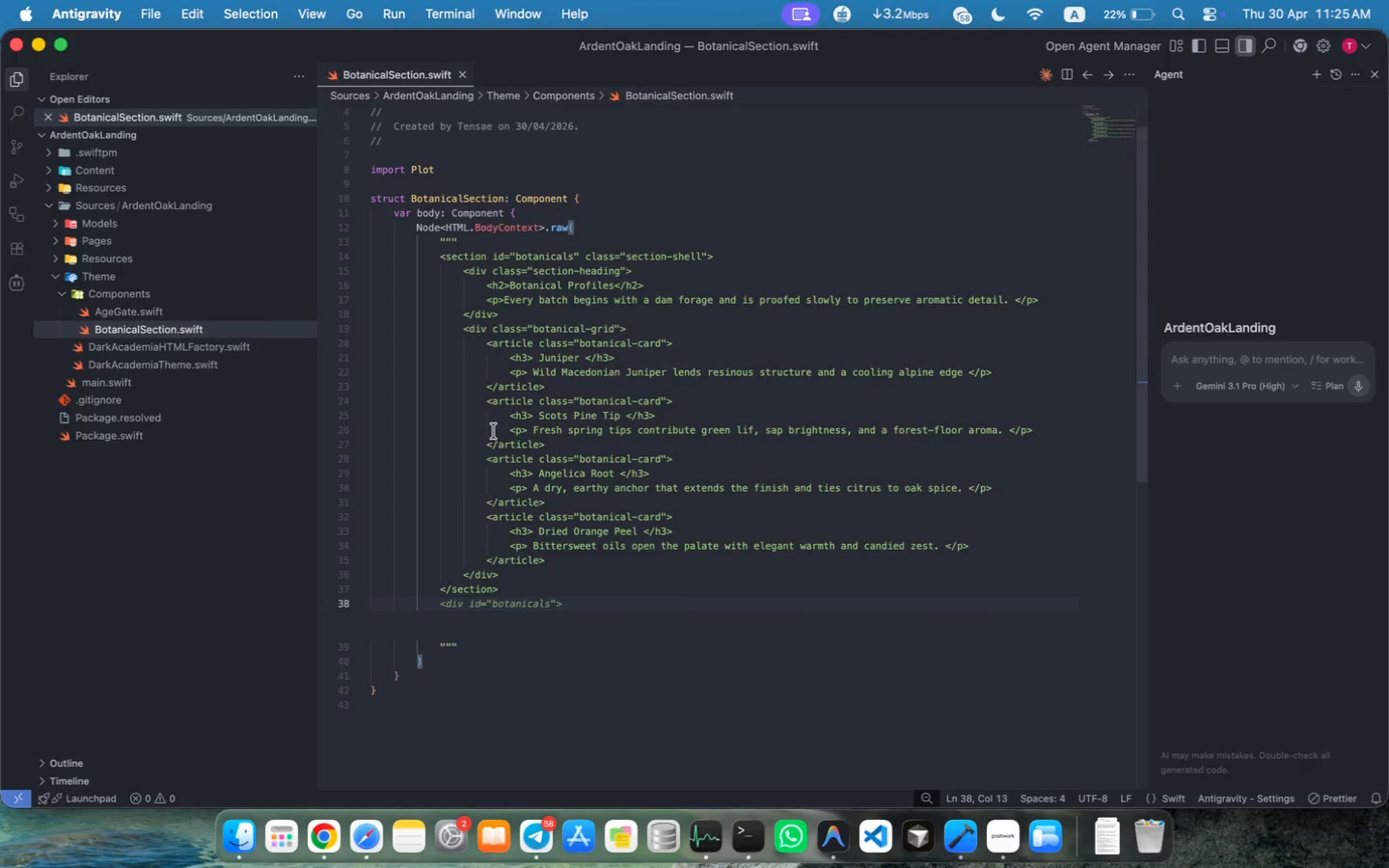 
key(Backspace)
 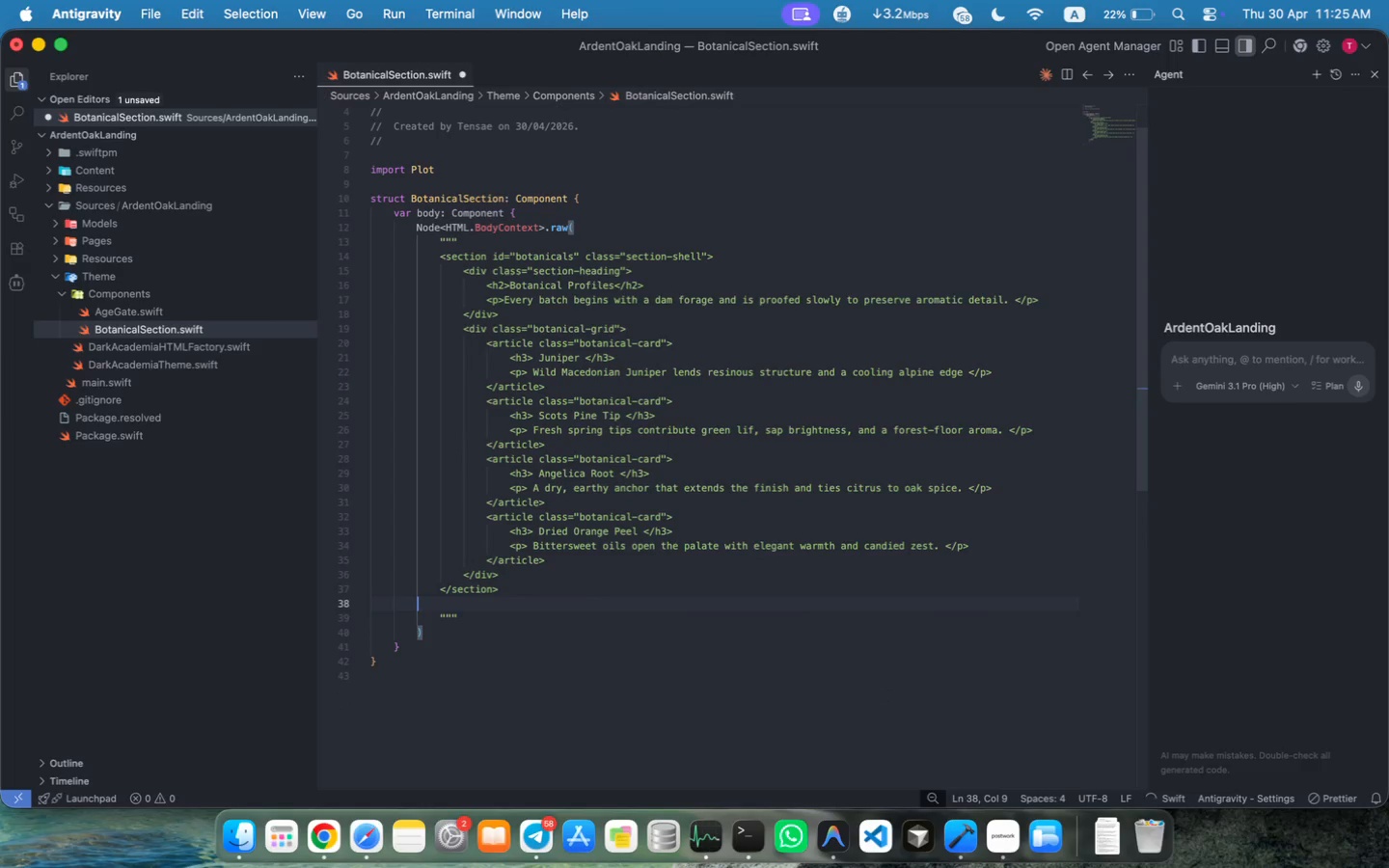 
key(Backspace)
 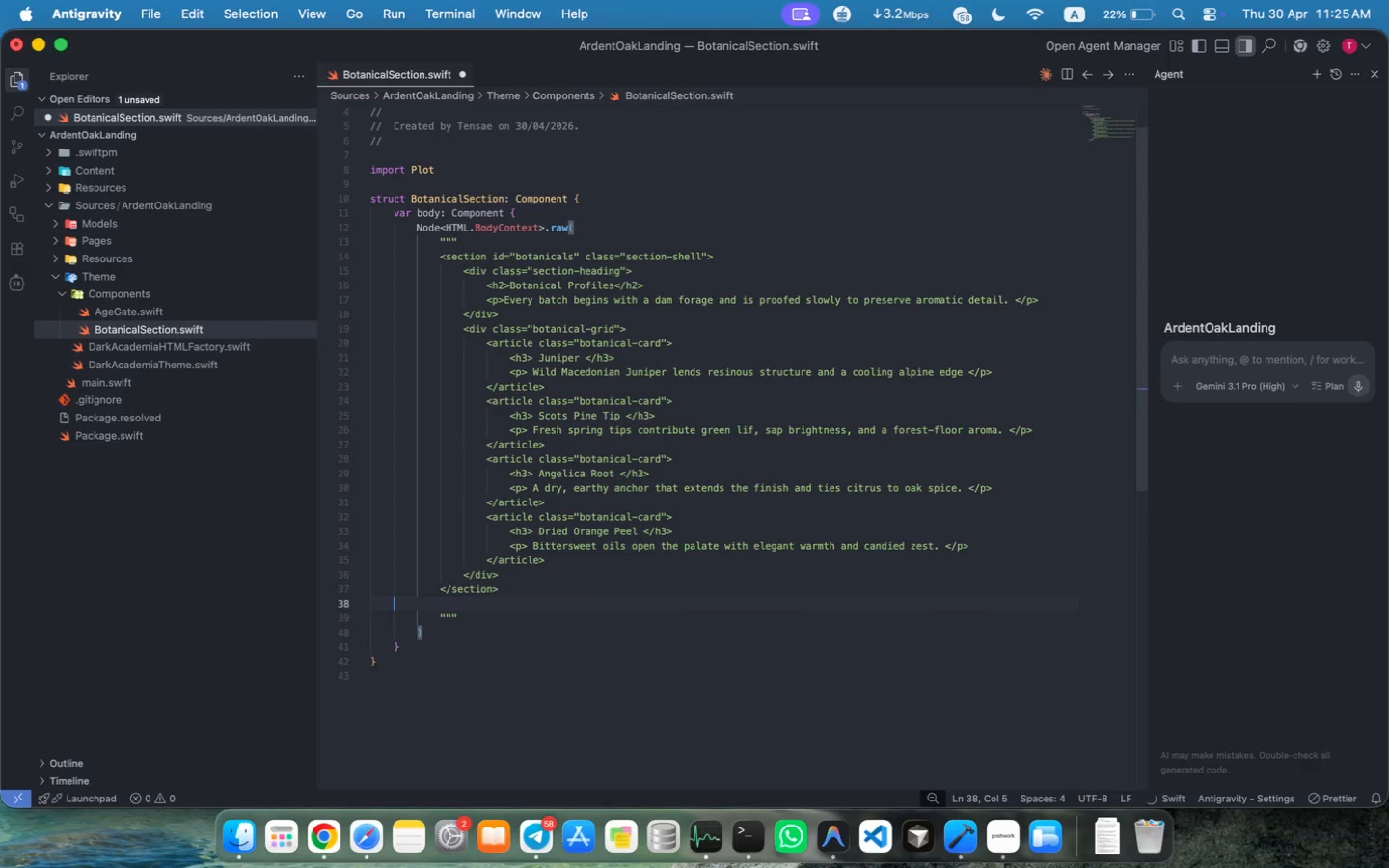 
key(Backspace)
 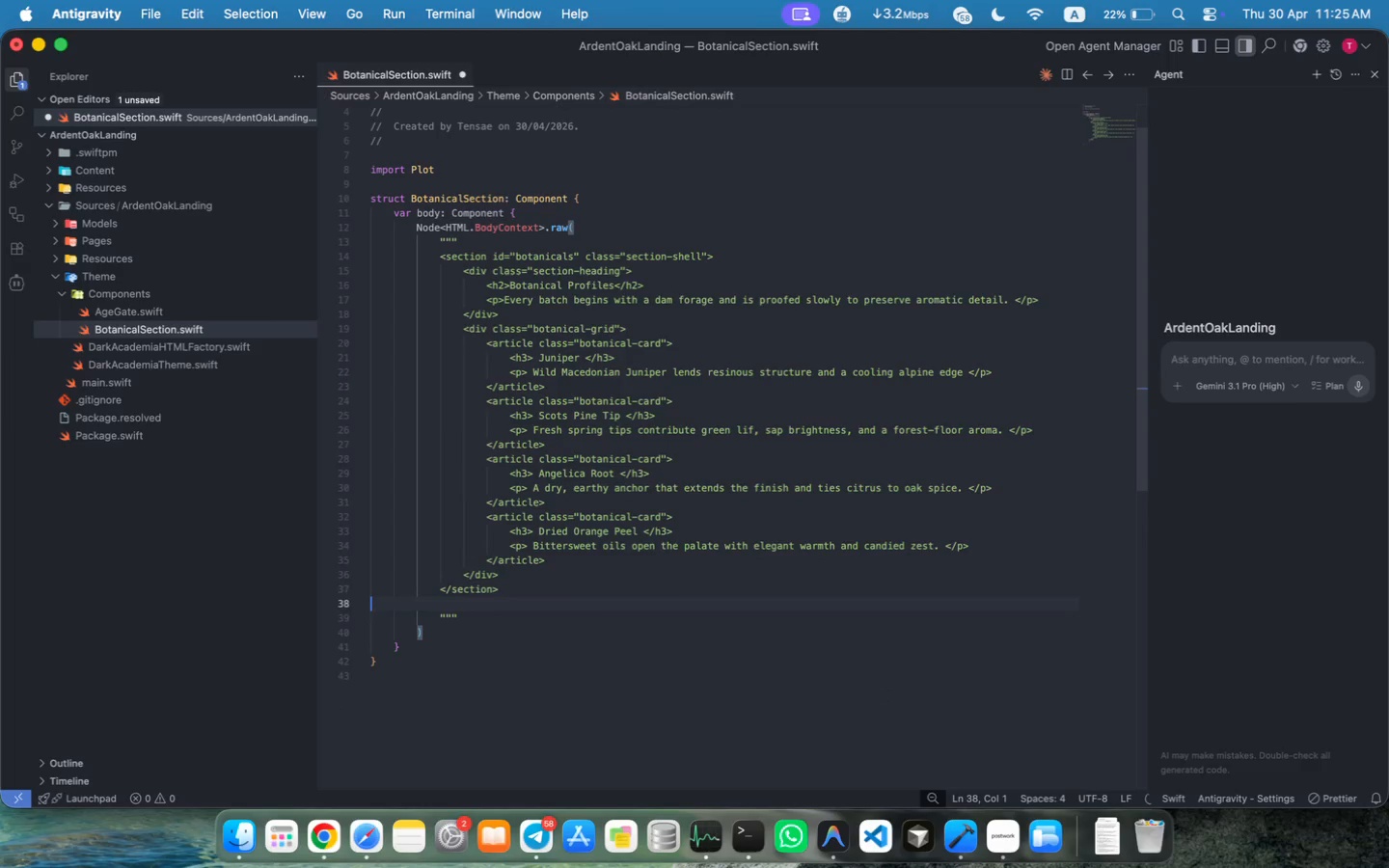 
key(Backspace)
 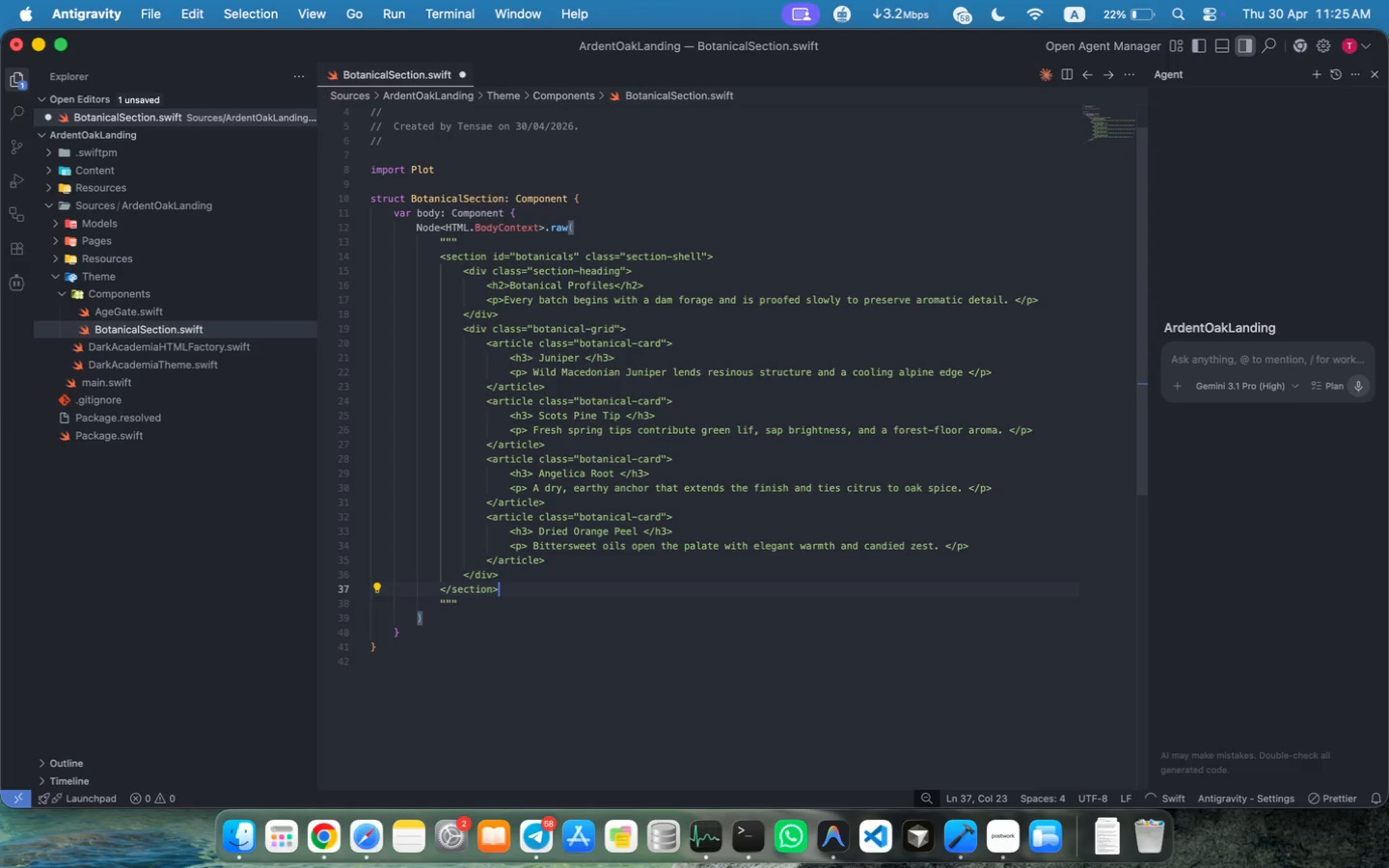 
key(Meta+S)
 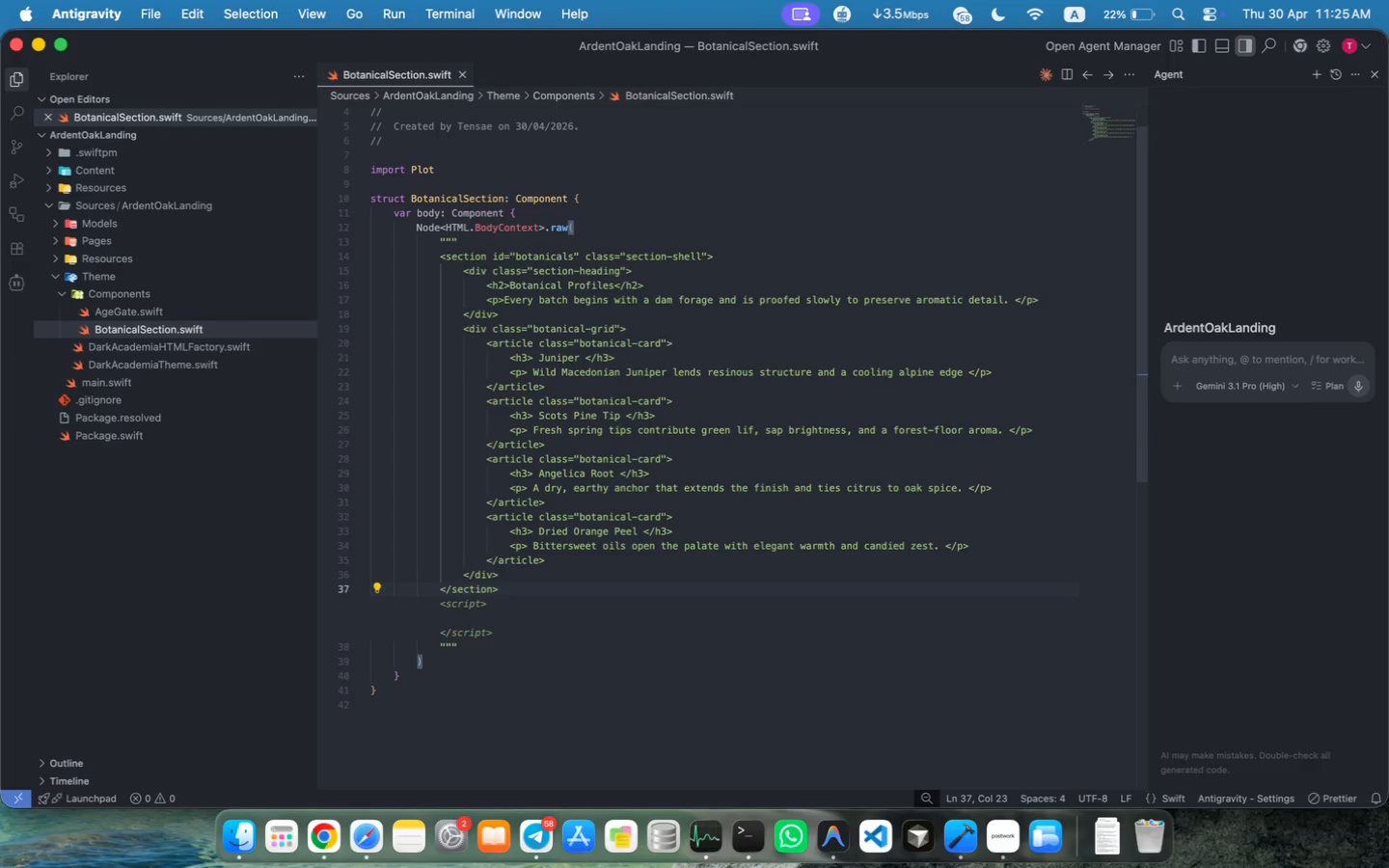 
key(Meta+S)
 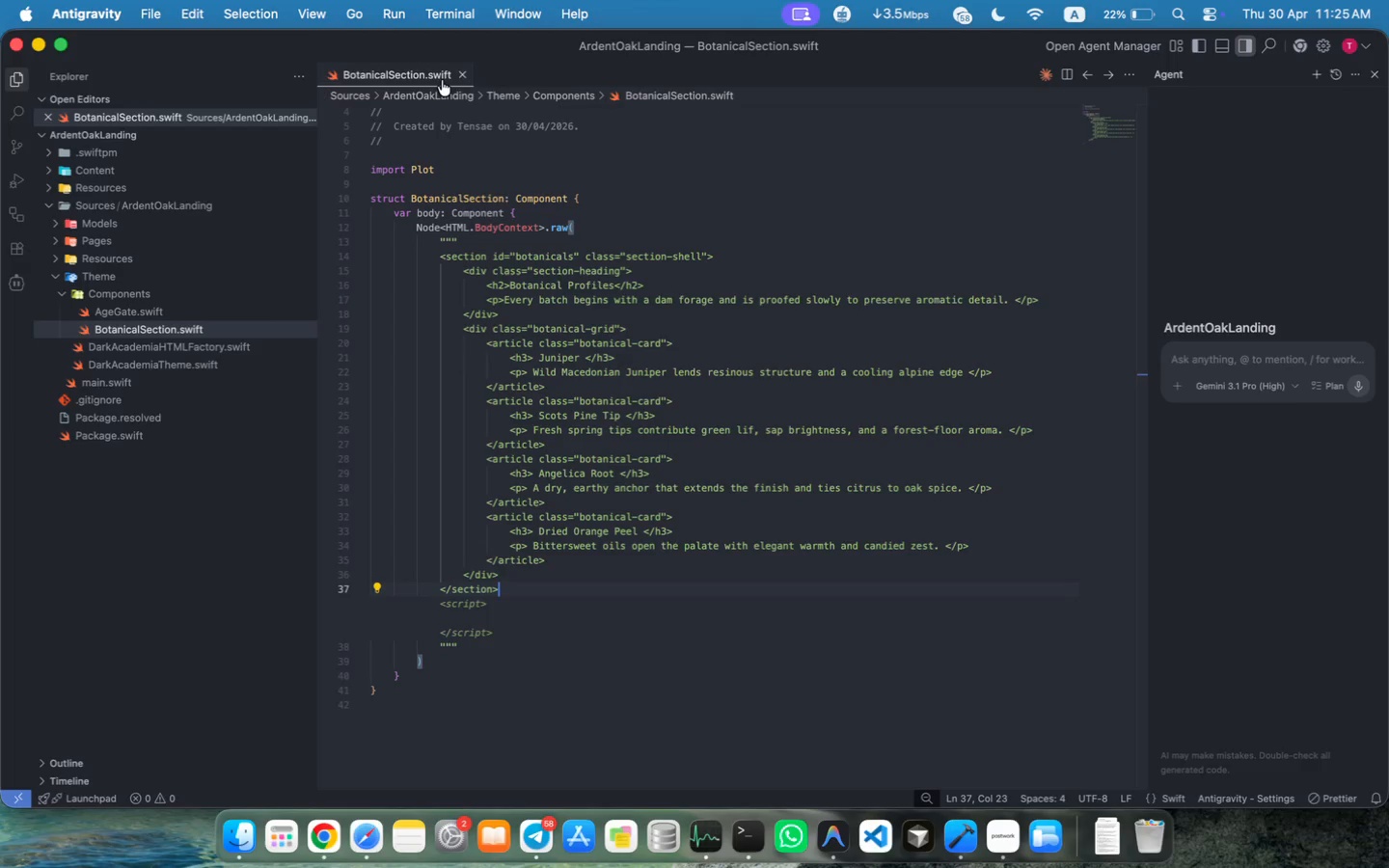 
left_click([462, 73])
 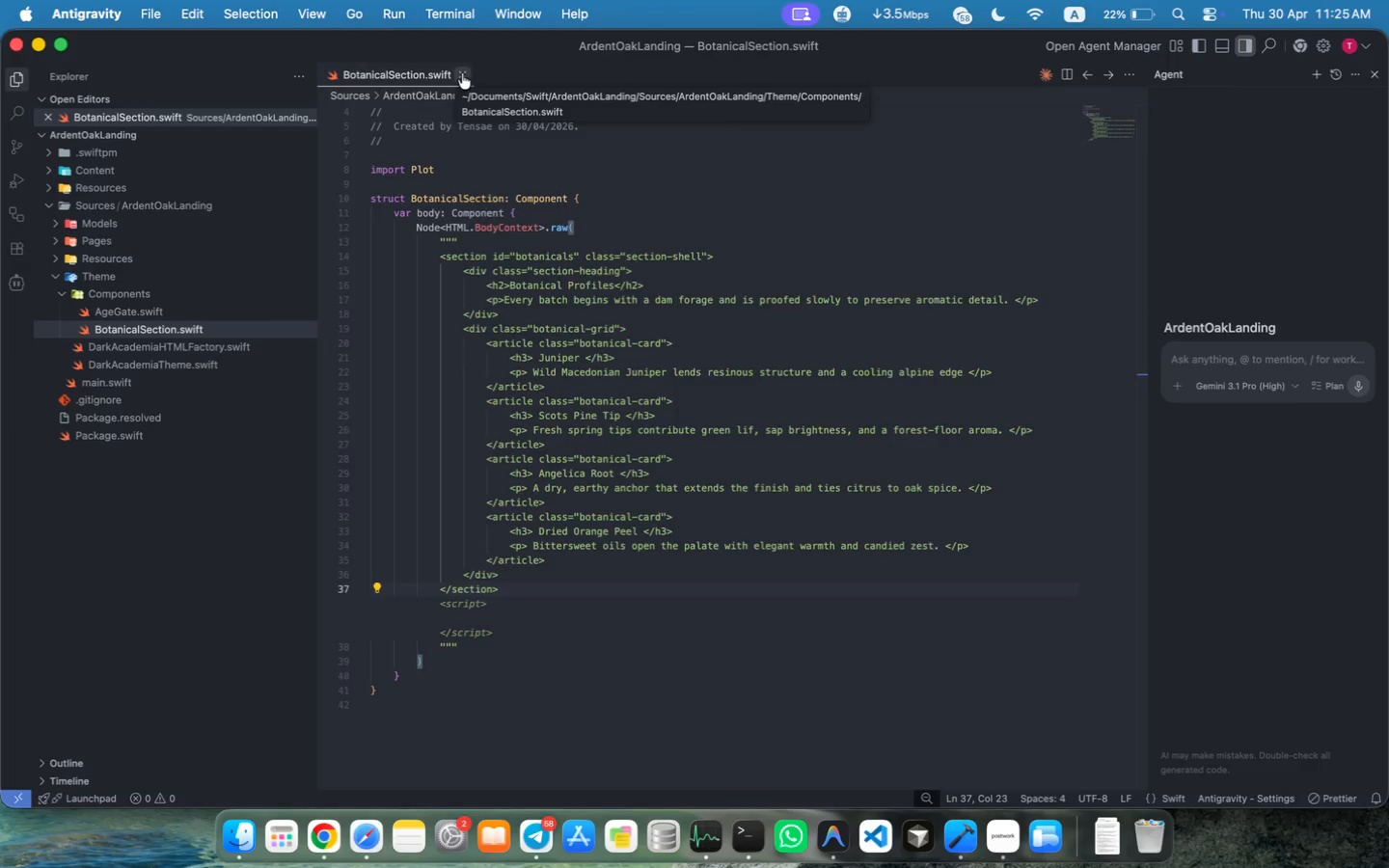 
scroll: coordinate [504, 620], scroll_direction: down, amount: 2.0
 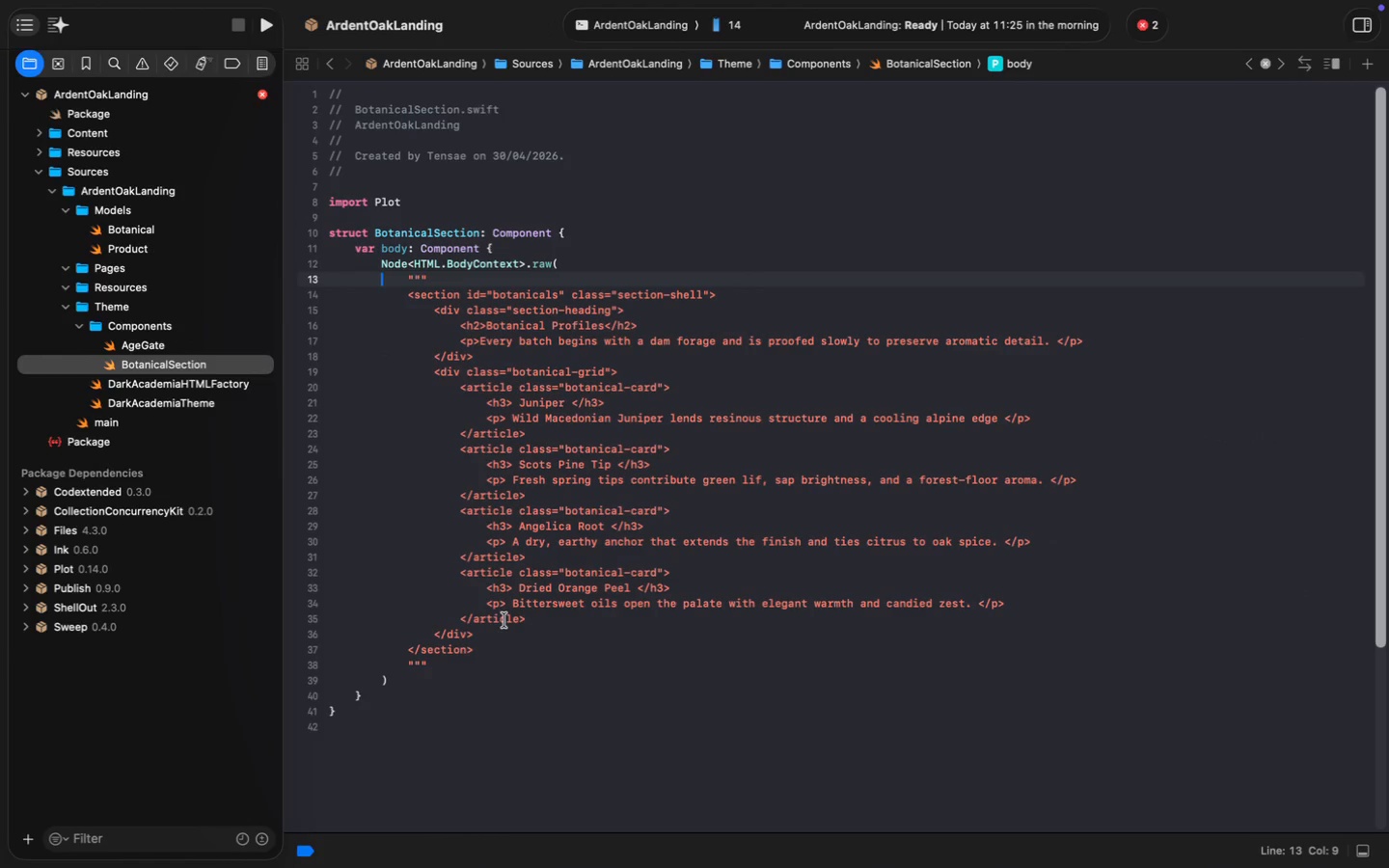 
right_click([148, 318])
 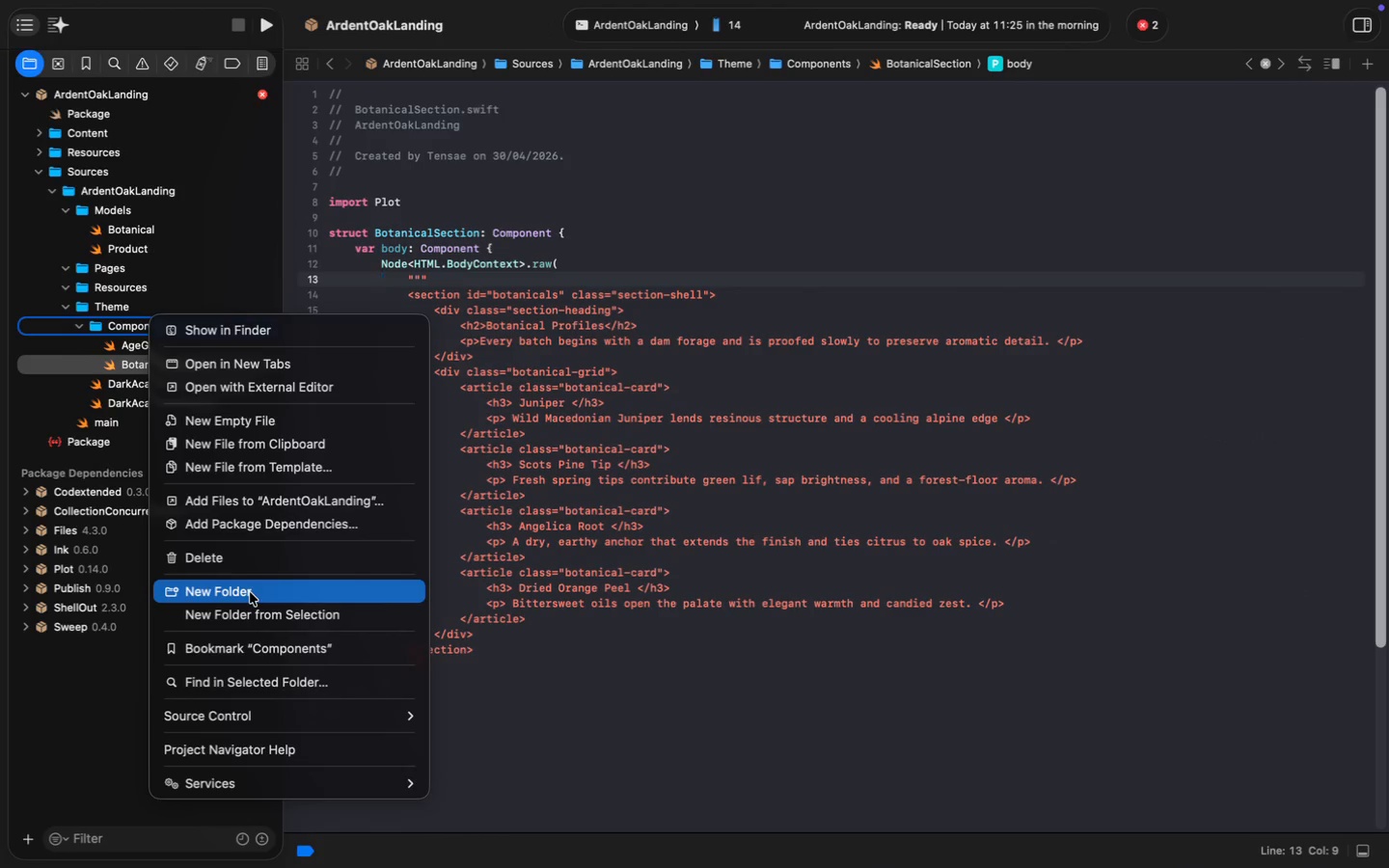 
left_click([250, 428])
 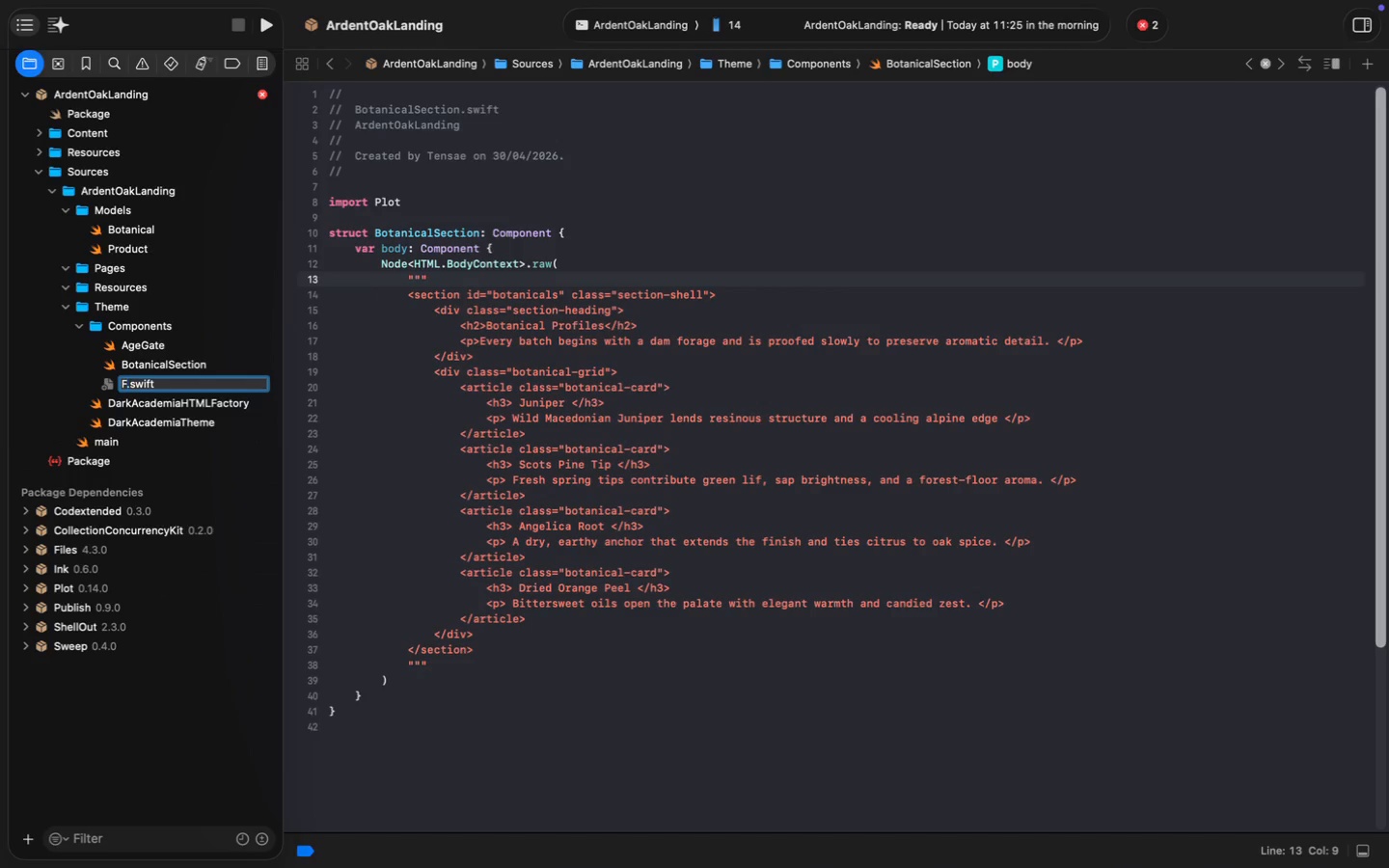 
type(Footer)
 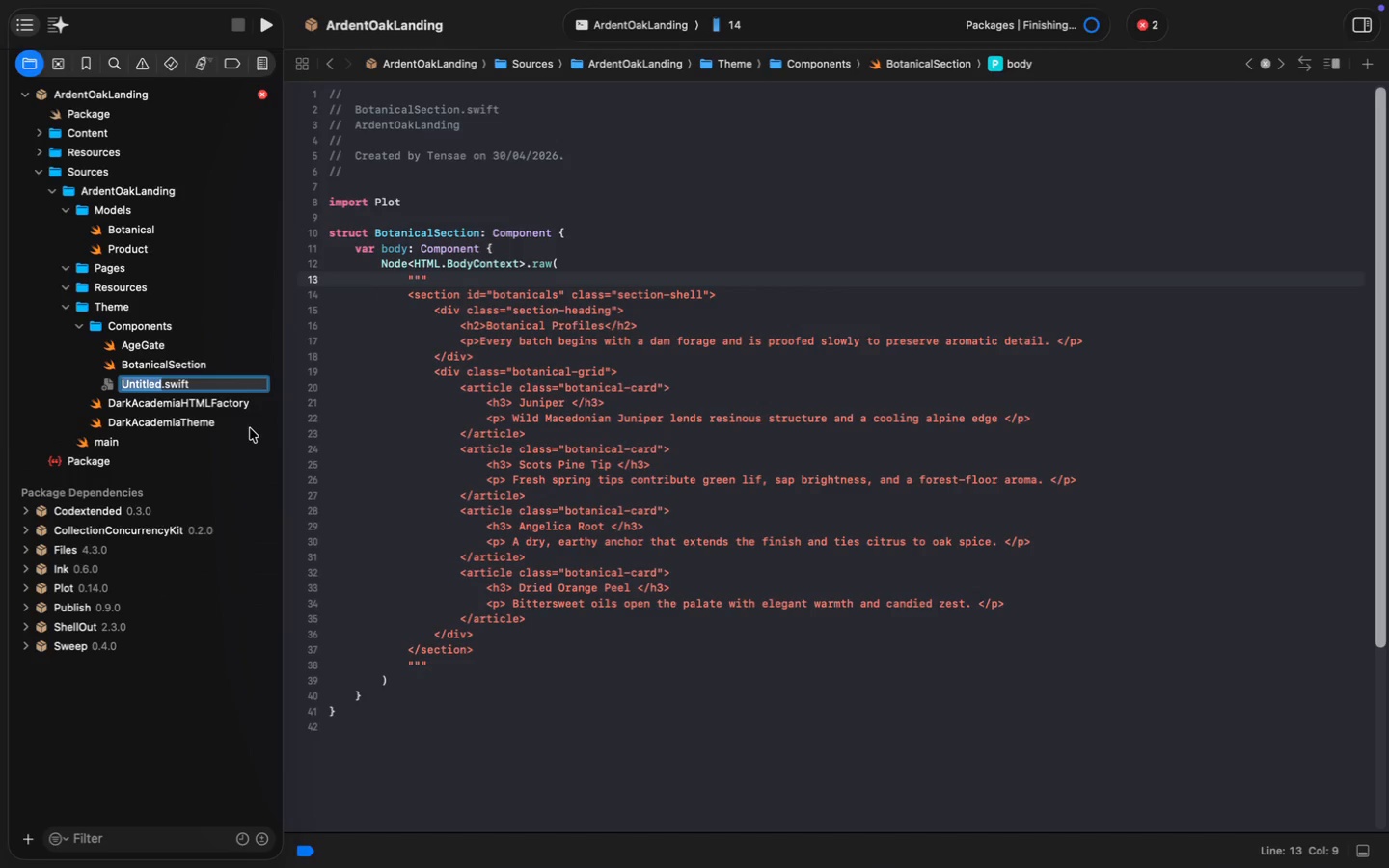 
key(Enter)
 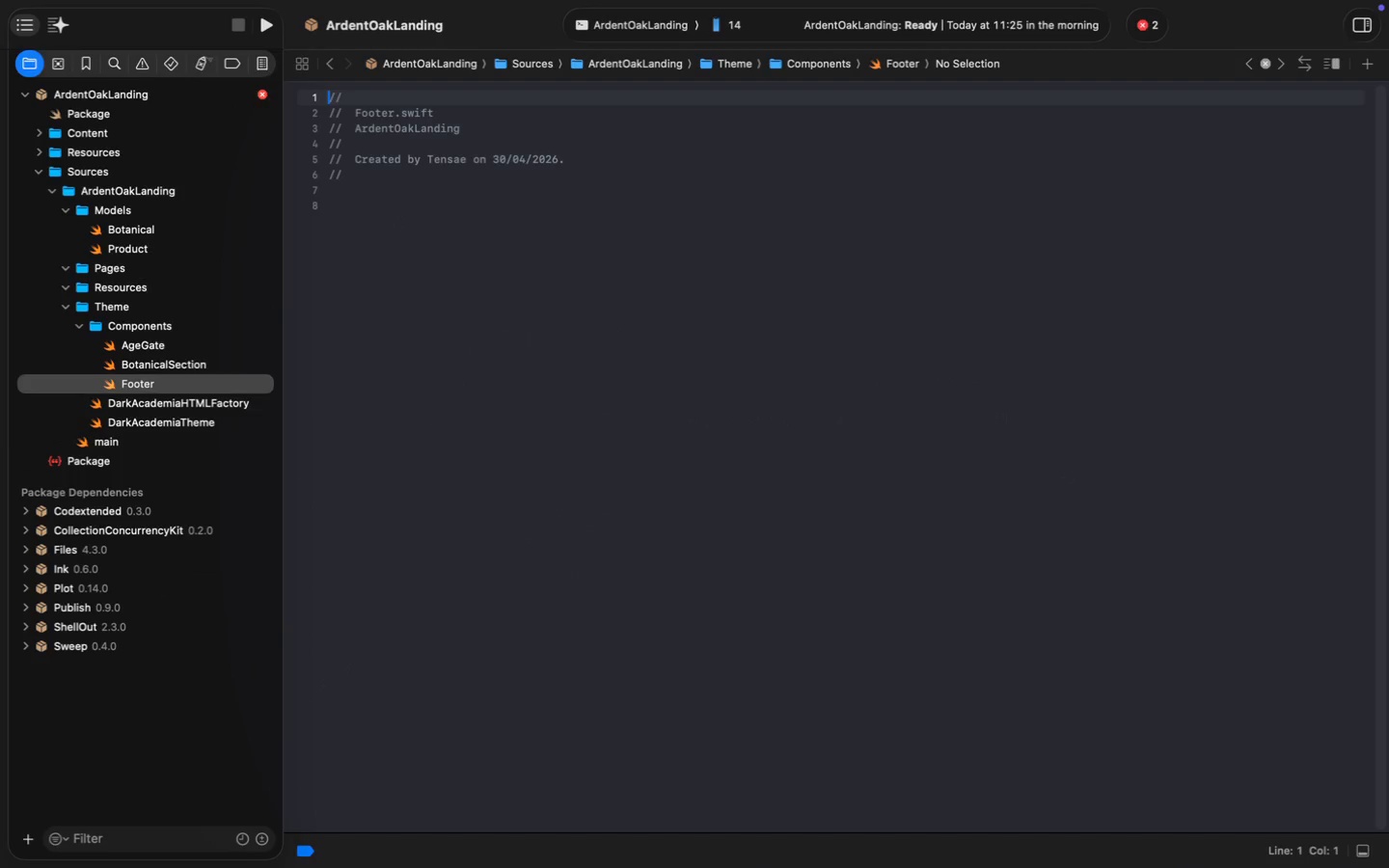 
wait(7.82)
 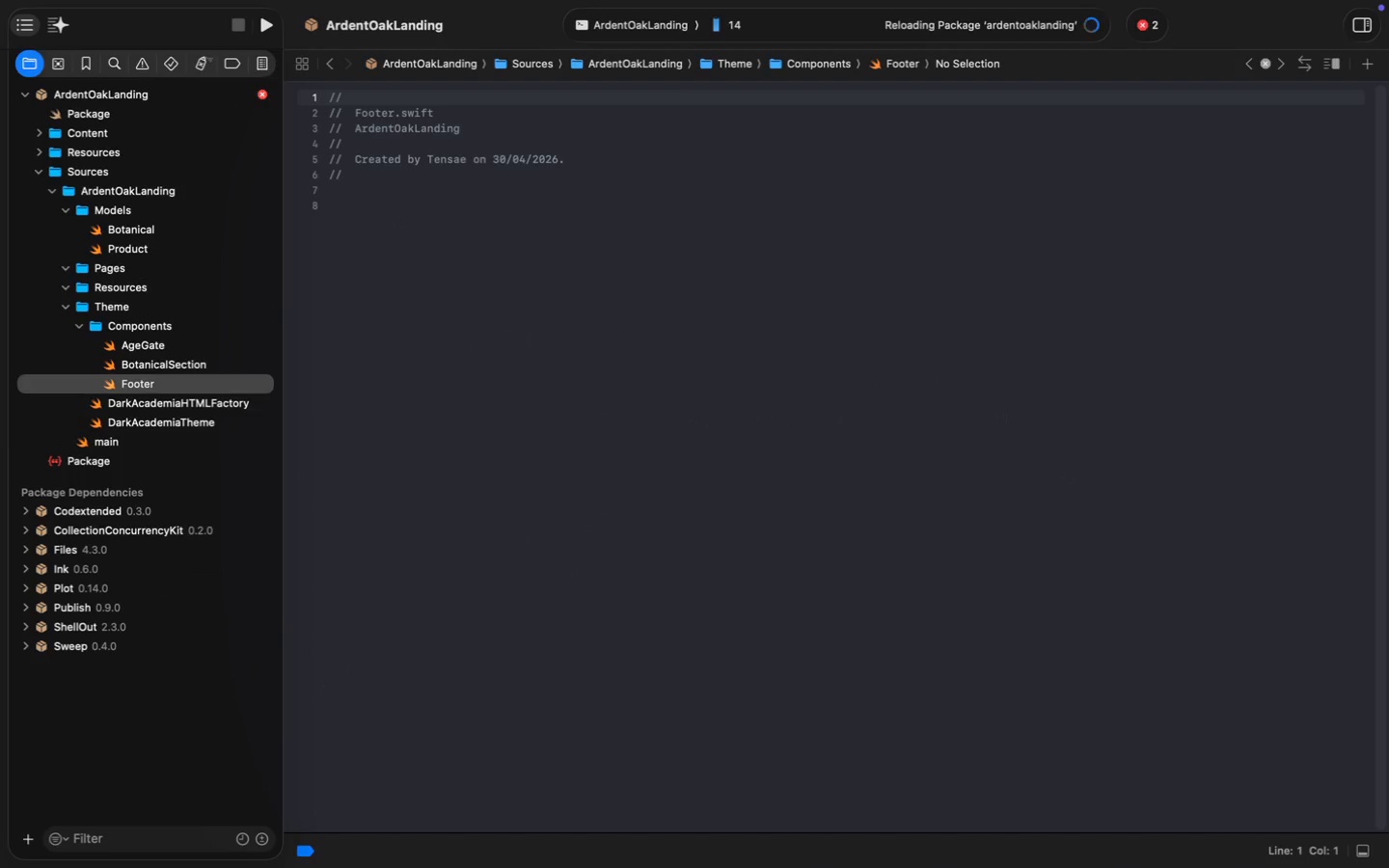 
type(import Plot)
 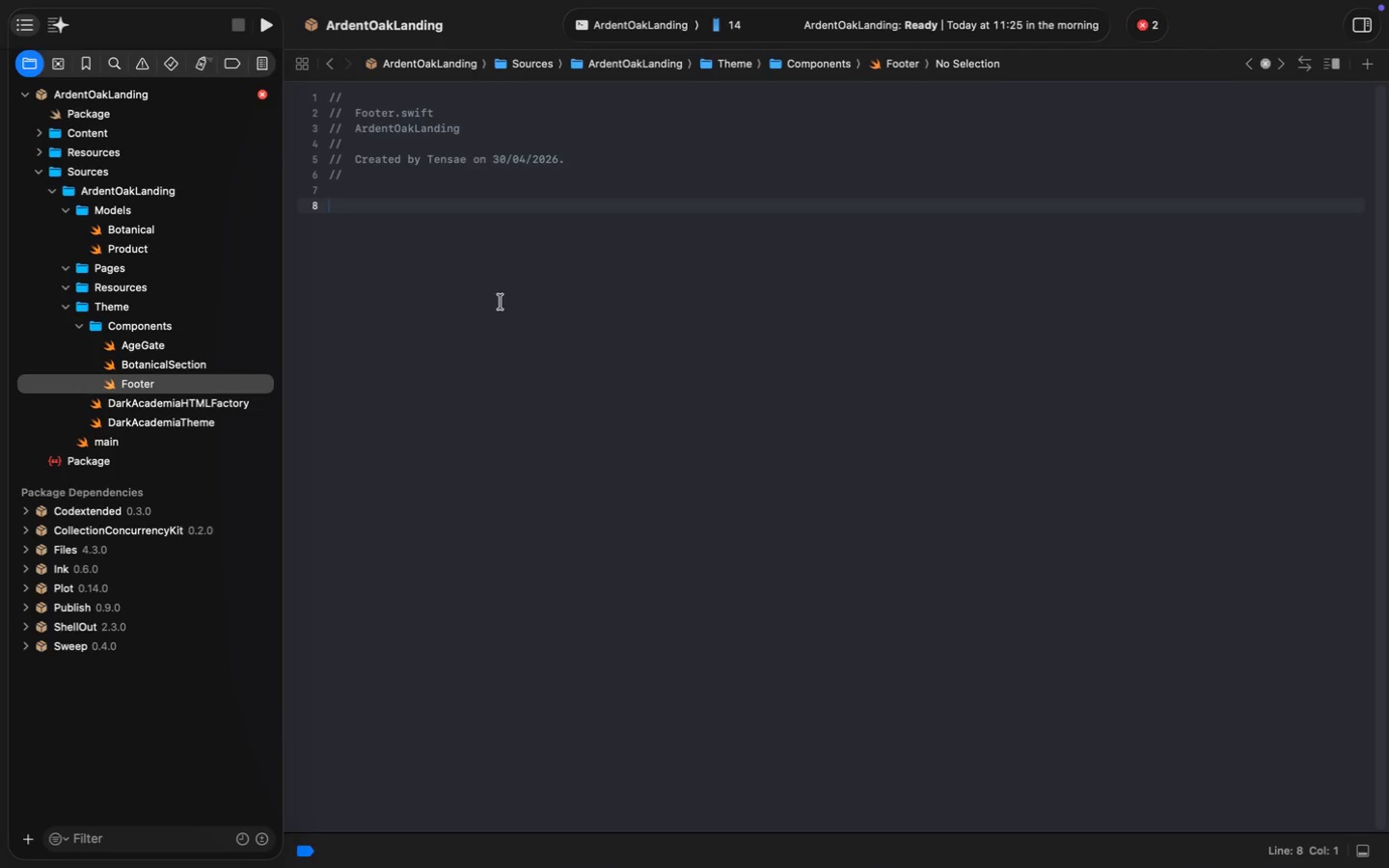 
 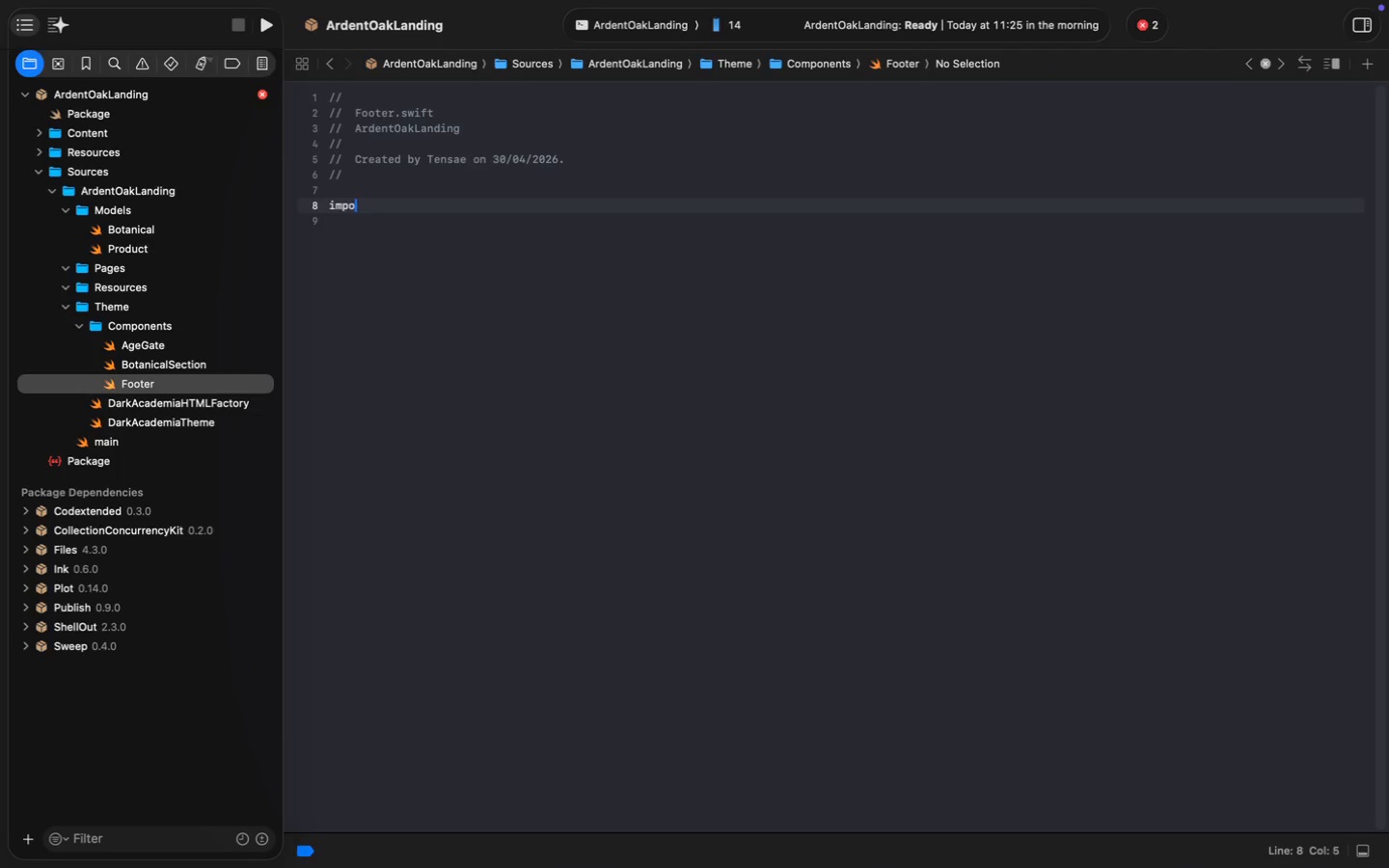 
key(Enter)
 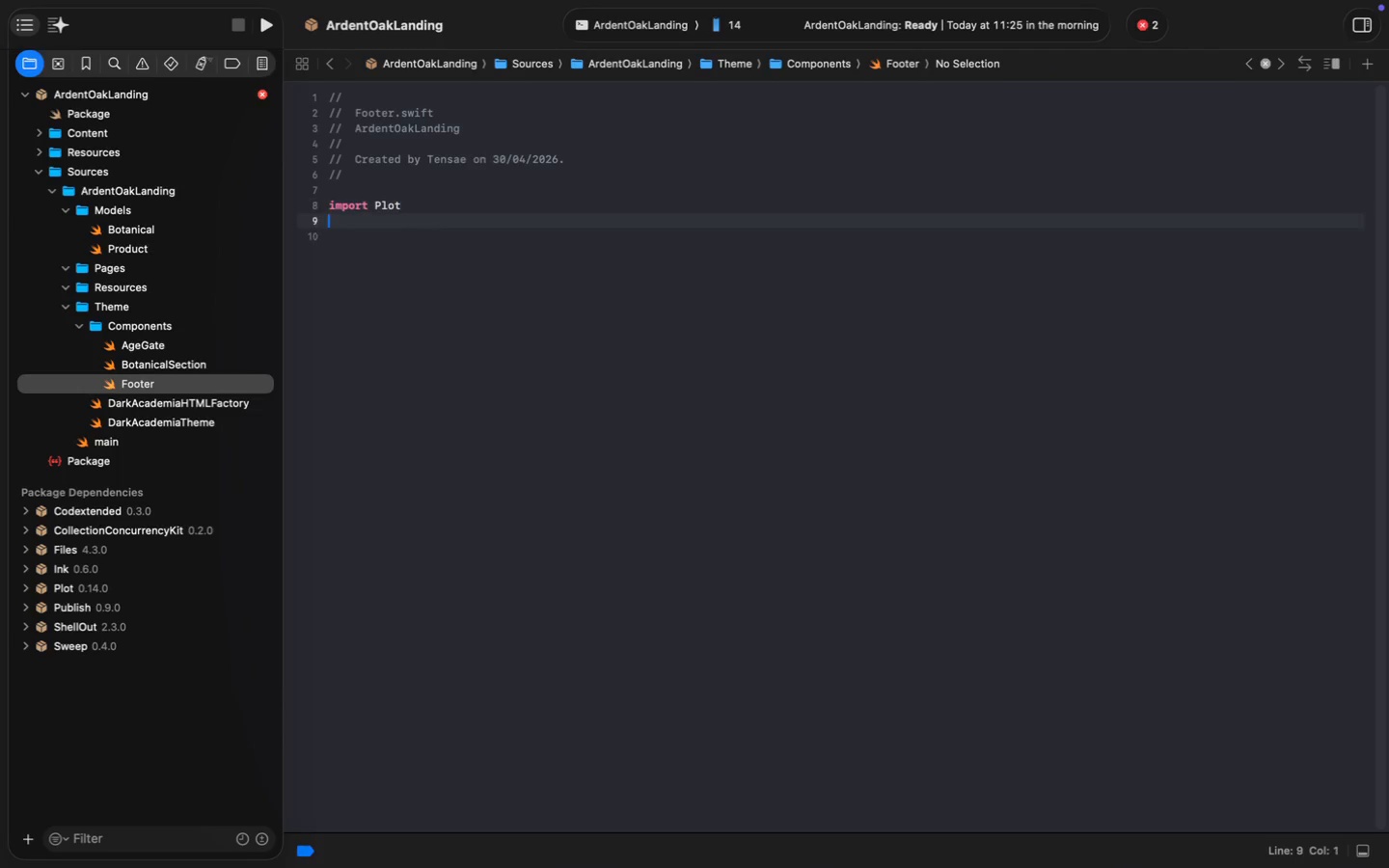 
key(Enter)
 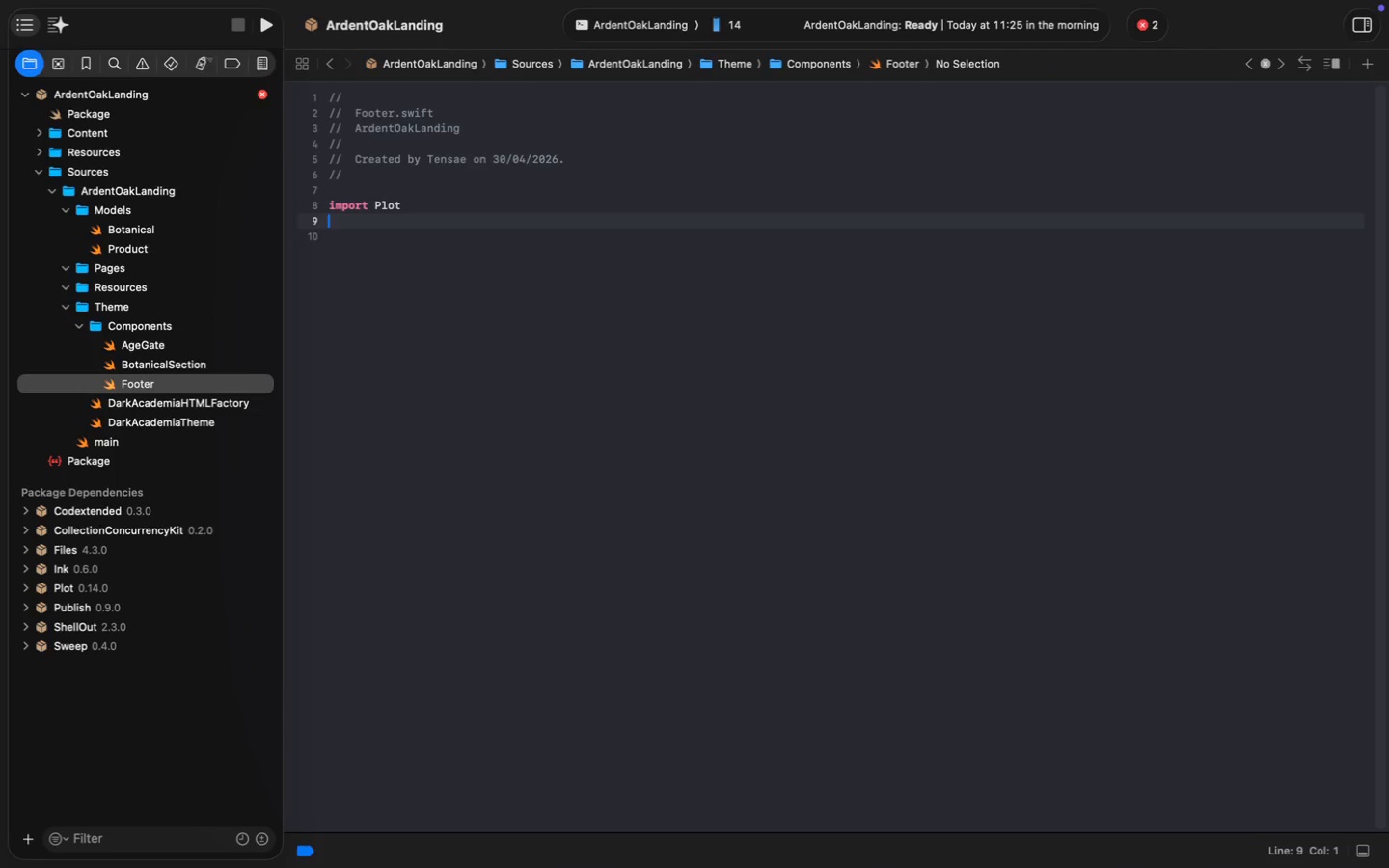 
key(Enter)
 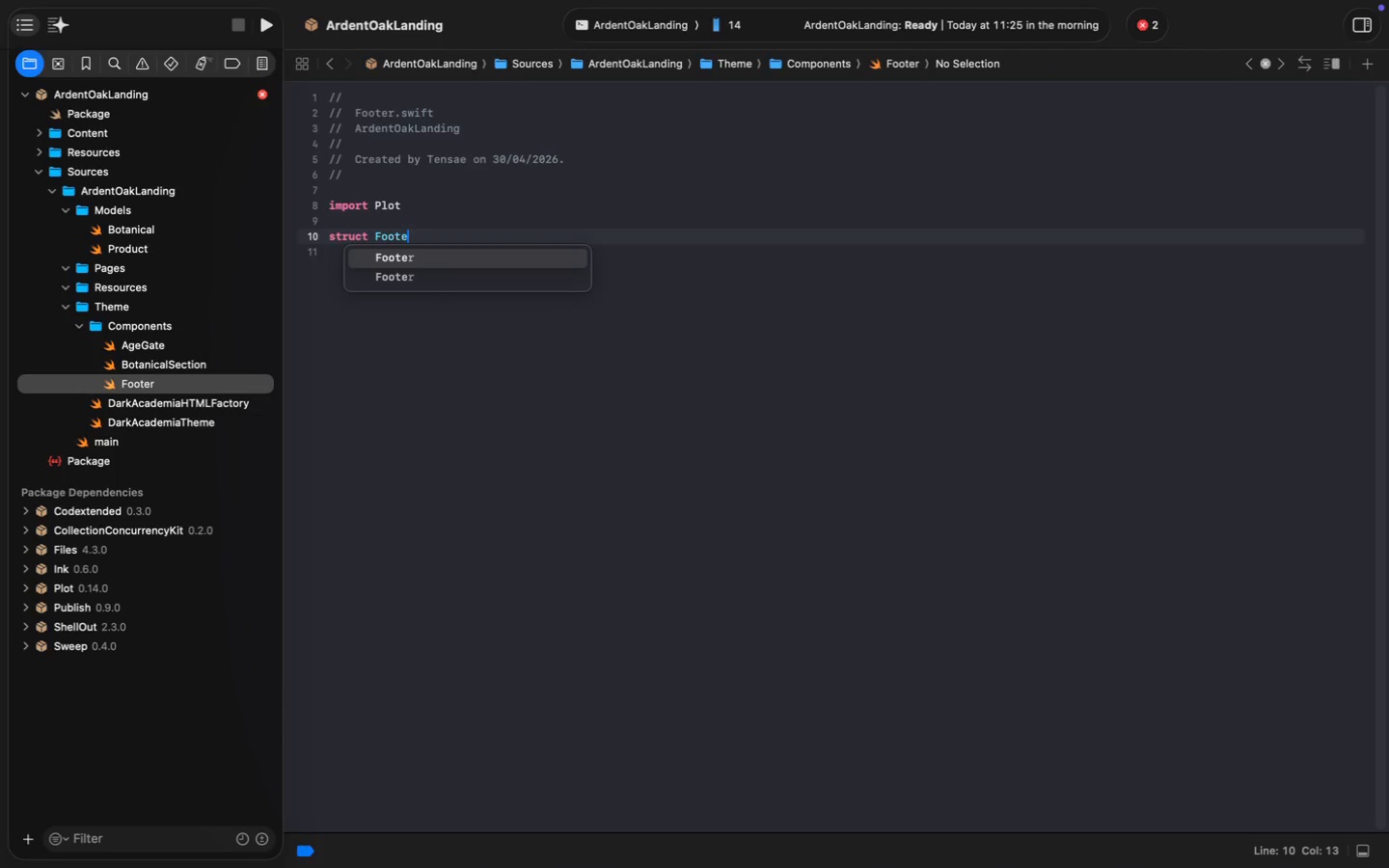 
type(struct FooterSection:L)
key(Backspace)
type( COmpoe)
key(Backspace)
key(Backspace)
key(Backspace)
key(Backspace)
key(Backspace)
type(omponent {)
 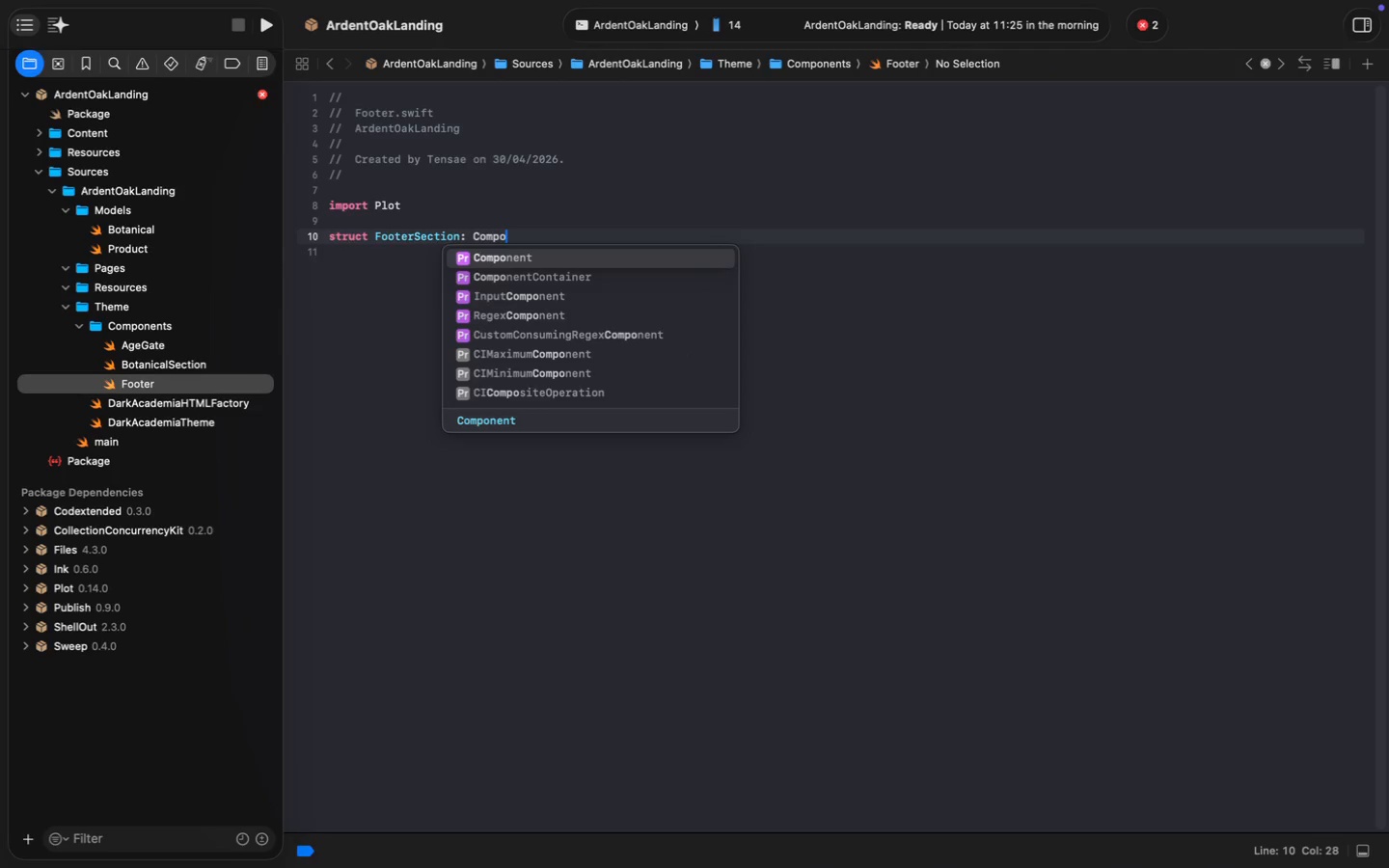 
 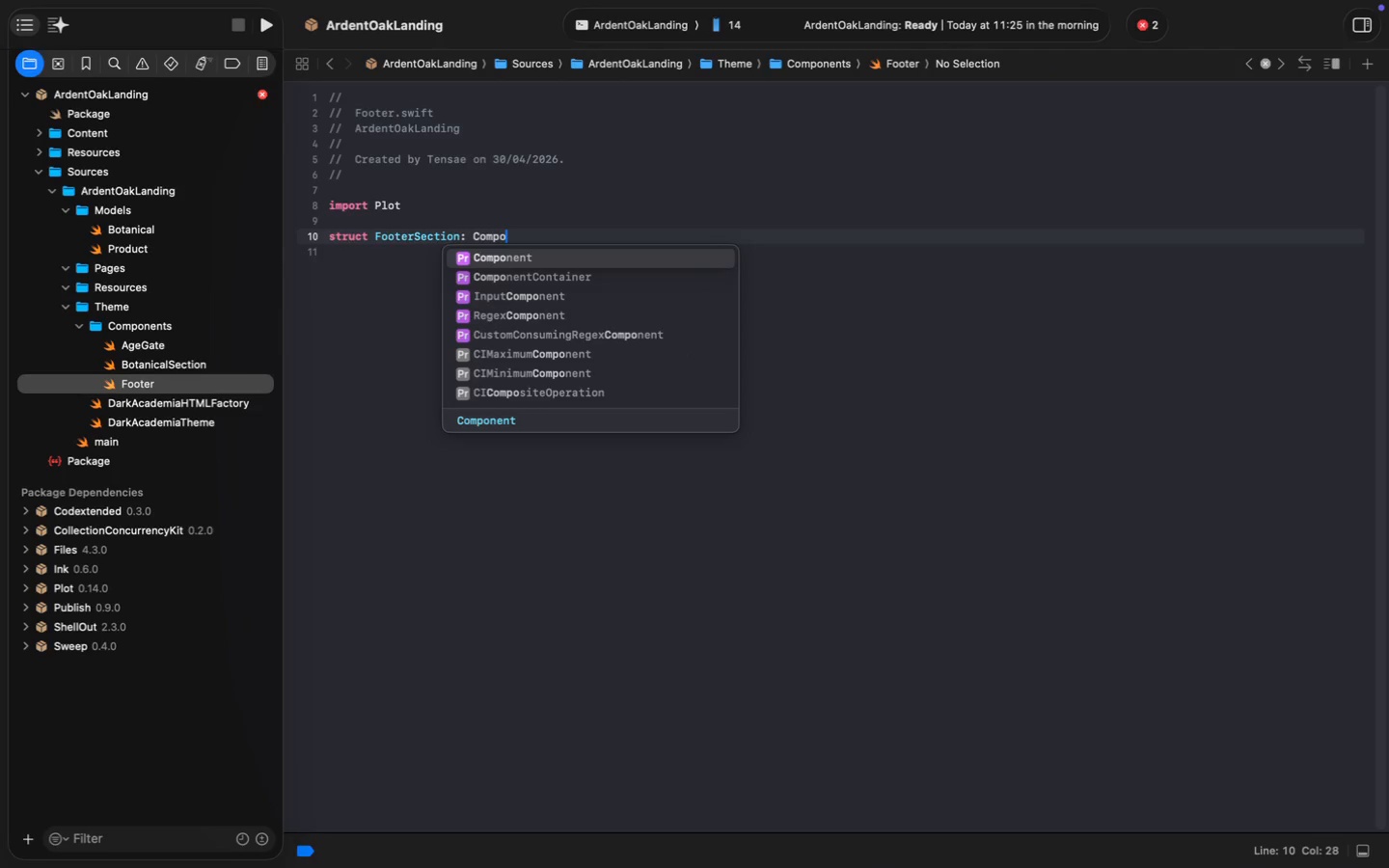 
key(Enter)
 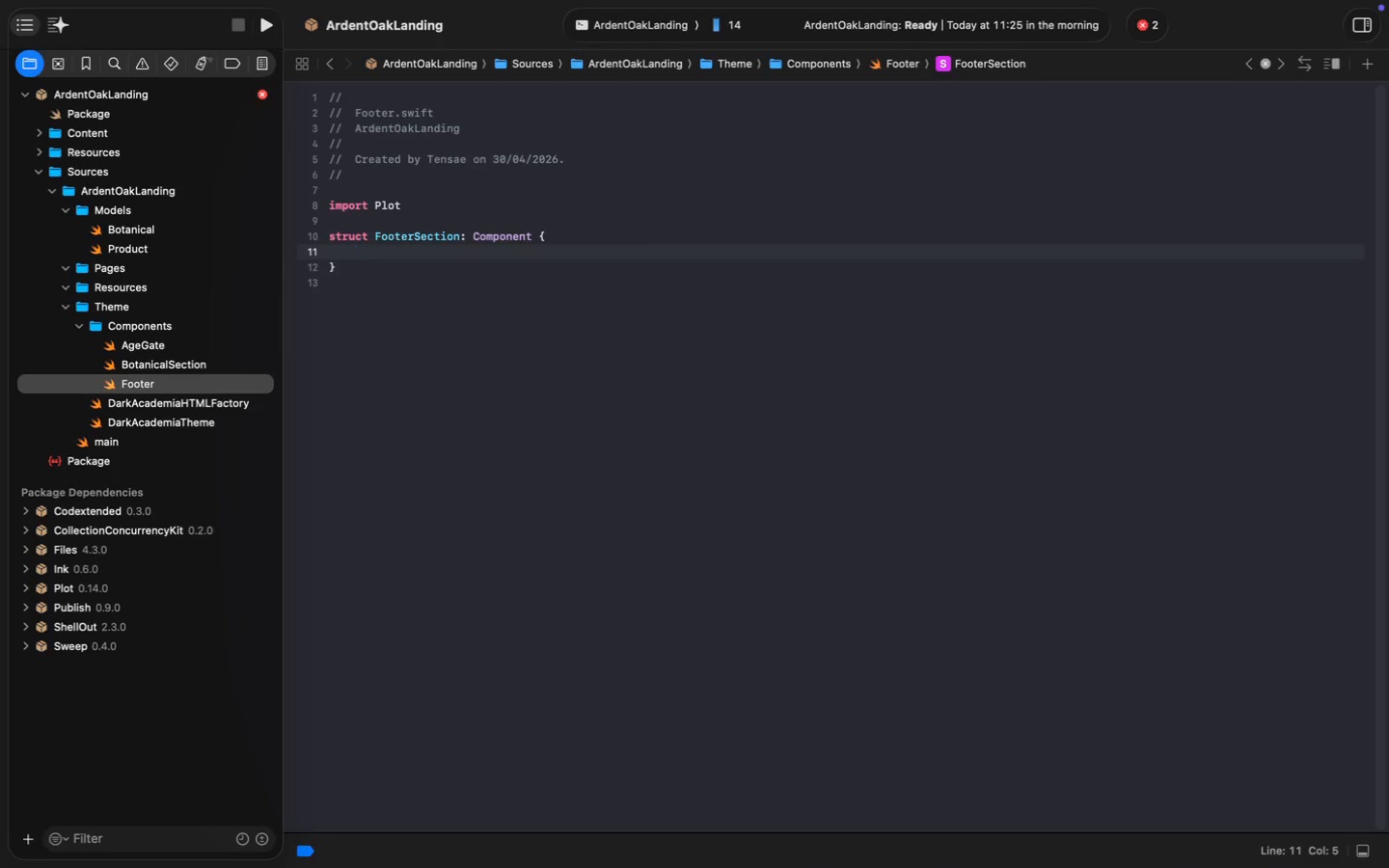 
type(var body: Compoe)
key(Backspace)
type(nent {)
 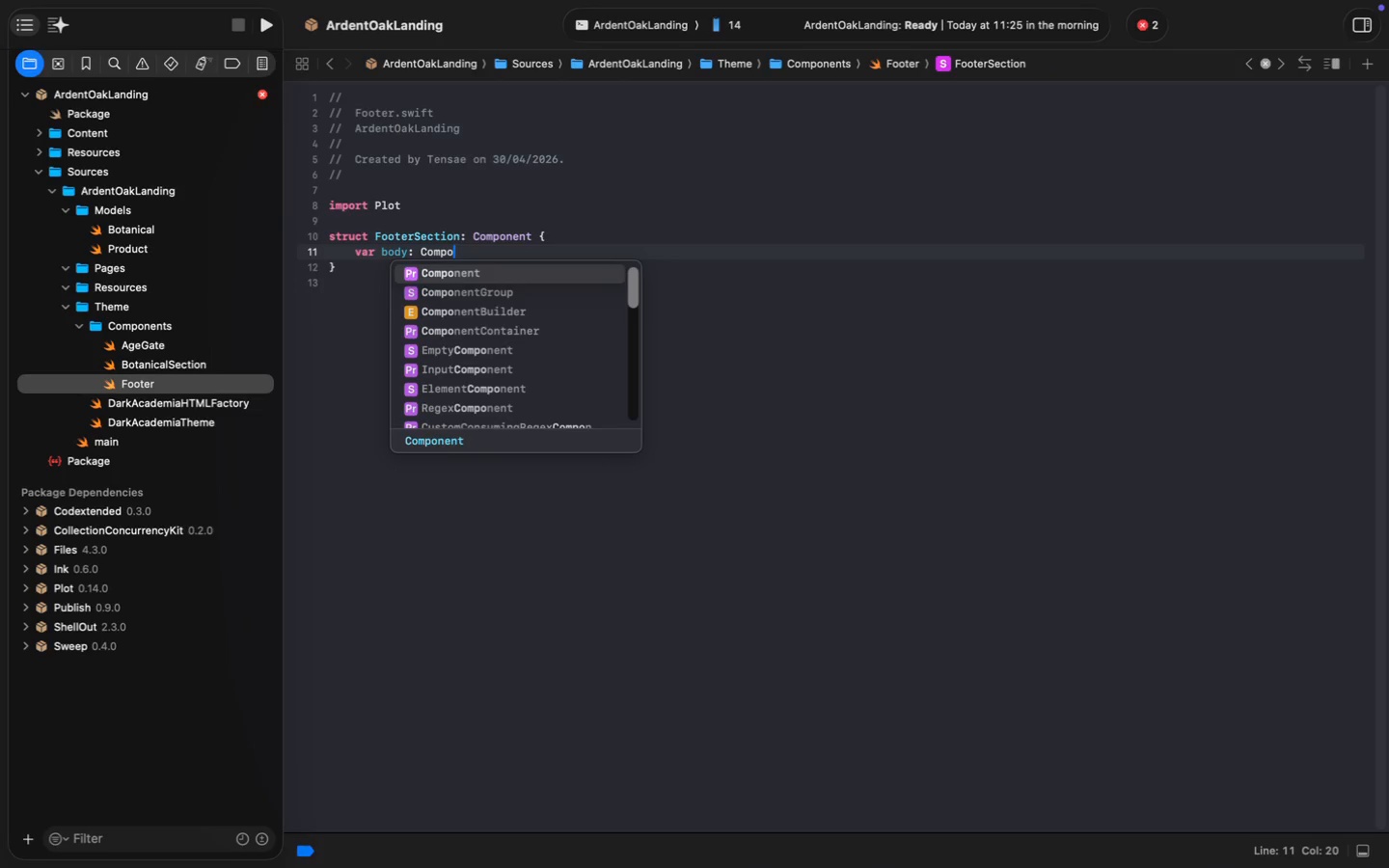 
 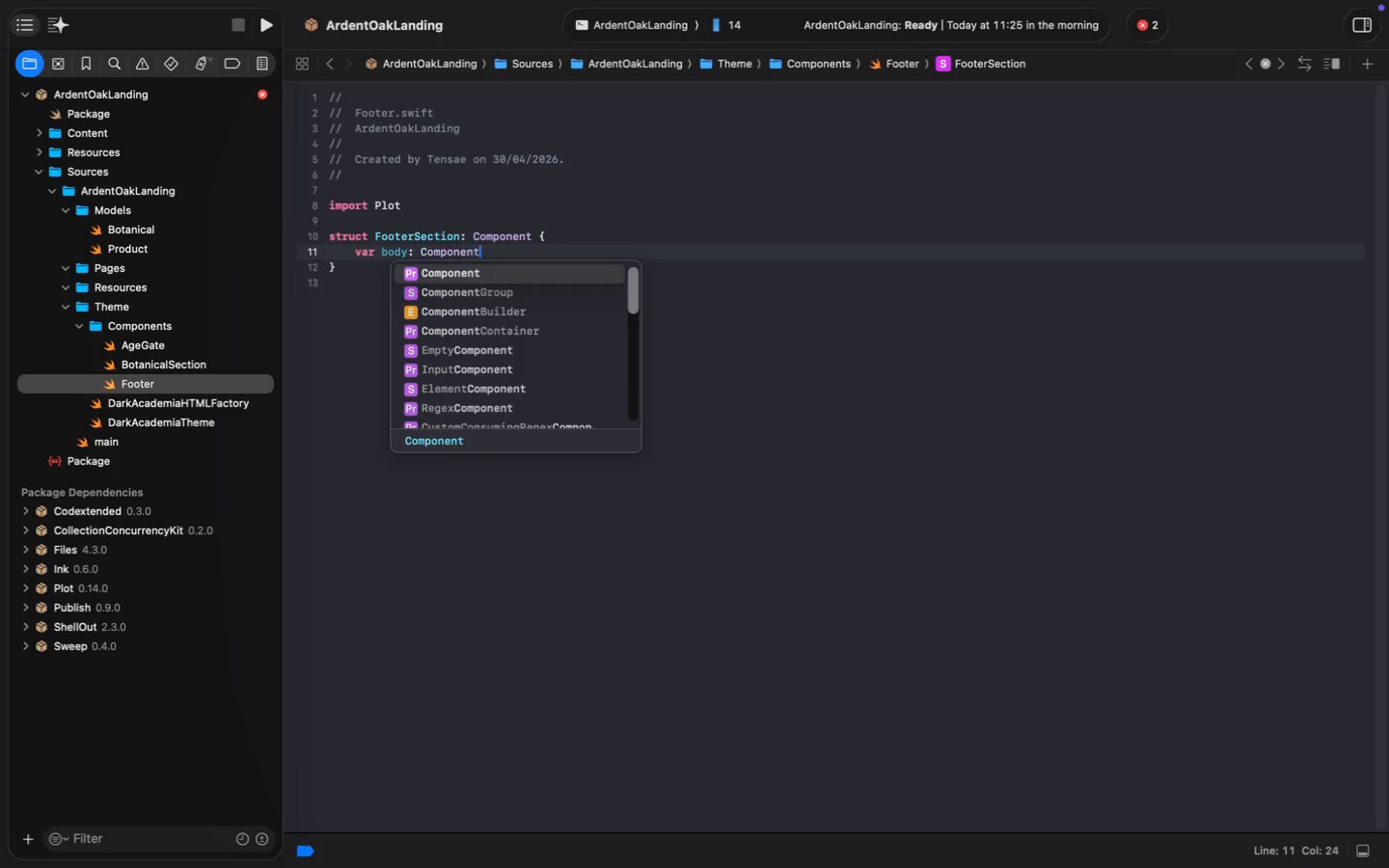 
key(Enter)
 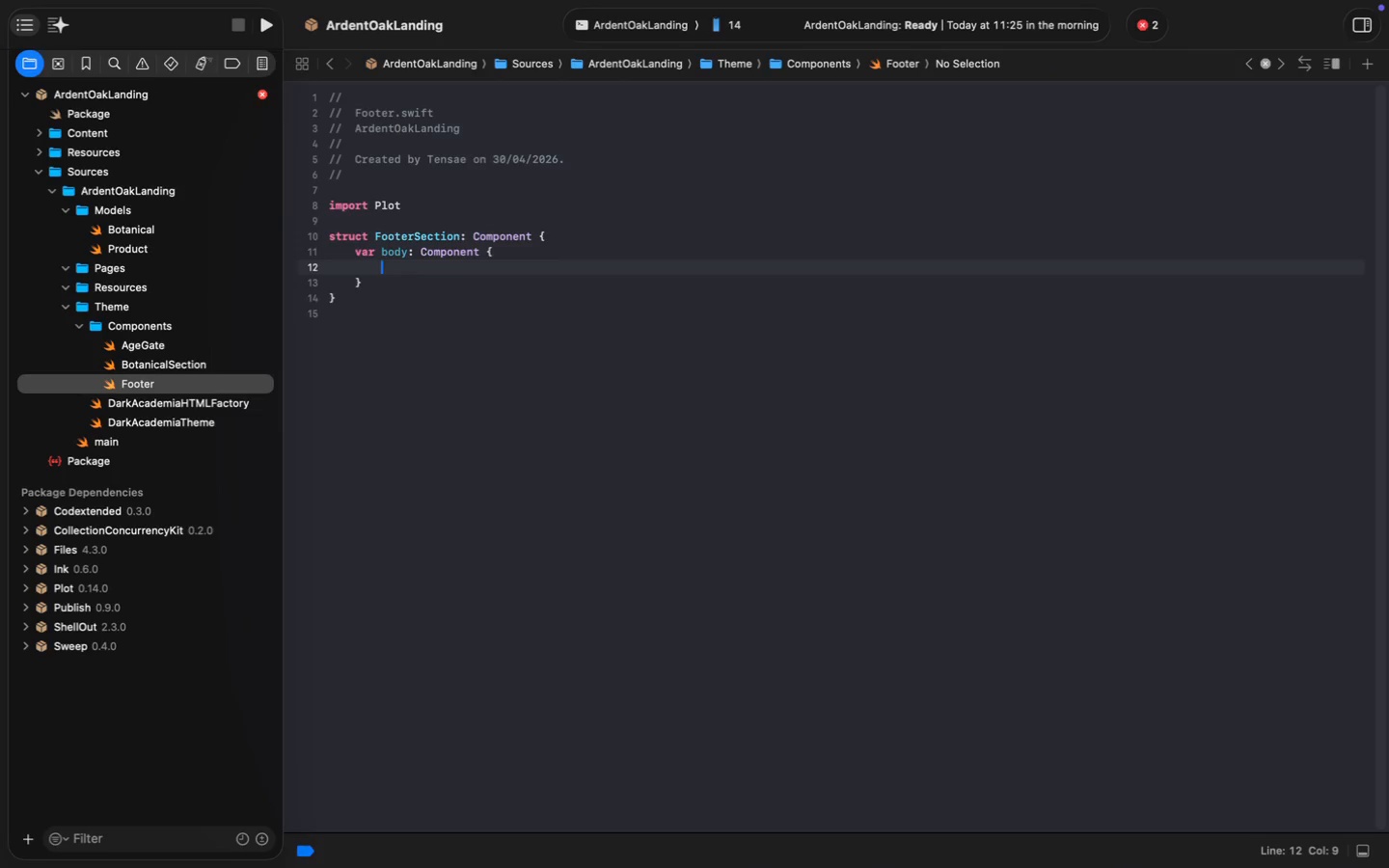 
type(Node<HTML.BodyContext>.raw()
 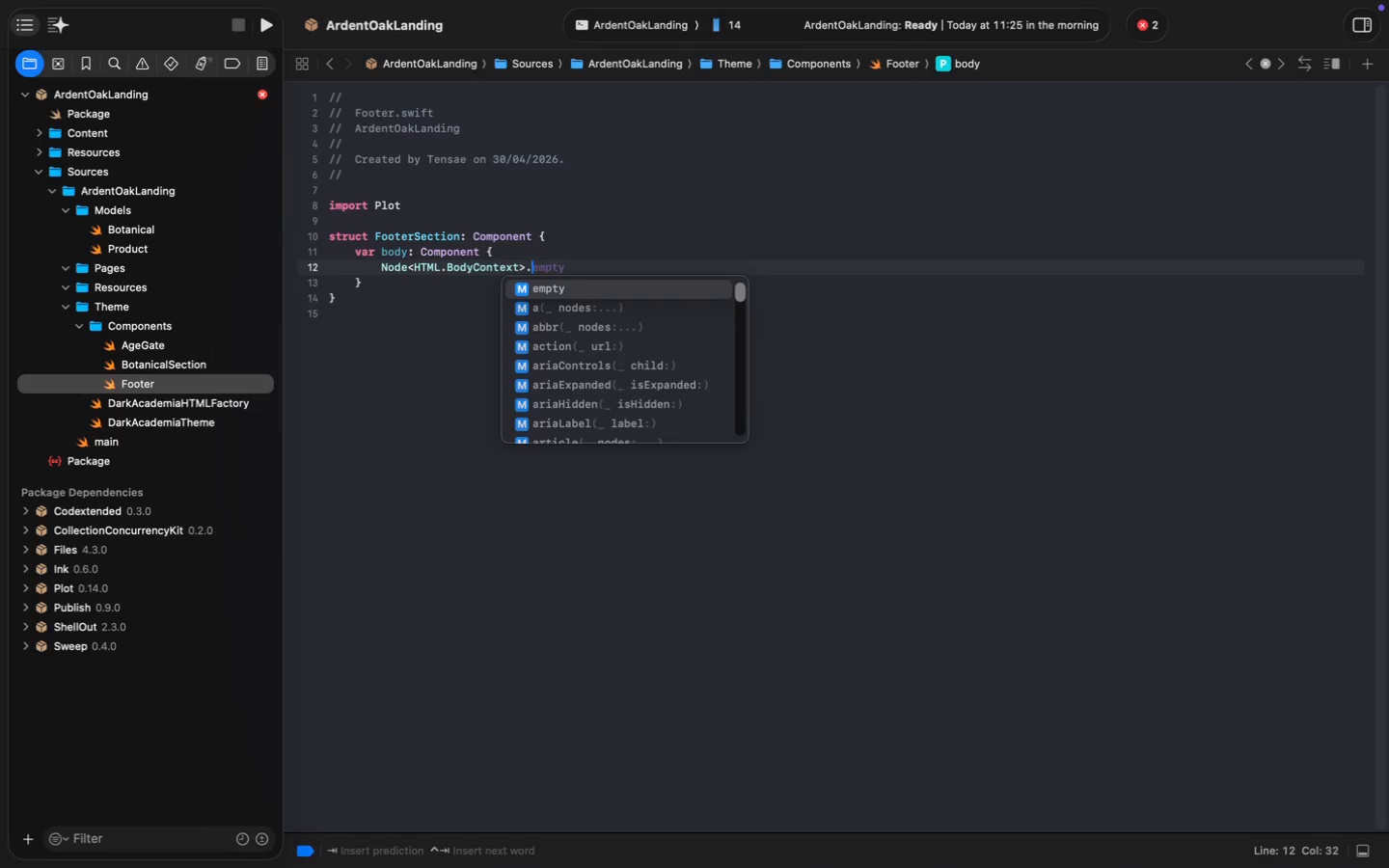 
key(Enter)
 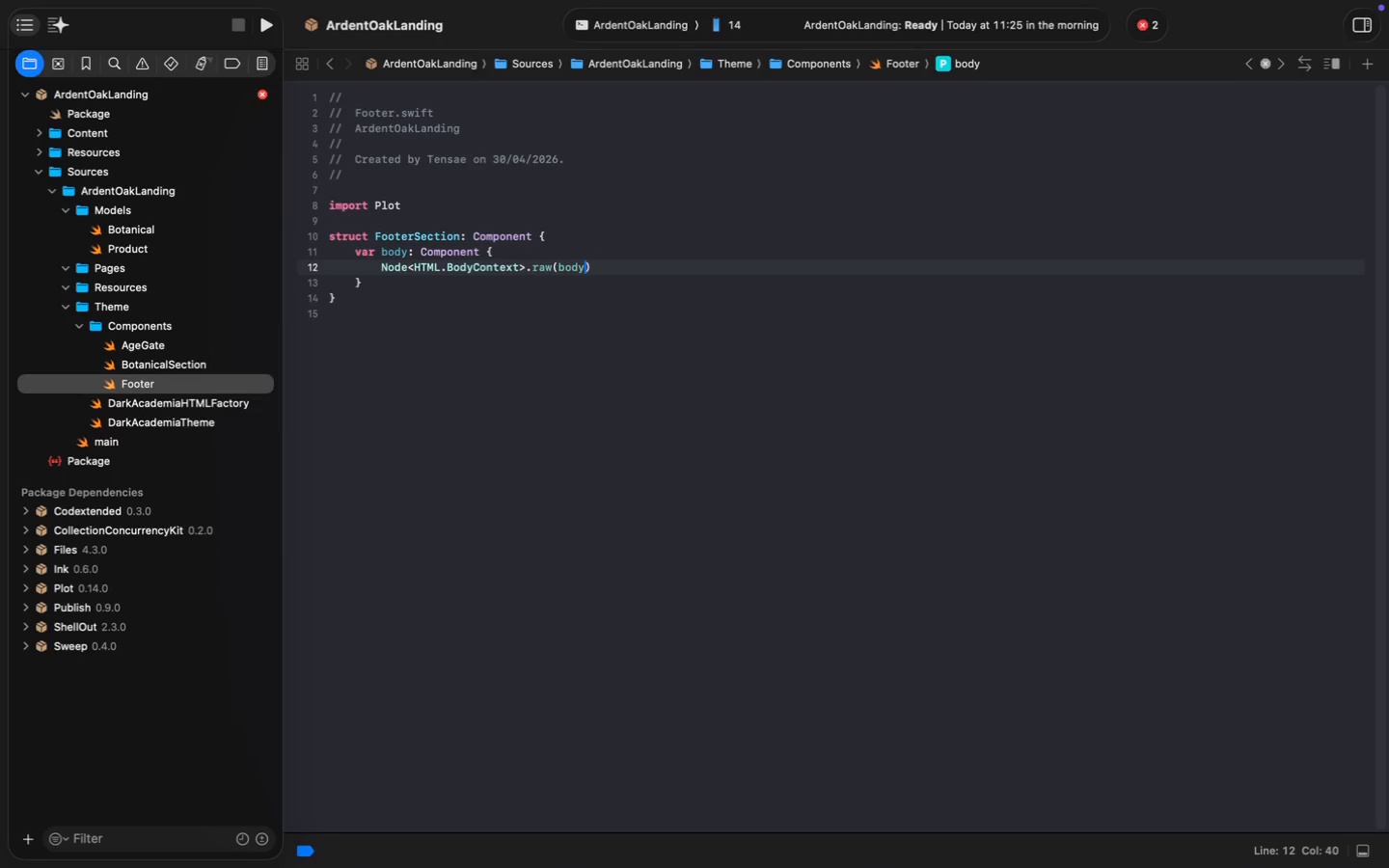 
key(Meta+Z)
 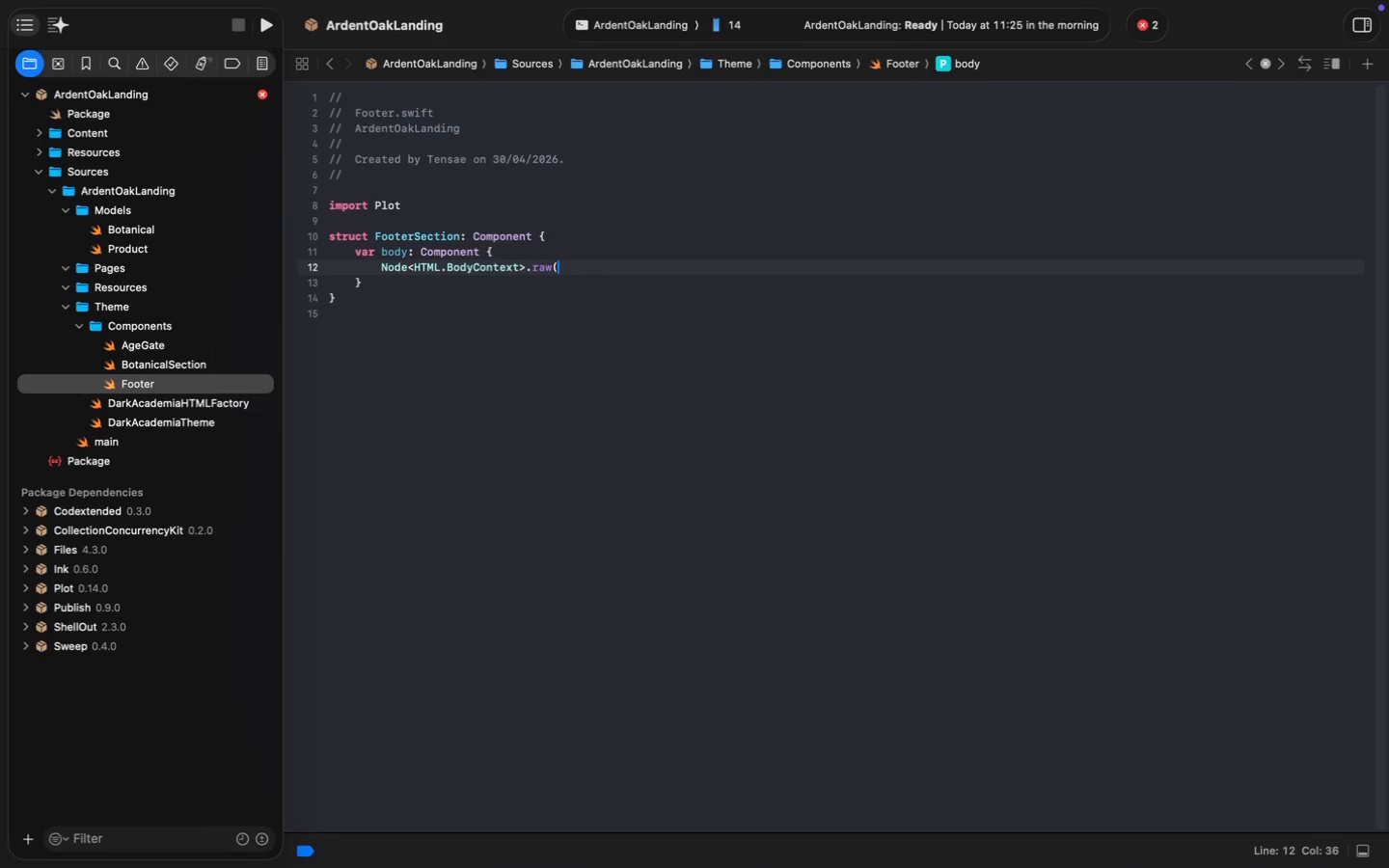 
key(Enter)
 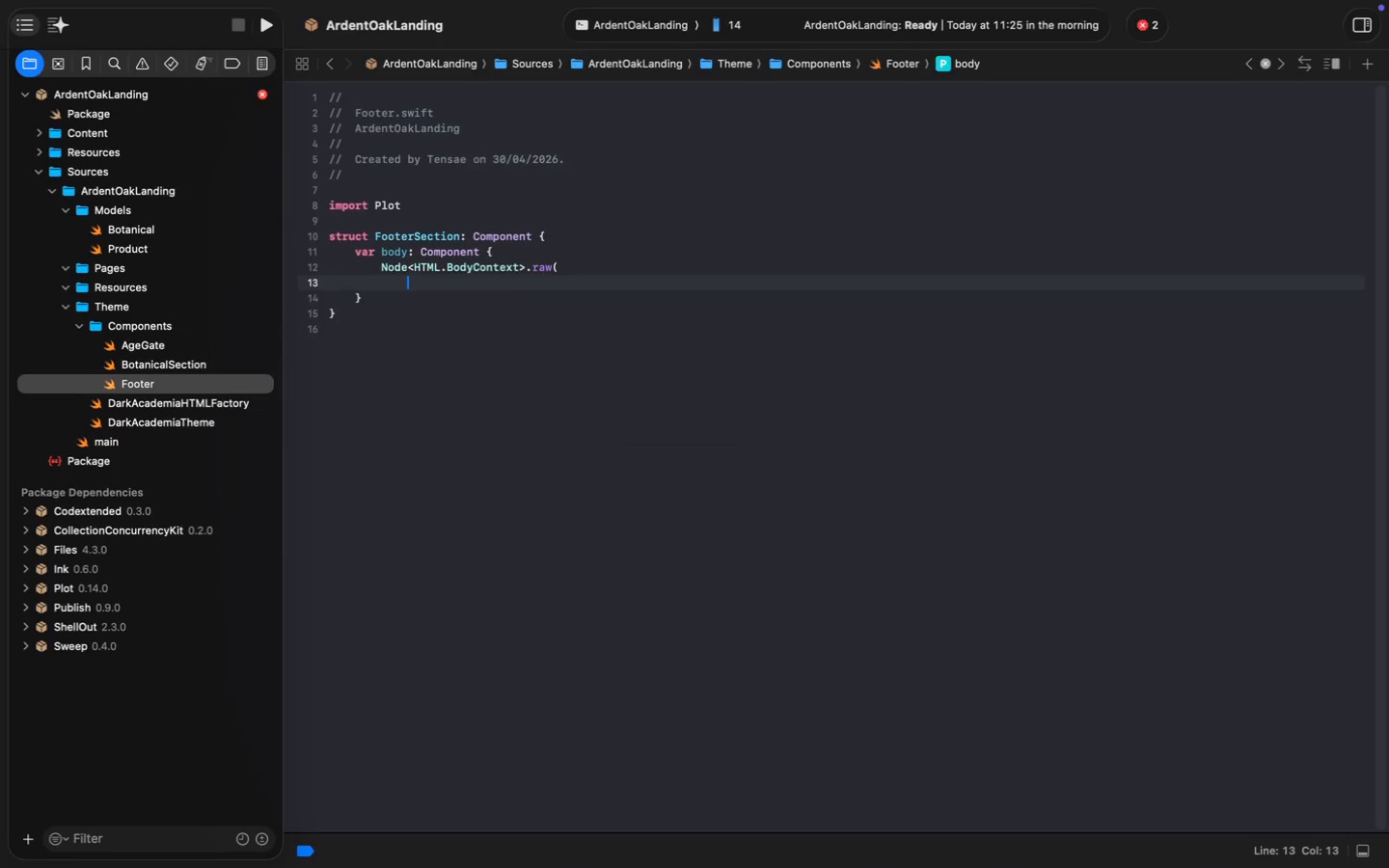 
key(Meta+Z)
 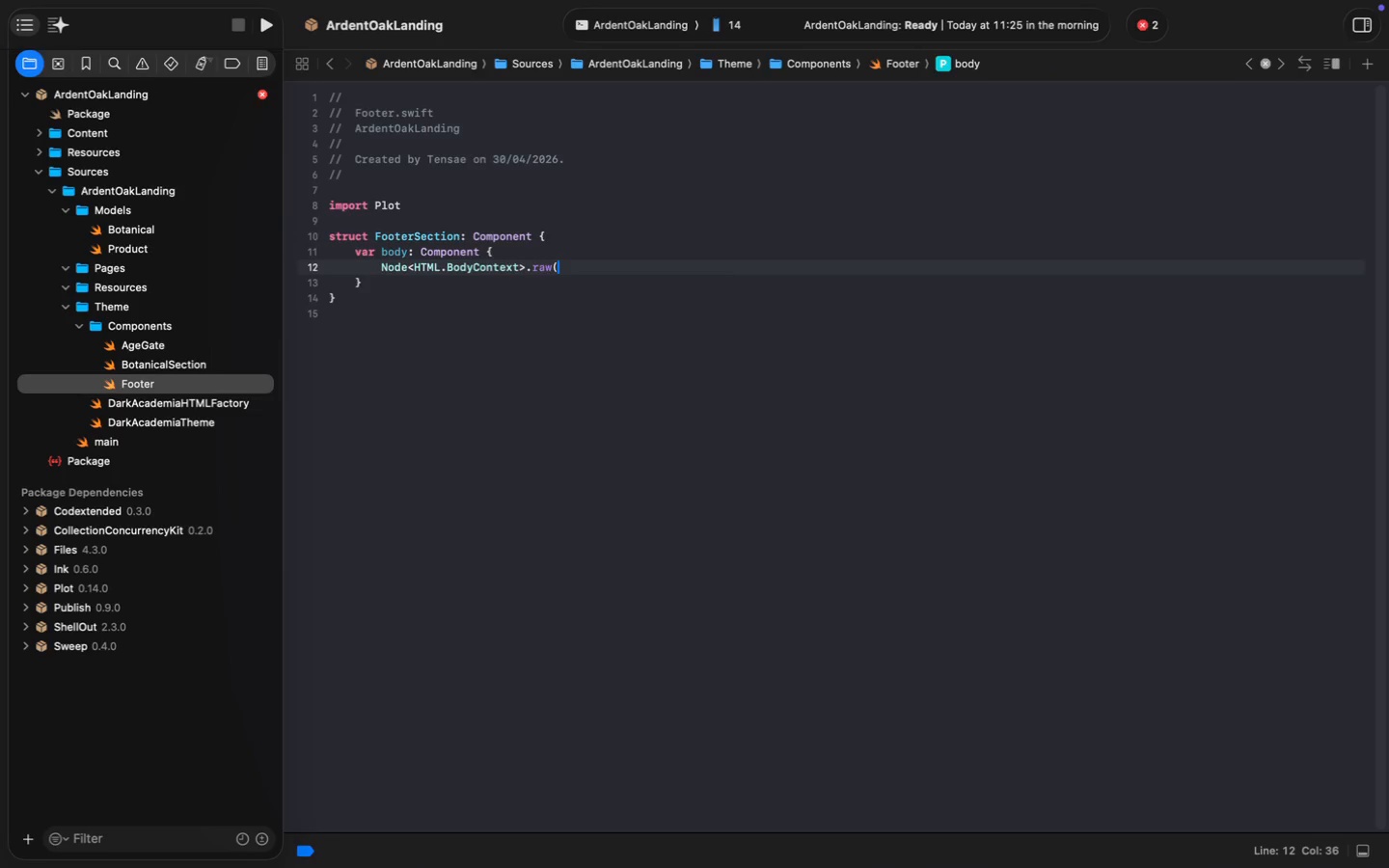 
key(Shift+0)
 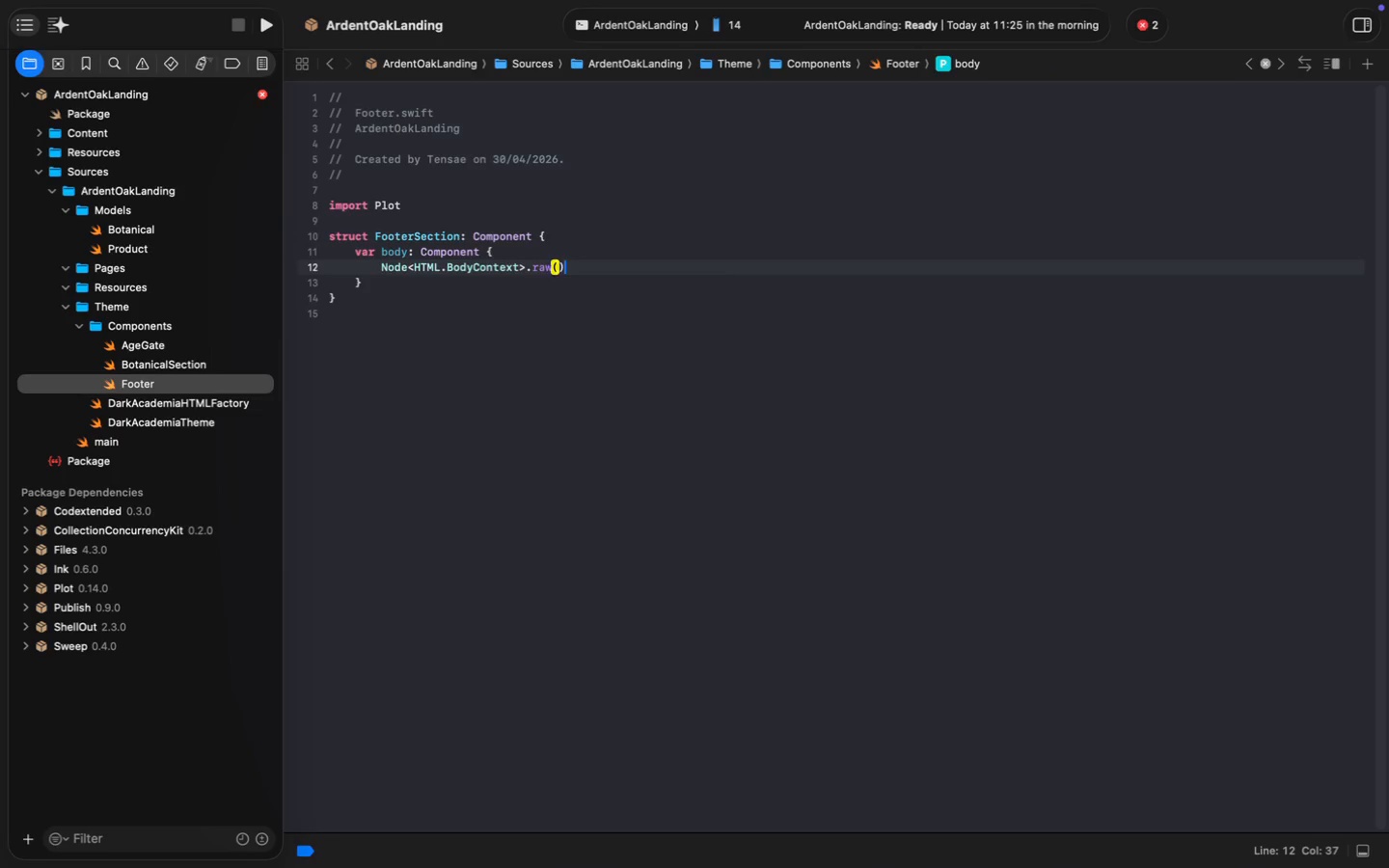 
key(ArrowLeft)
 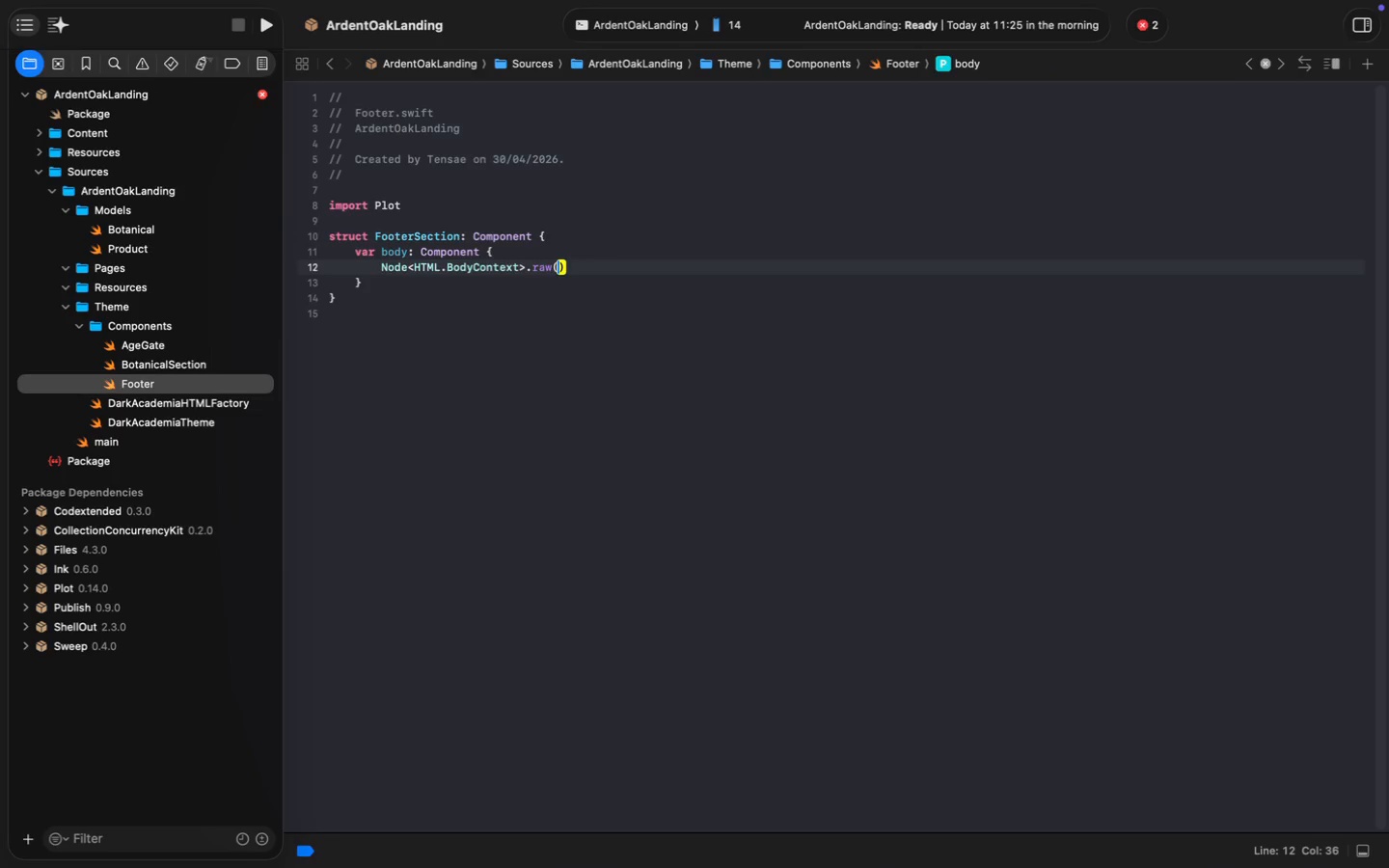 
key(Enter)
 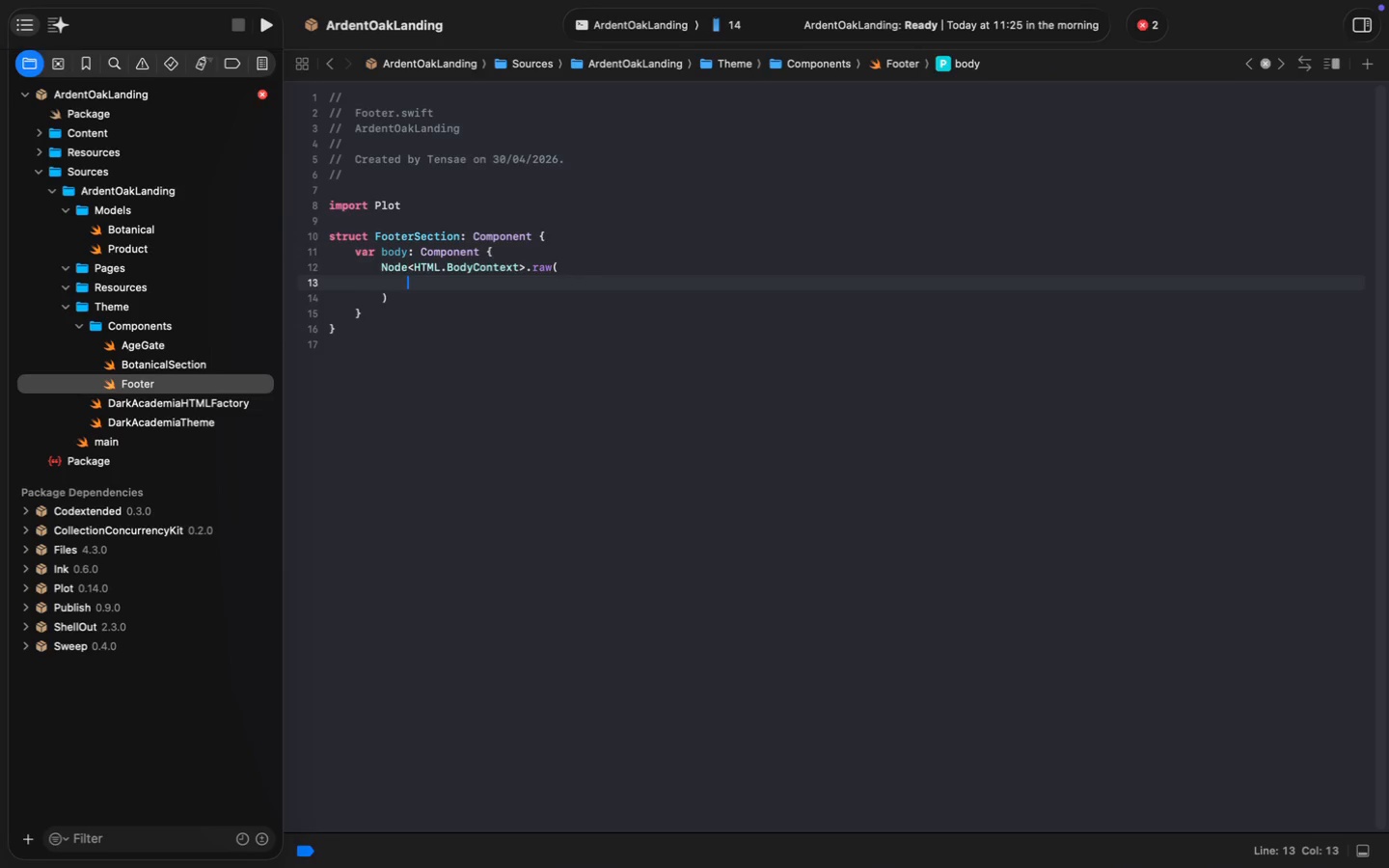 
key(Shift+Quote)
 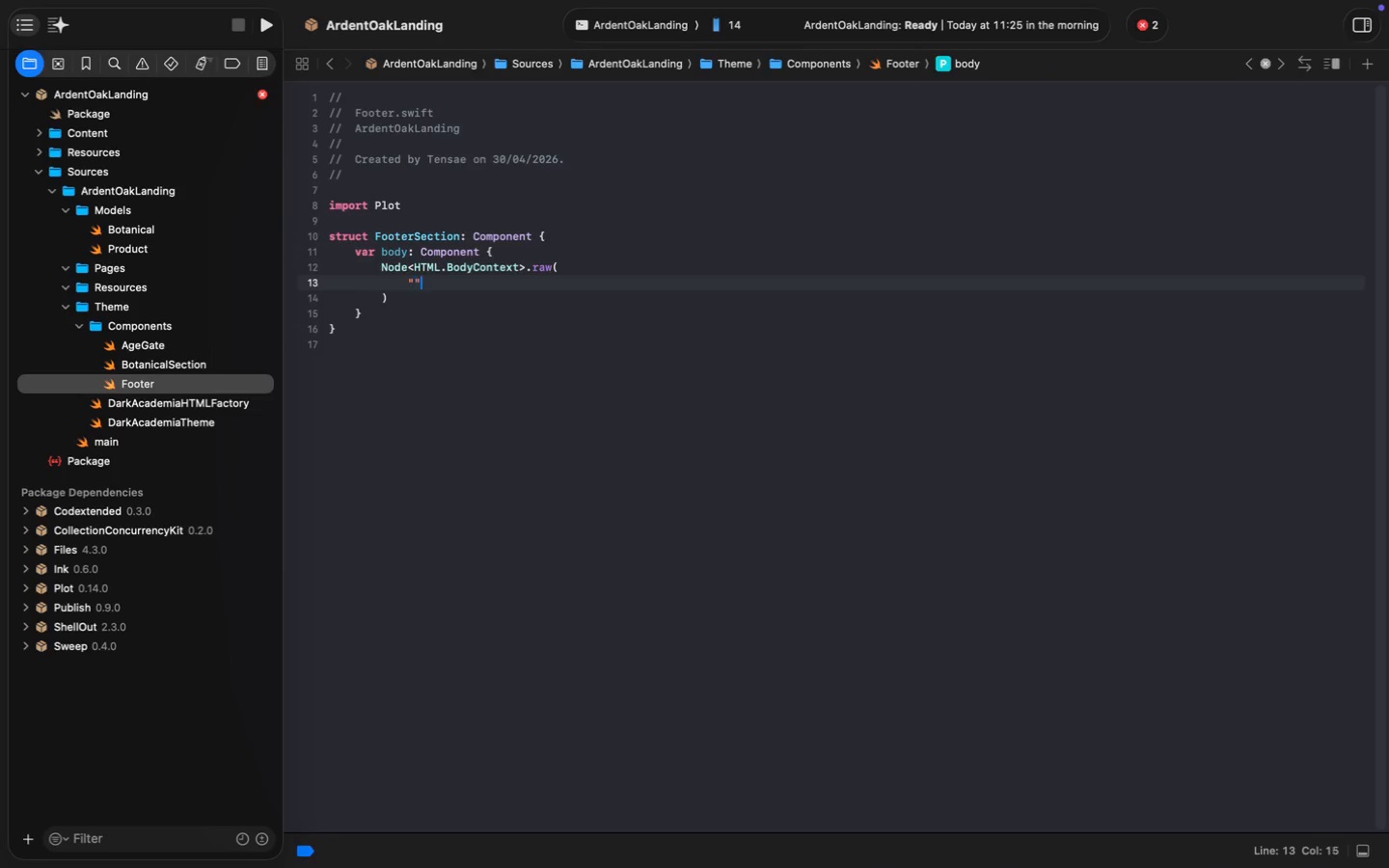 
key(Shift+Quote)
 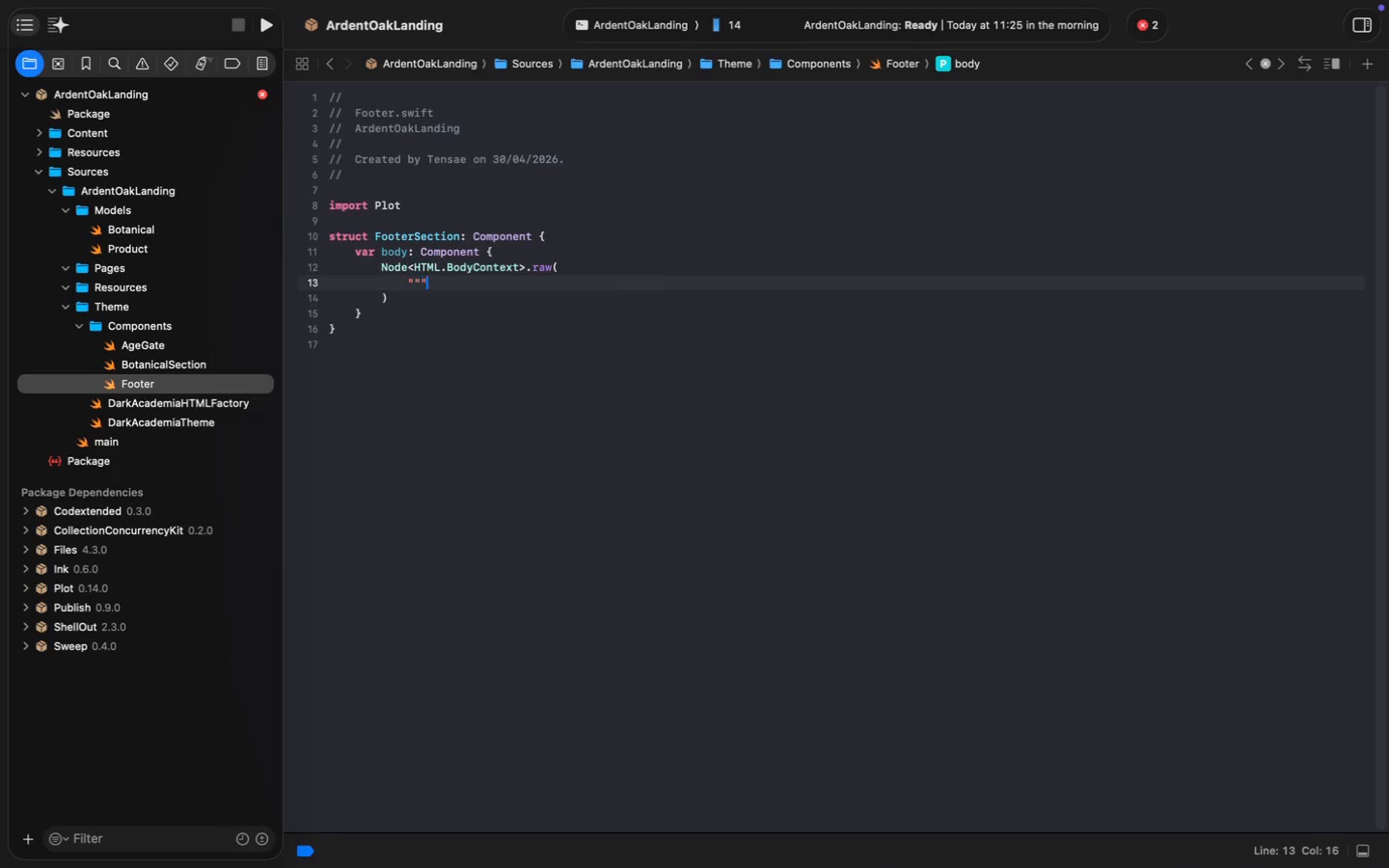 
key(Shift+Quote)
 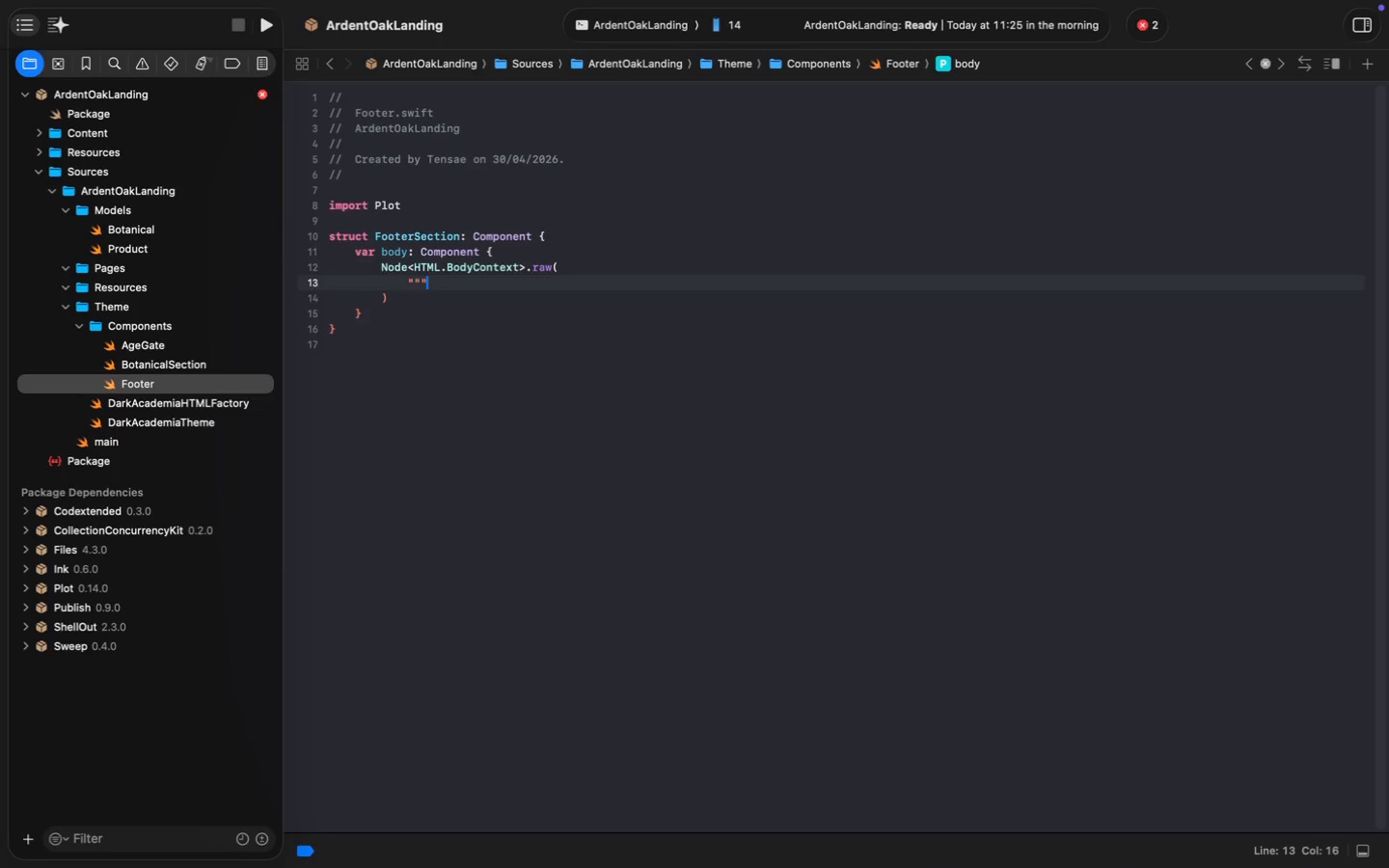 
key(Enter)
 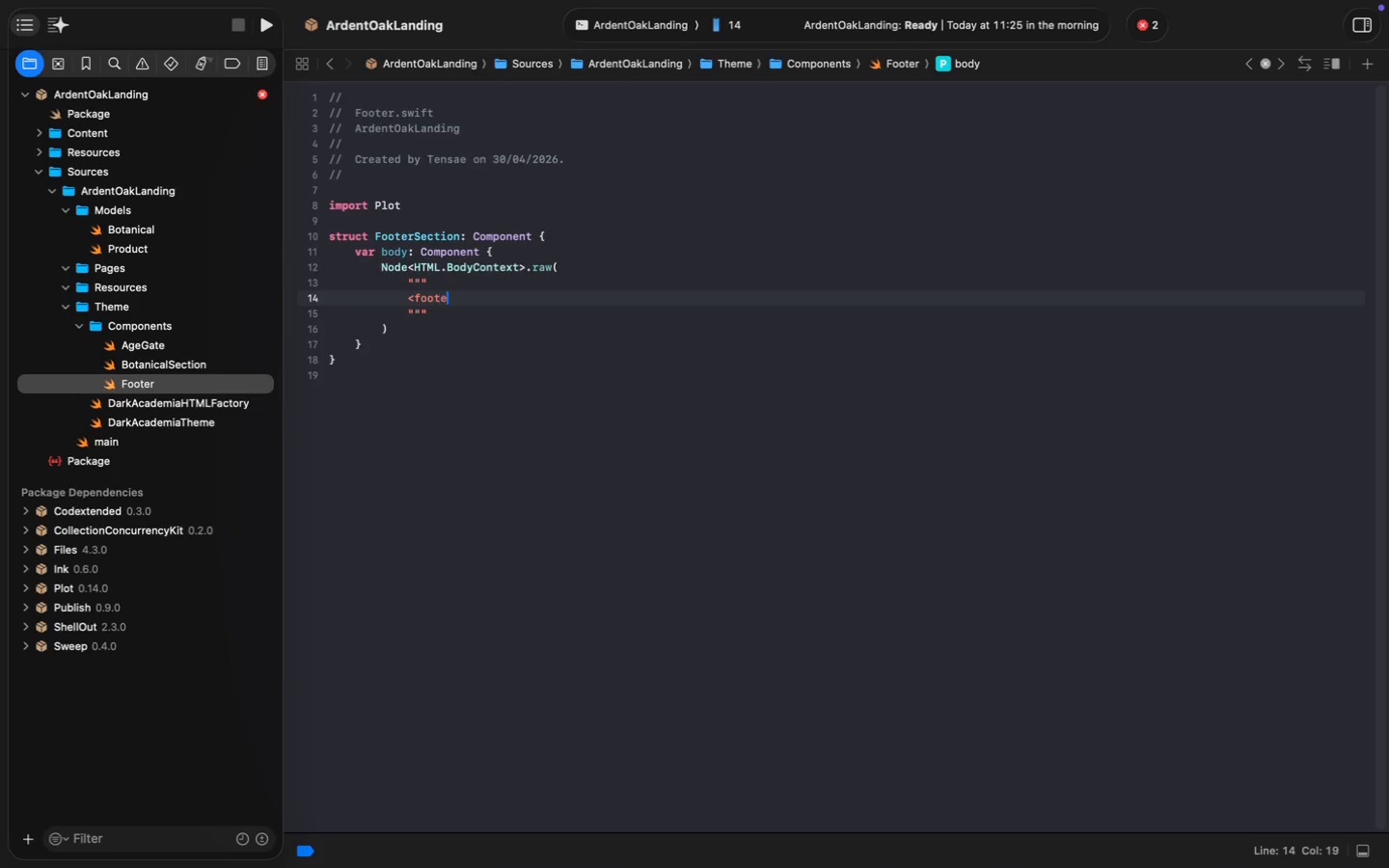 
type(<footer> </footer>)
 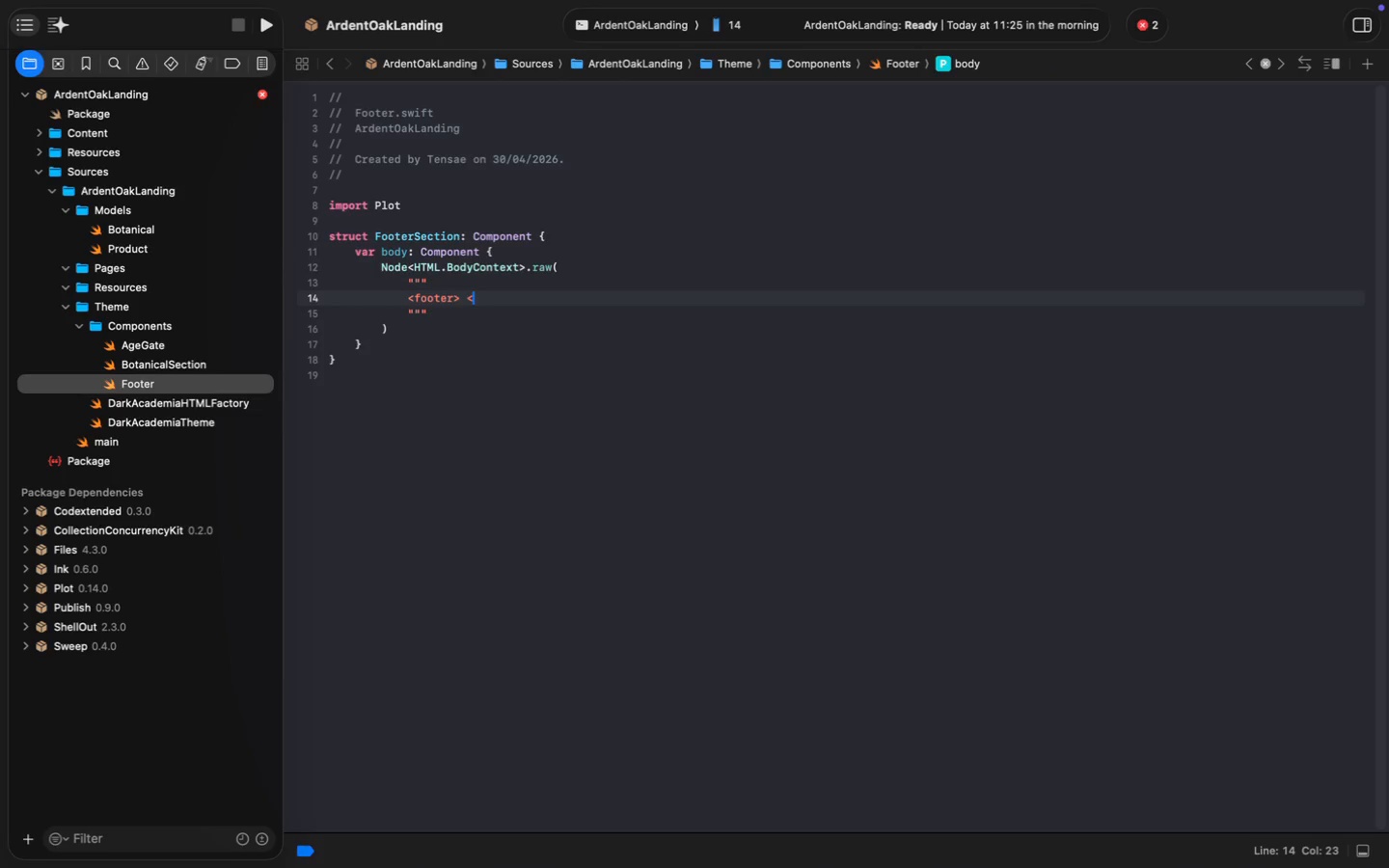 
 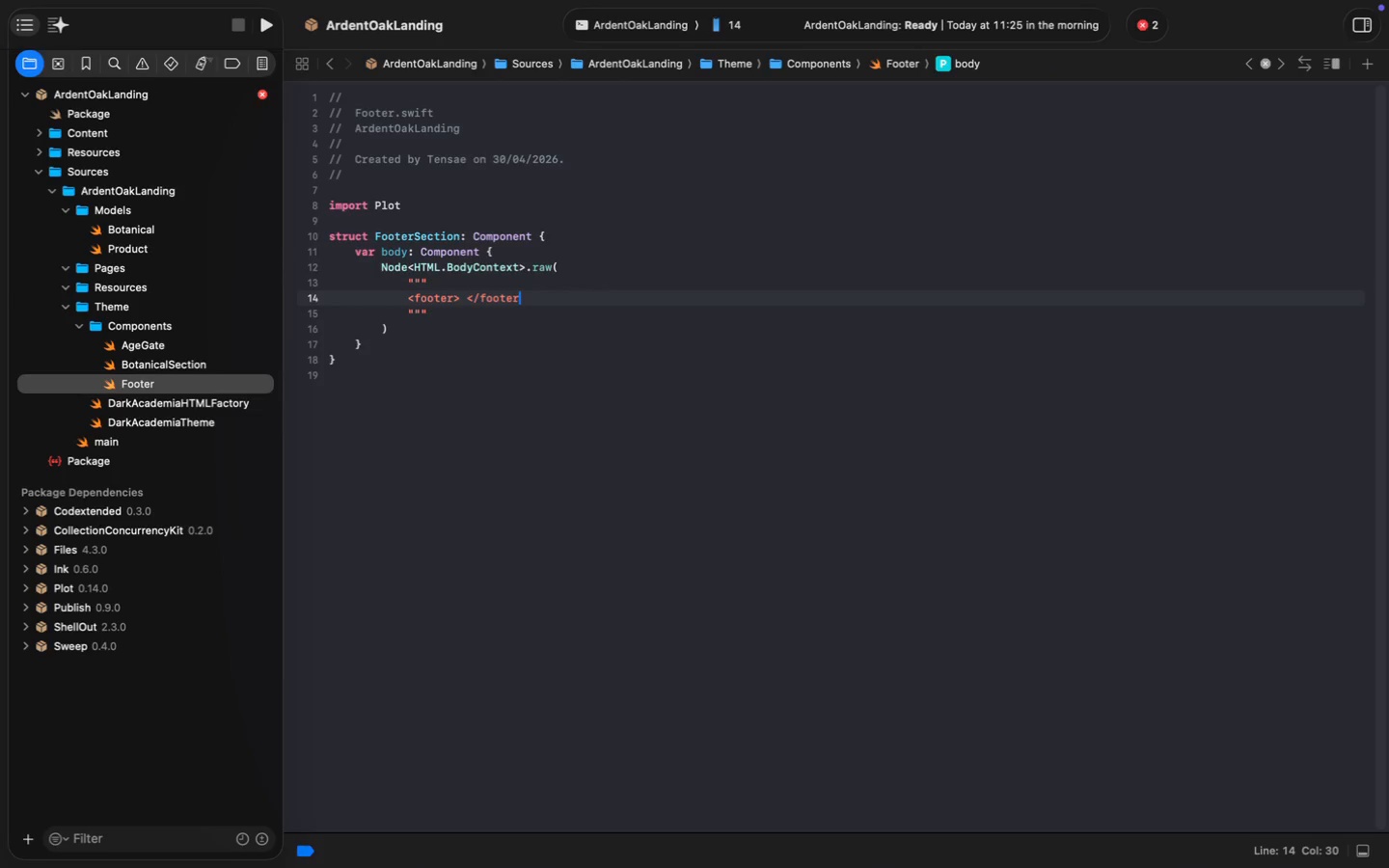 
key(ArrowLeft)
 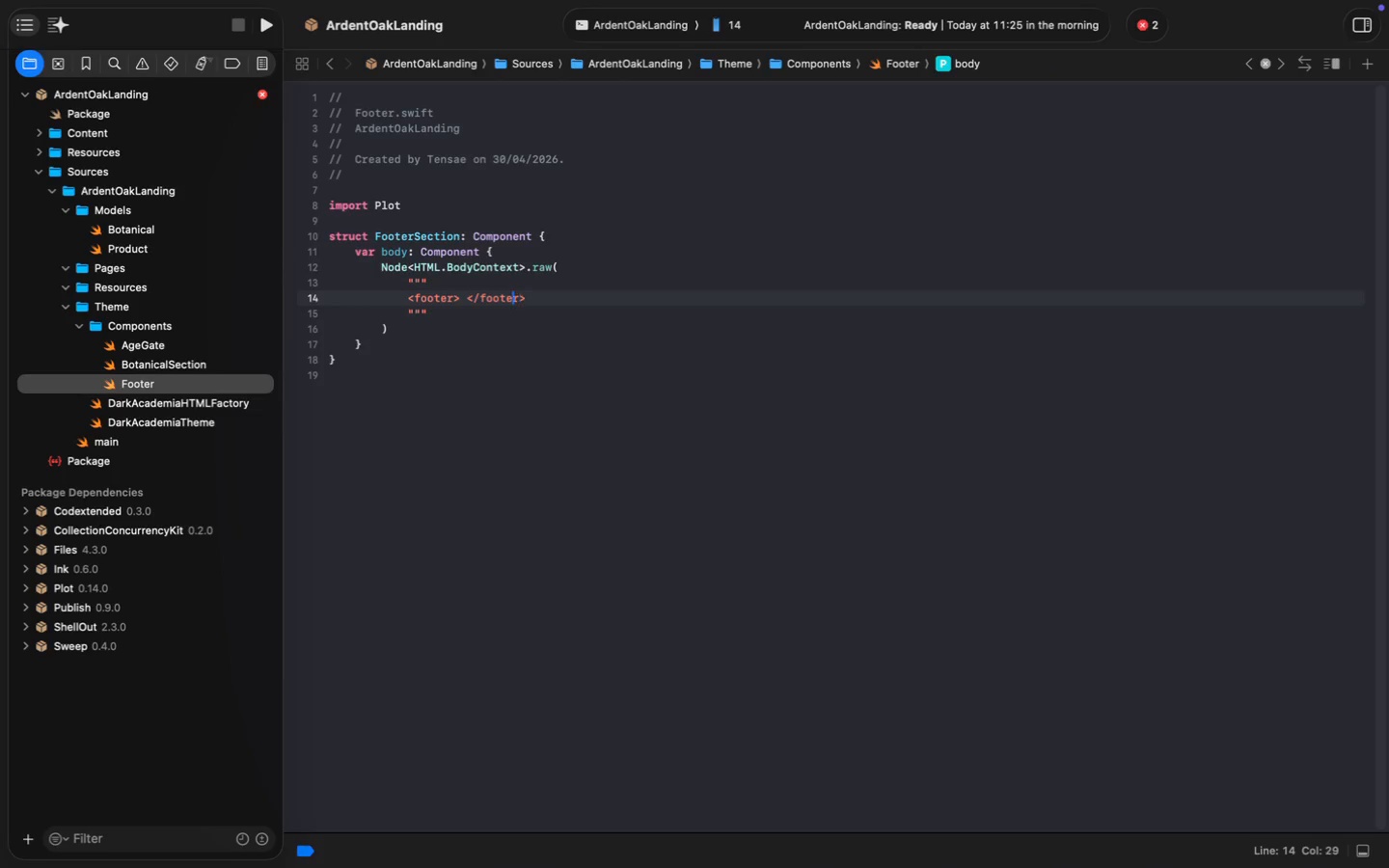 
key(ArrowLeft)
 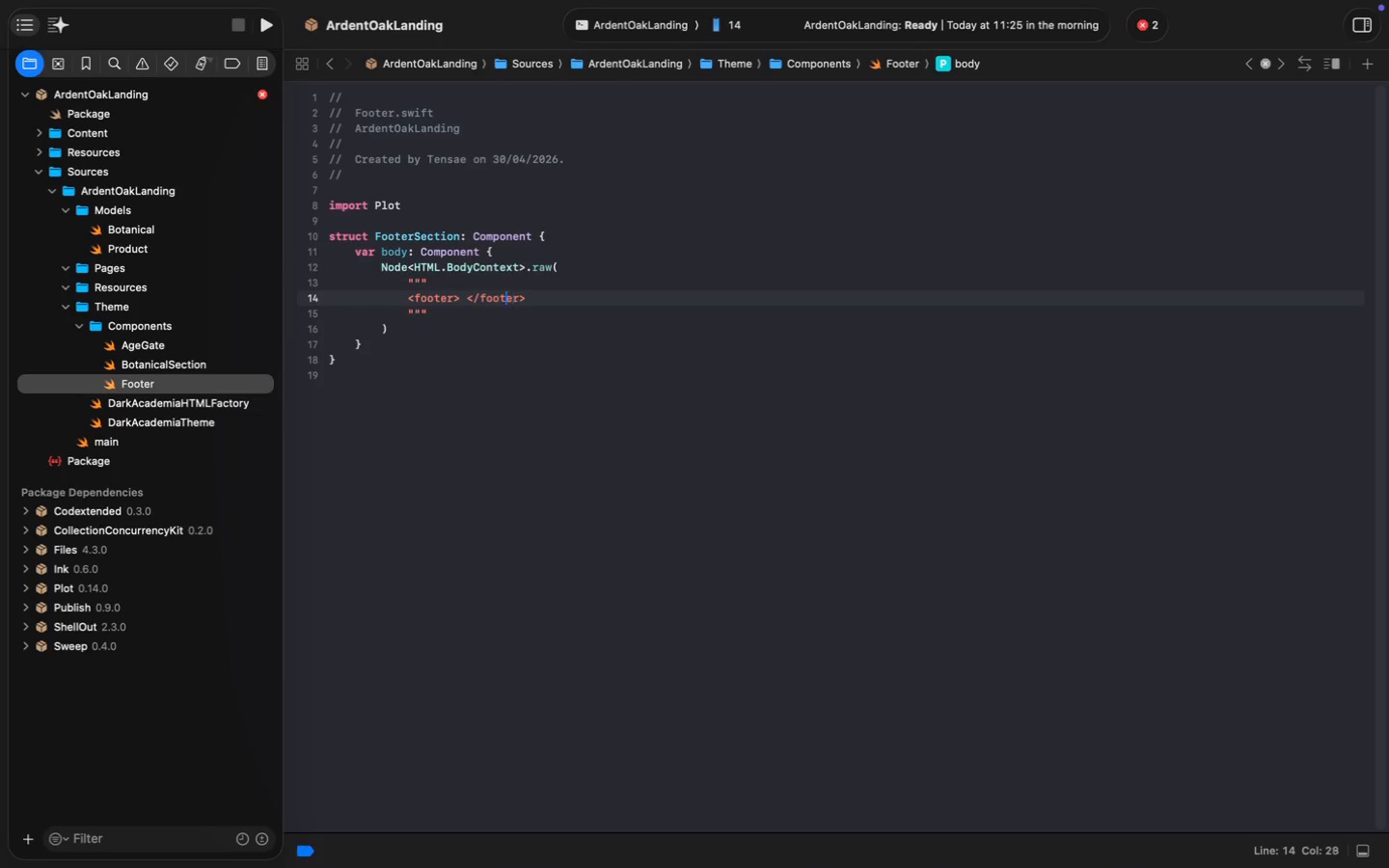 
key(ArrowLeft)
 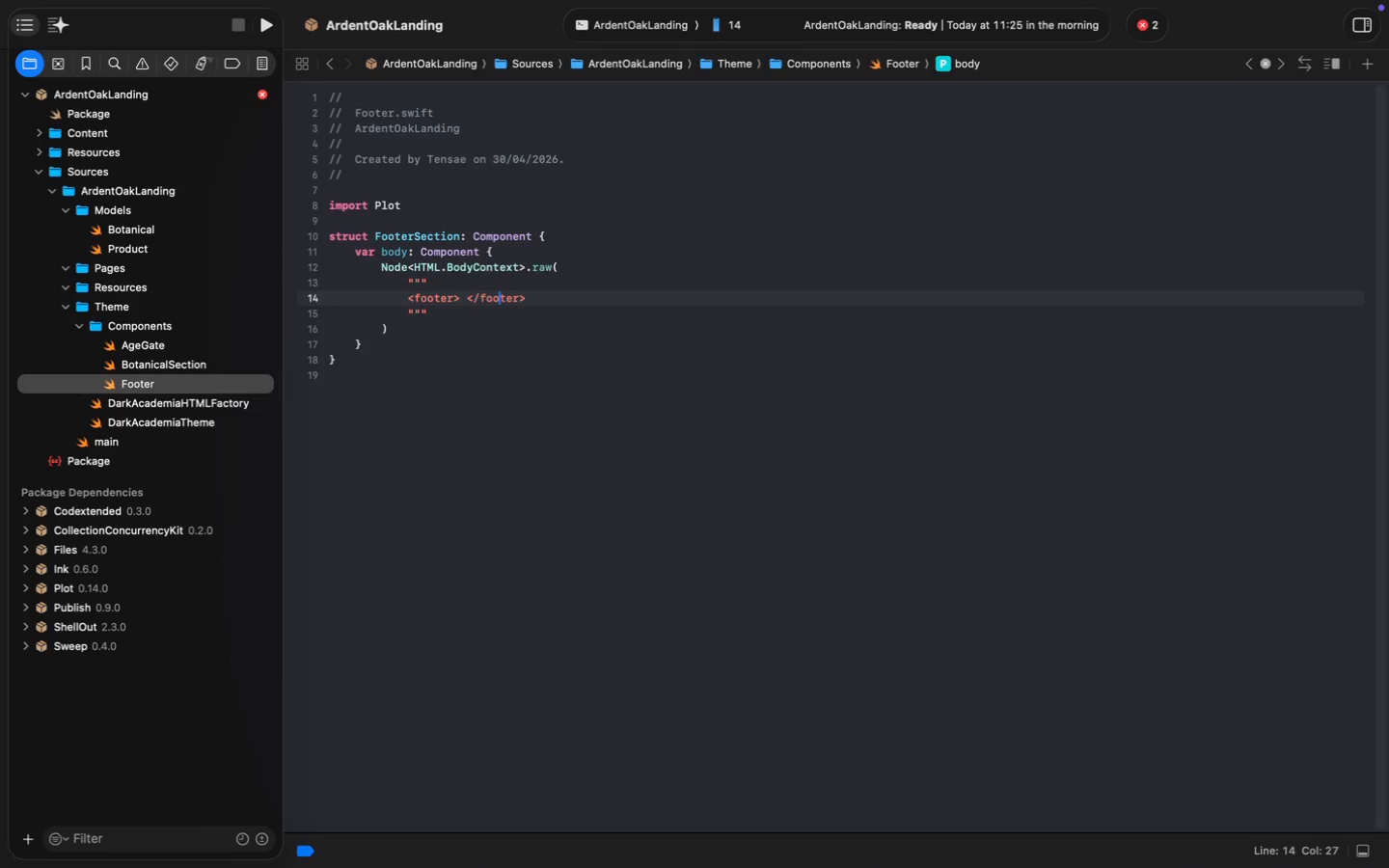 
key(ArrowLeft)
 